 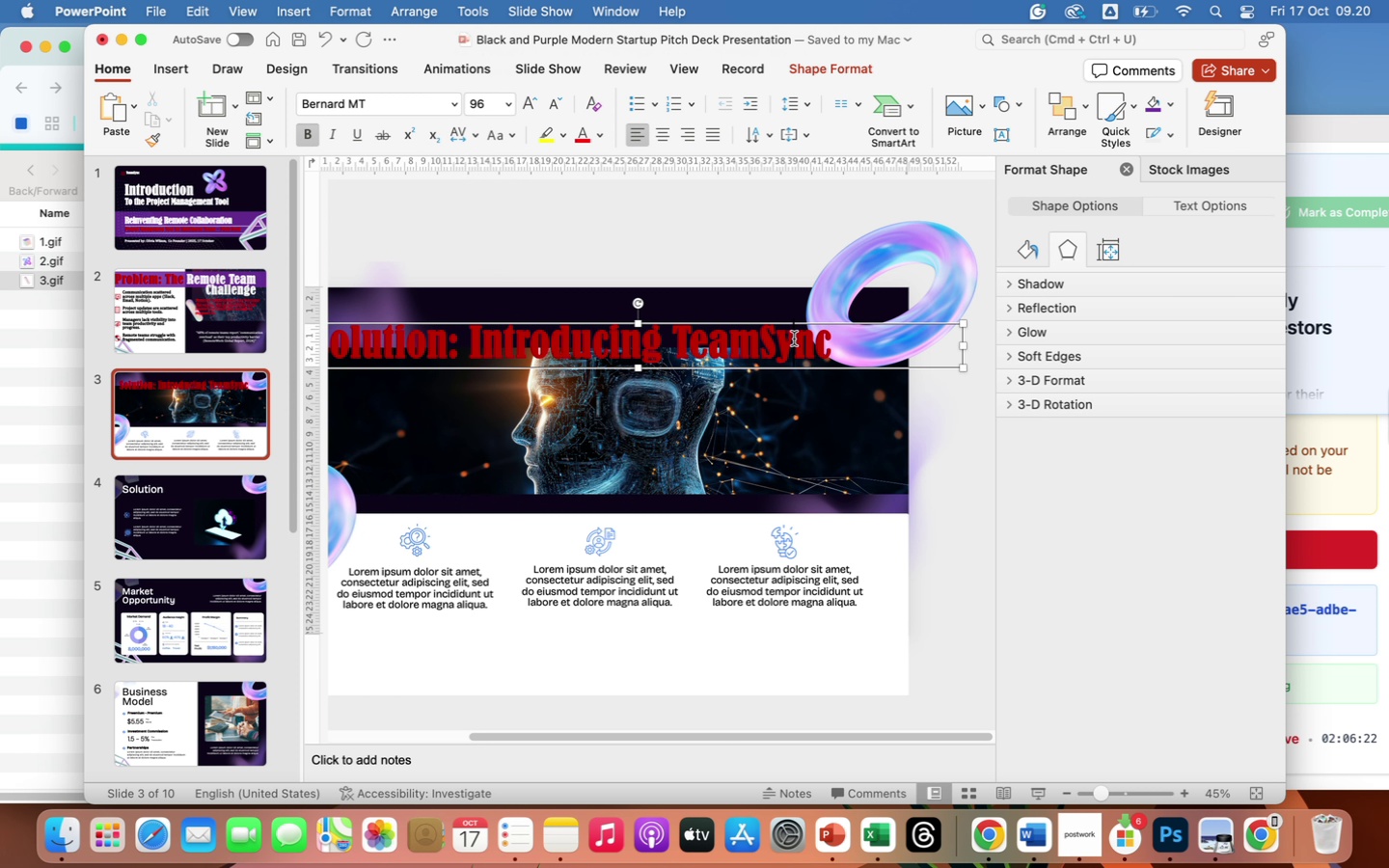 
left_click_drag(start_coordinate=[766, 736], to_coordinate=[740, 718])
 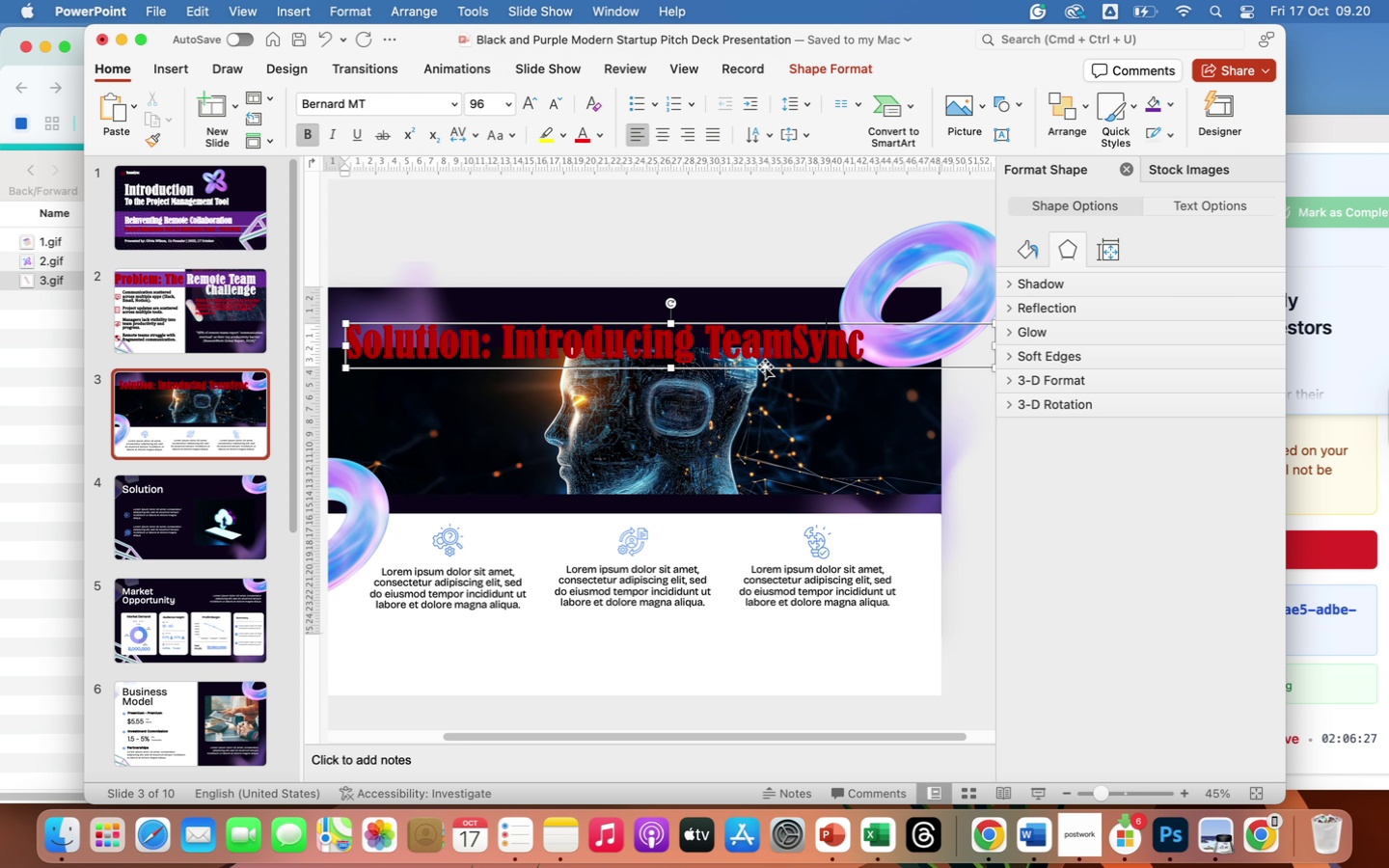 
left_click_drag(start_coordinate=[765, 366], to_coordinate=[770, 352])
 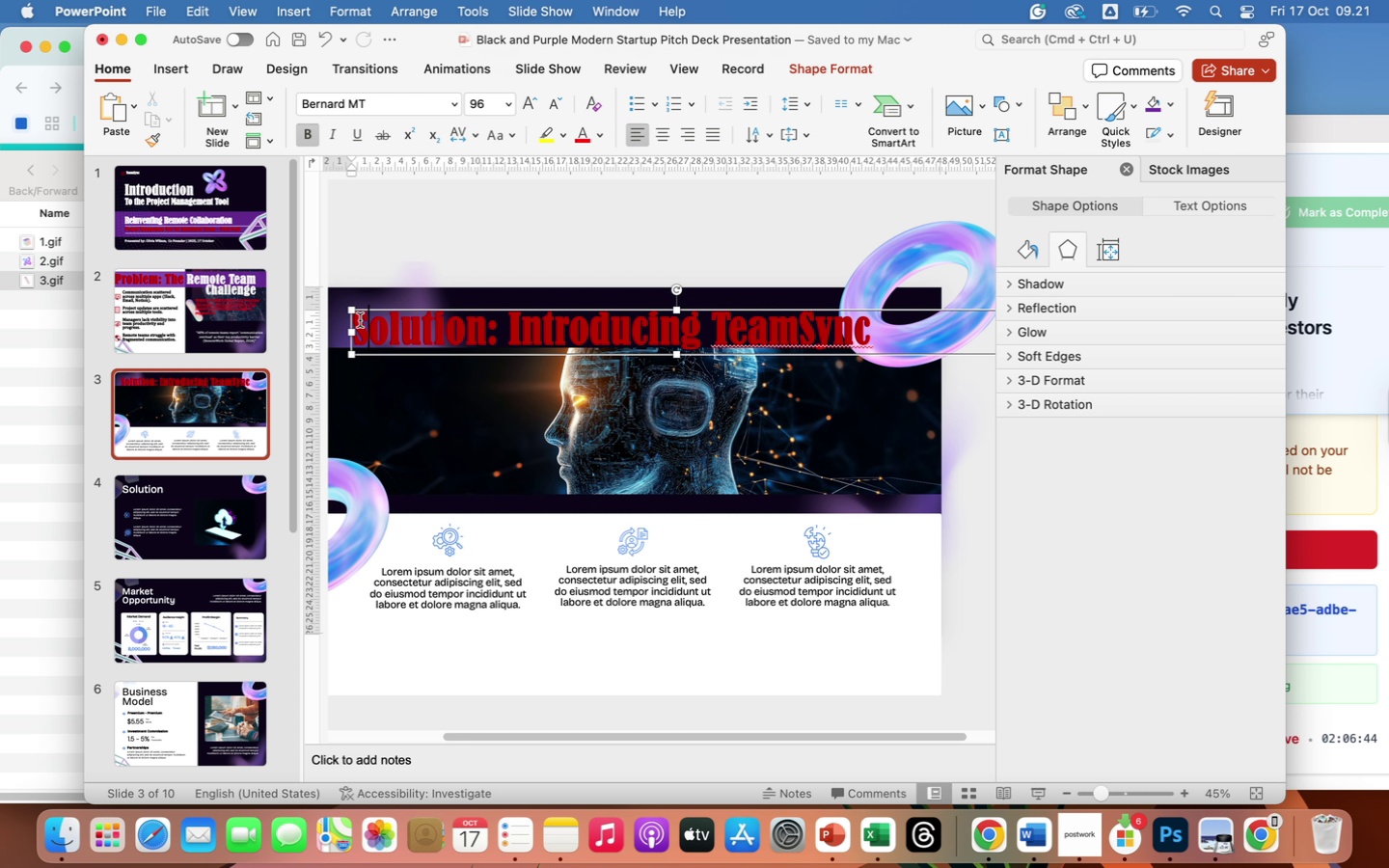 
left_click_drag(start_coordinate=[356, 318], to_coordinate=[504, 313])
 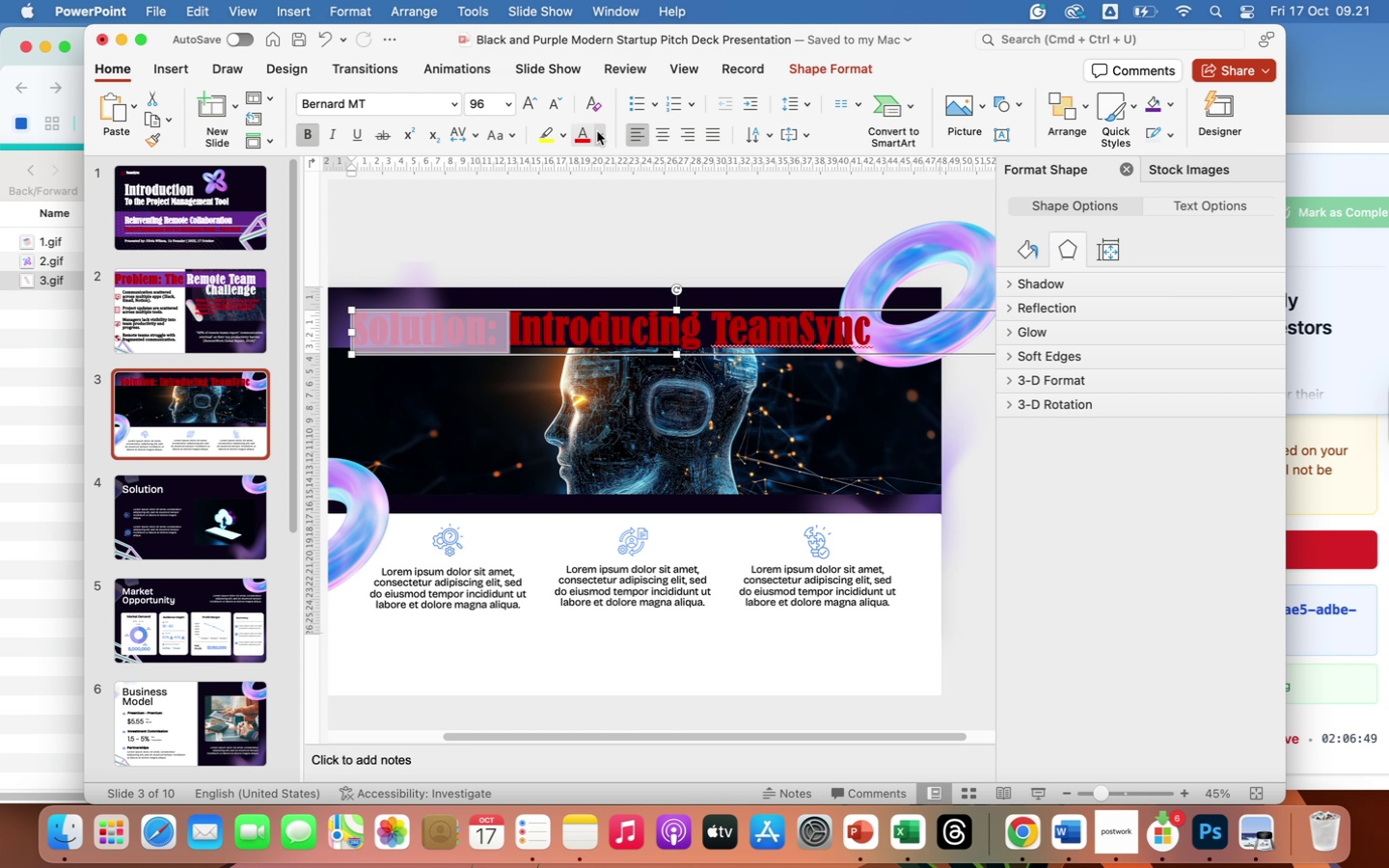 
left_click([597, 131])
 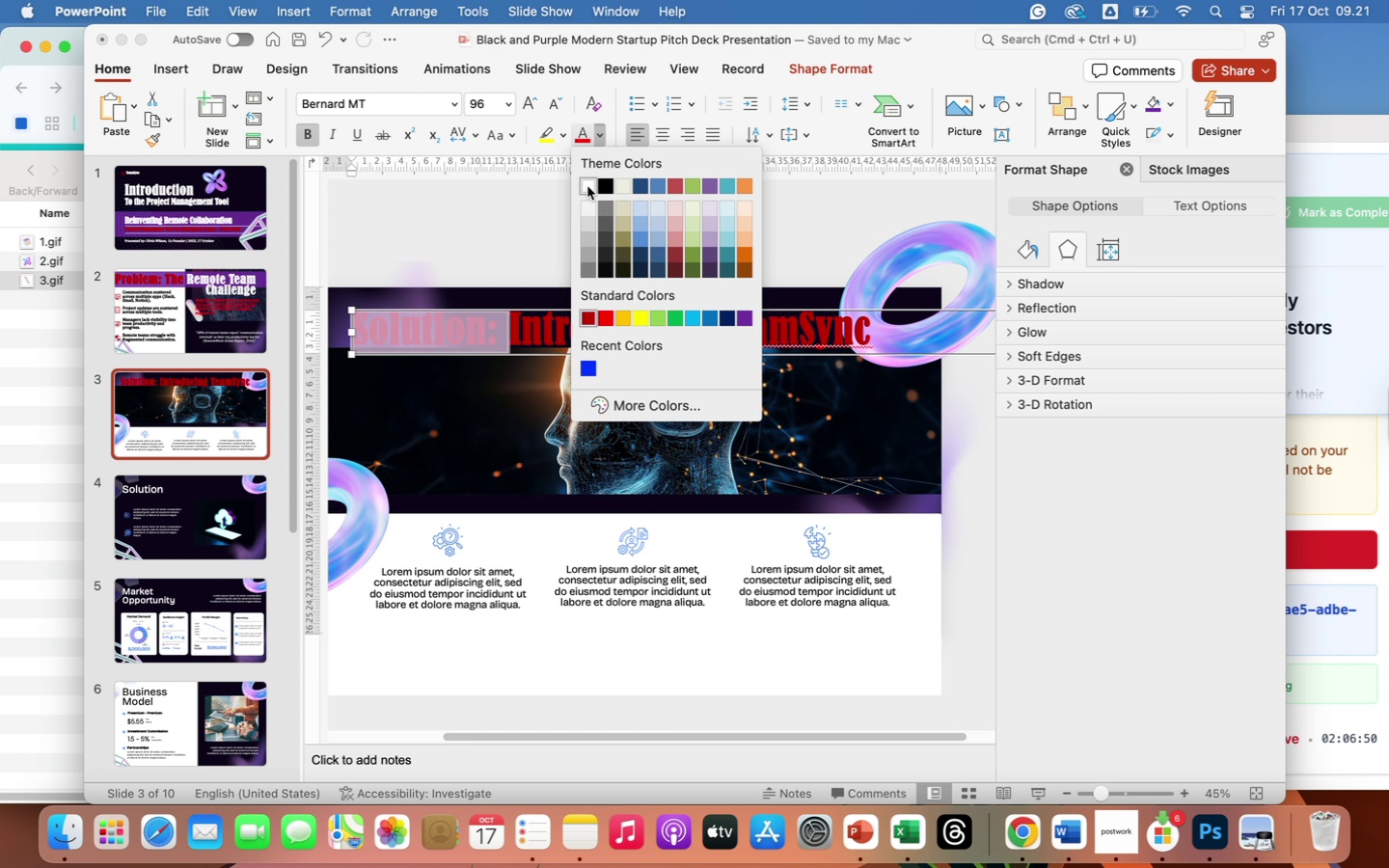 
left_click([587, 186])
 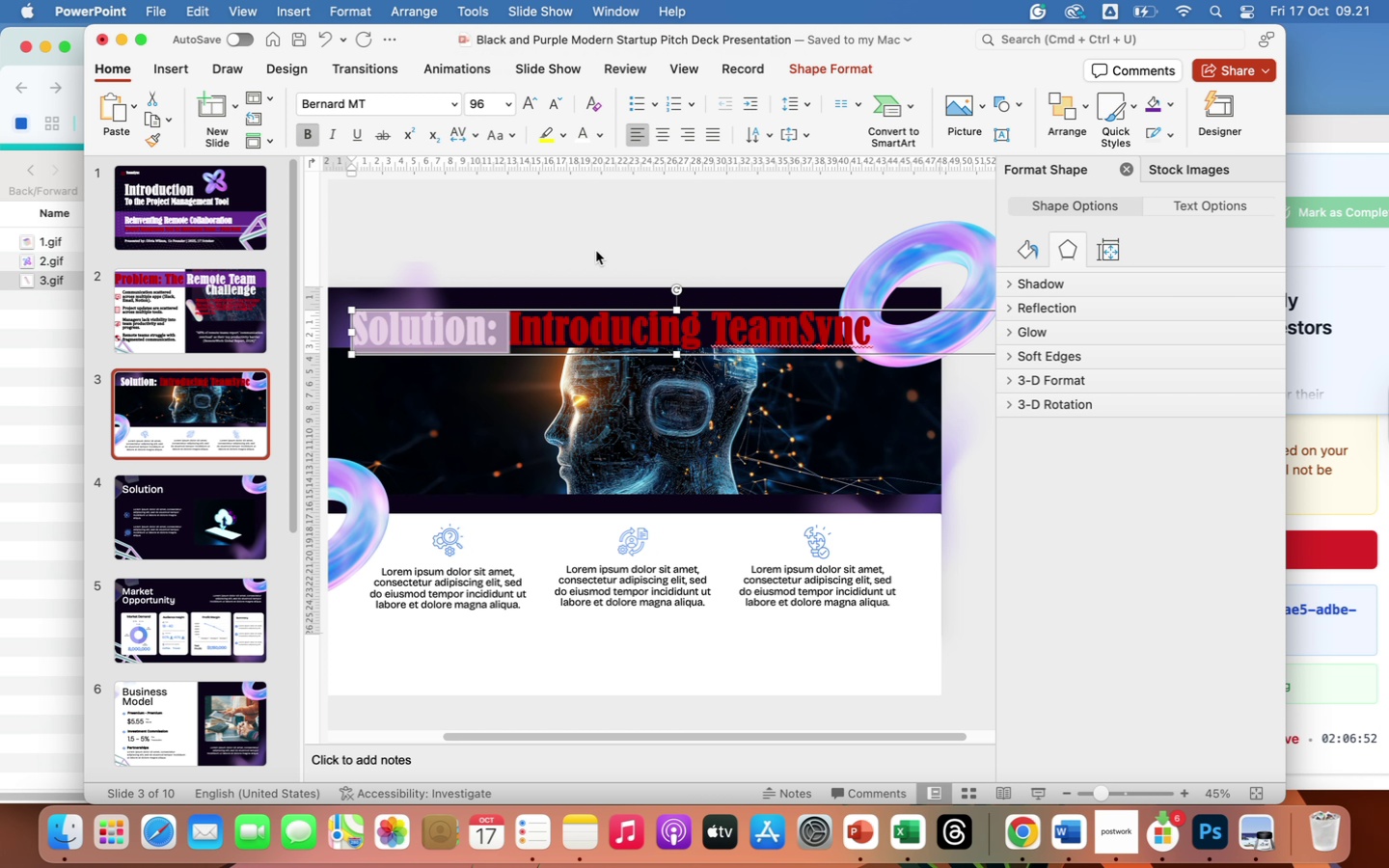 
left_click([596, 251])
 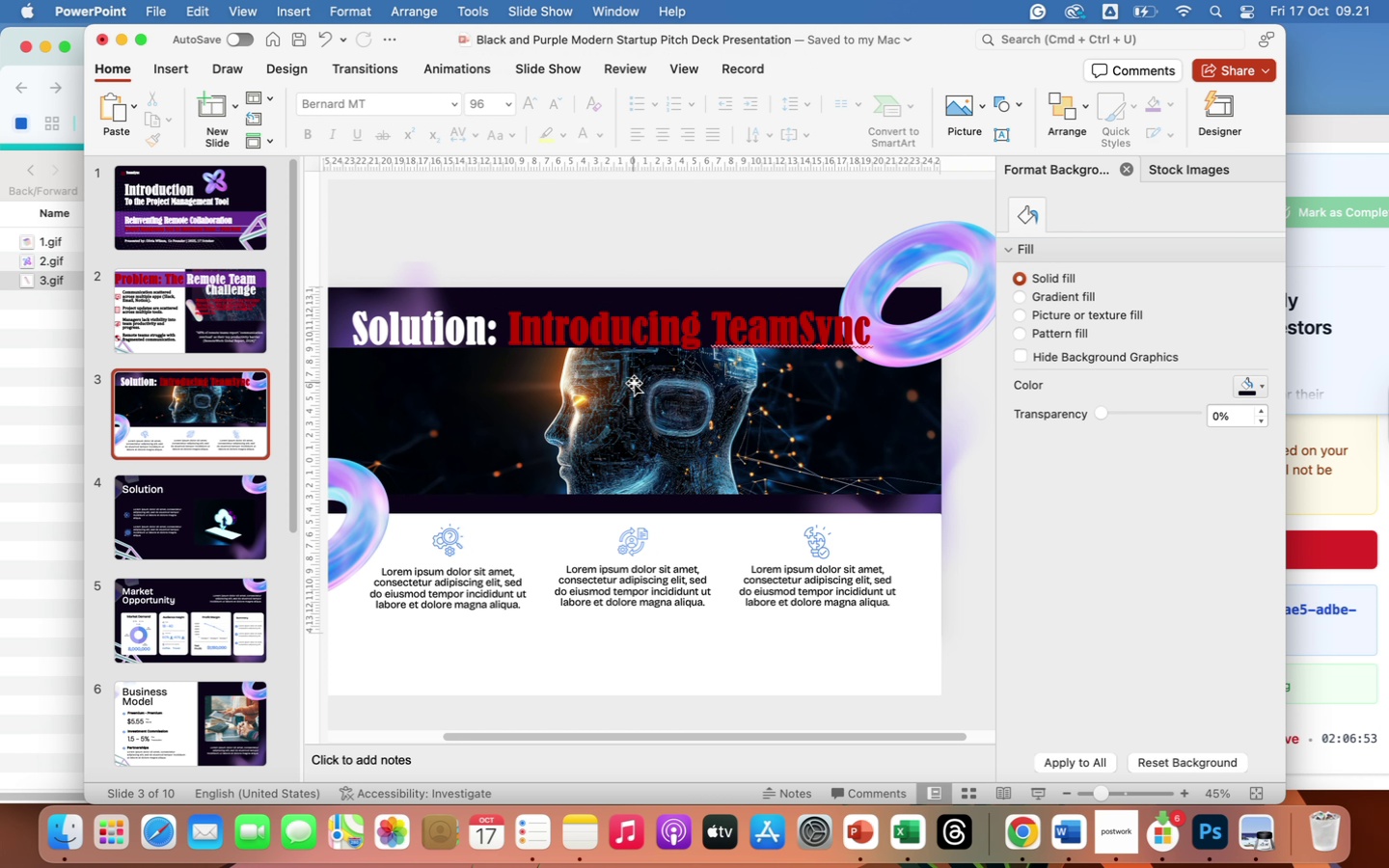 
left_click([634, 383])
 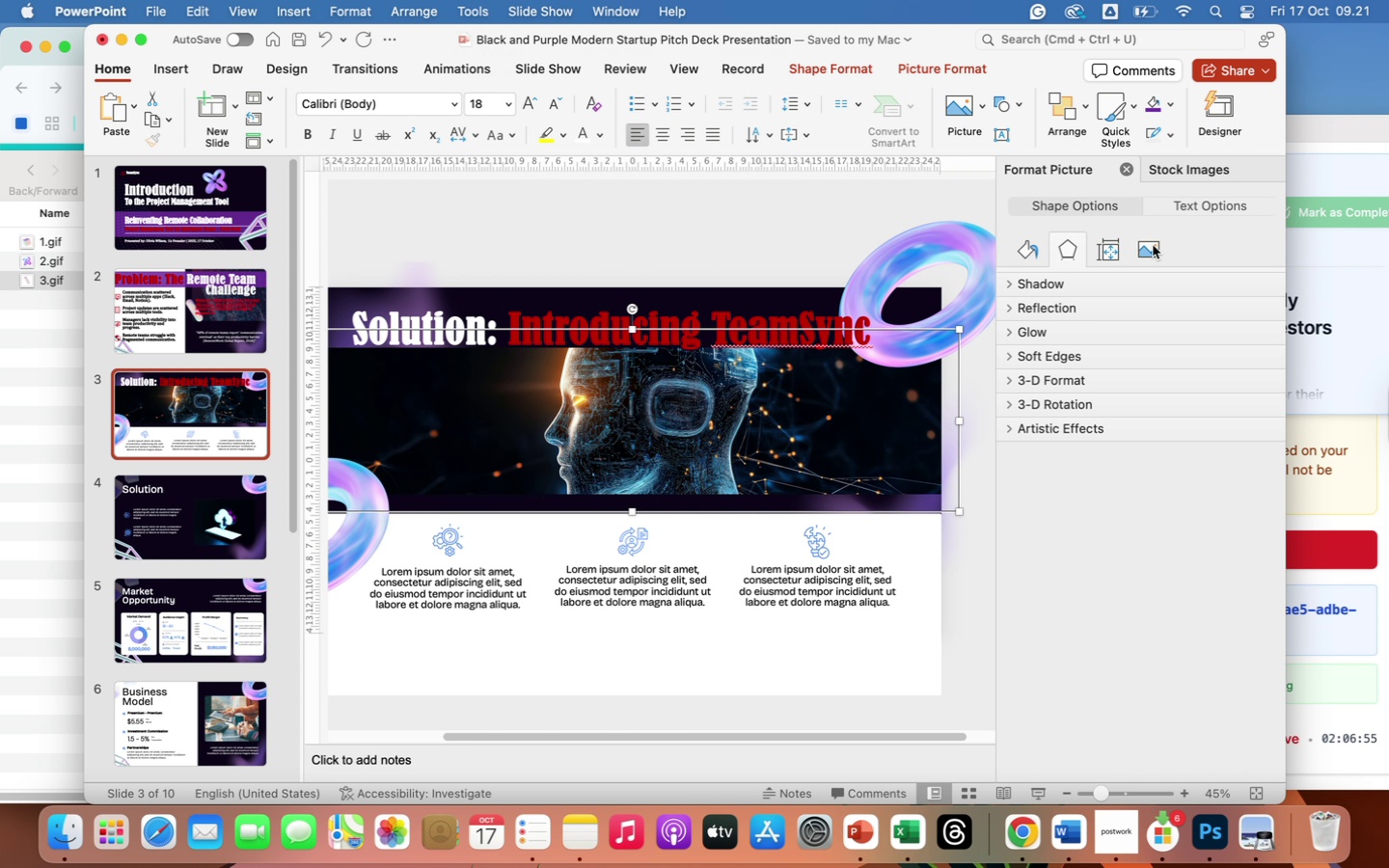 
left_click([1153, 245])
 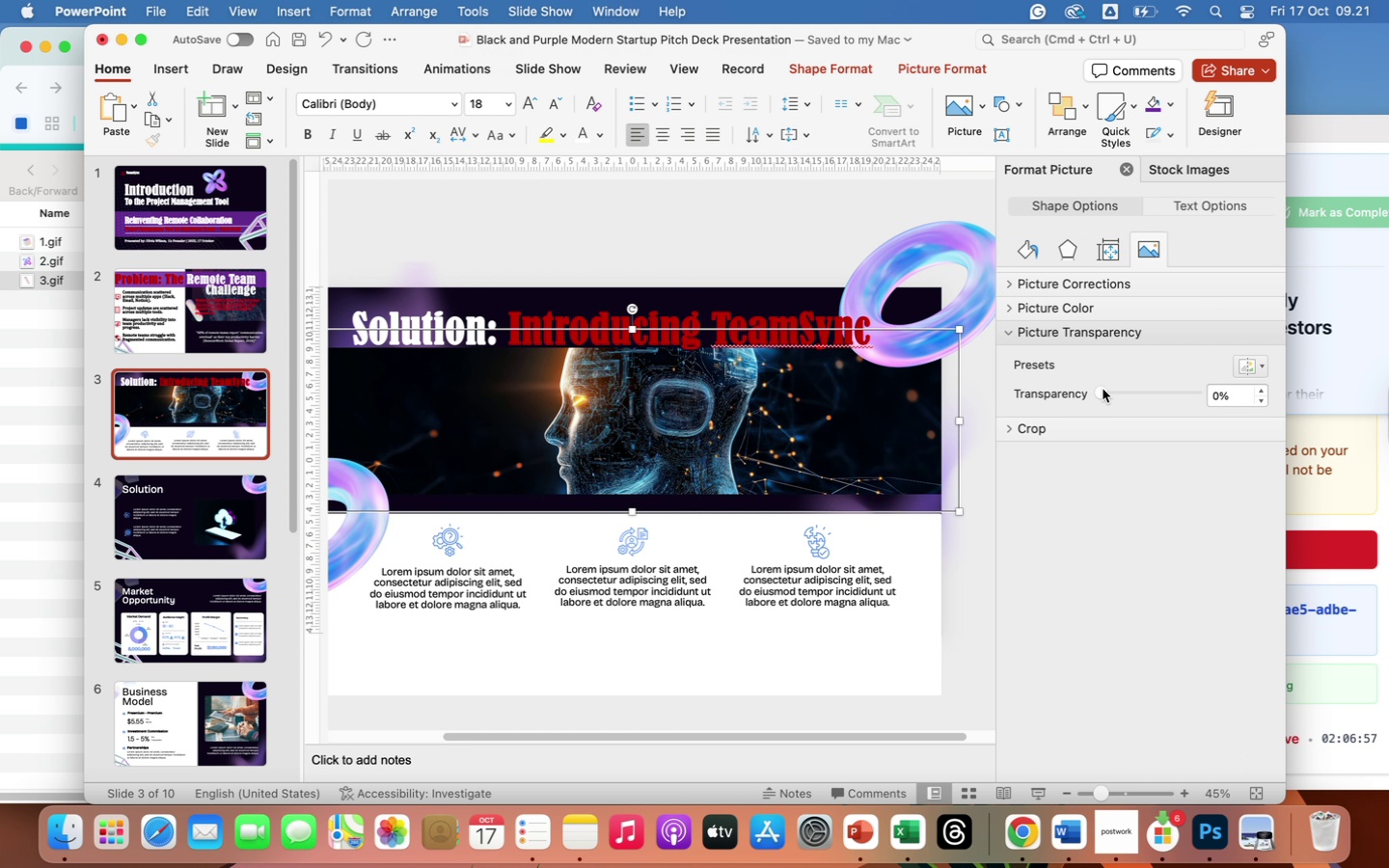 
left_click_drag(start_coordinate=[1103, 389], to_coordinate=[1130, 394])
 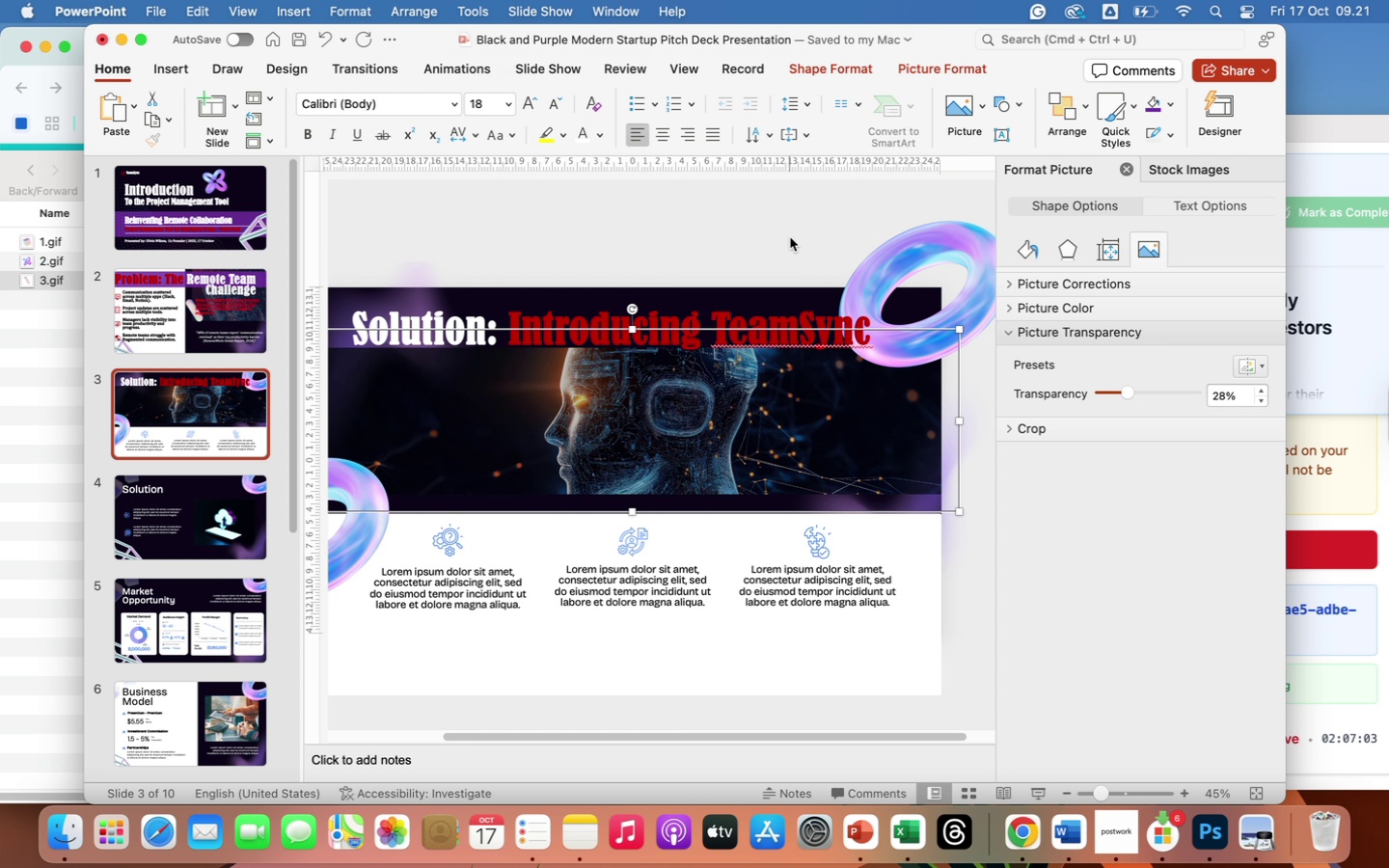 
left_click([790, 237])
 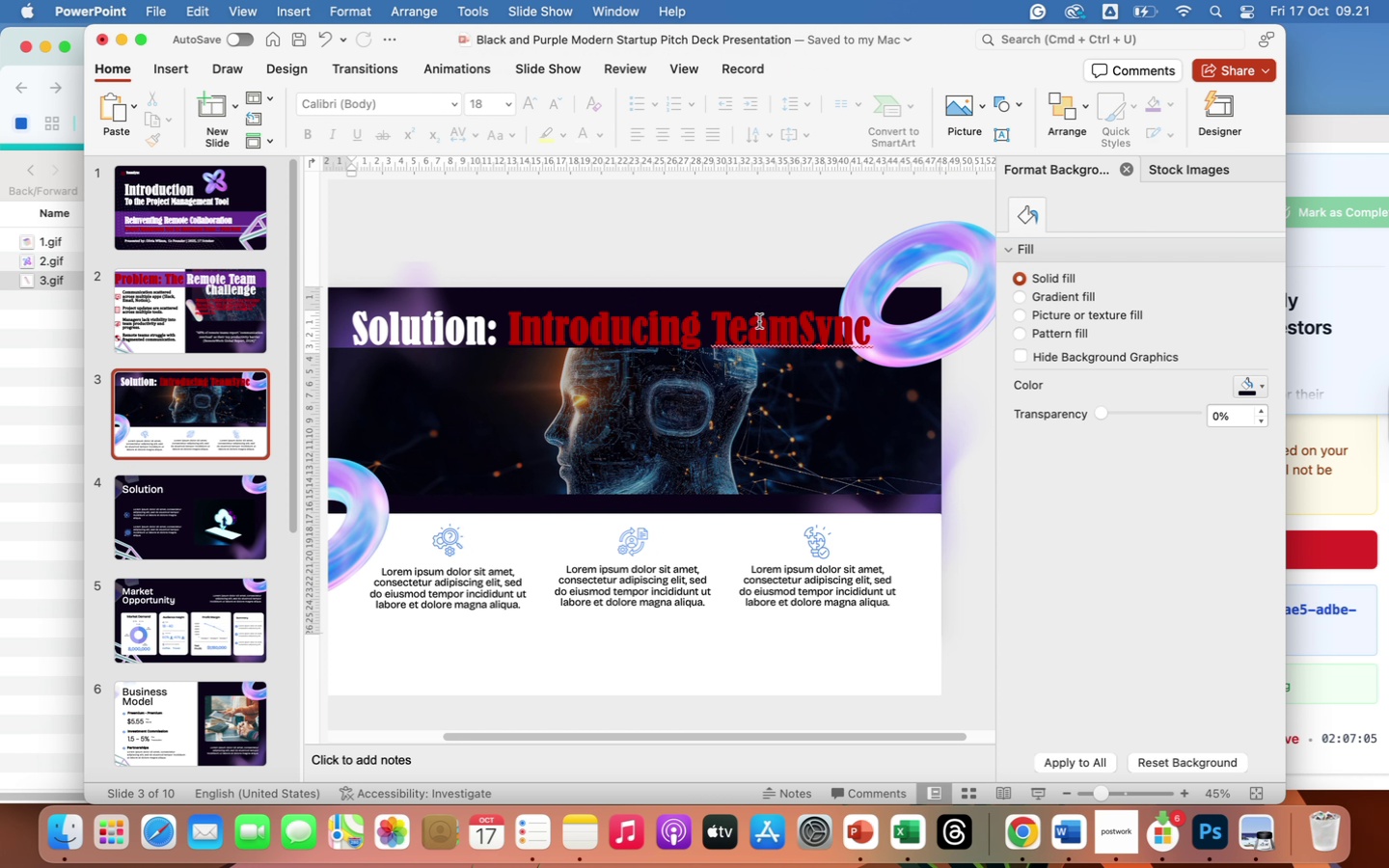 
left_click([759, 321])
 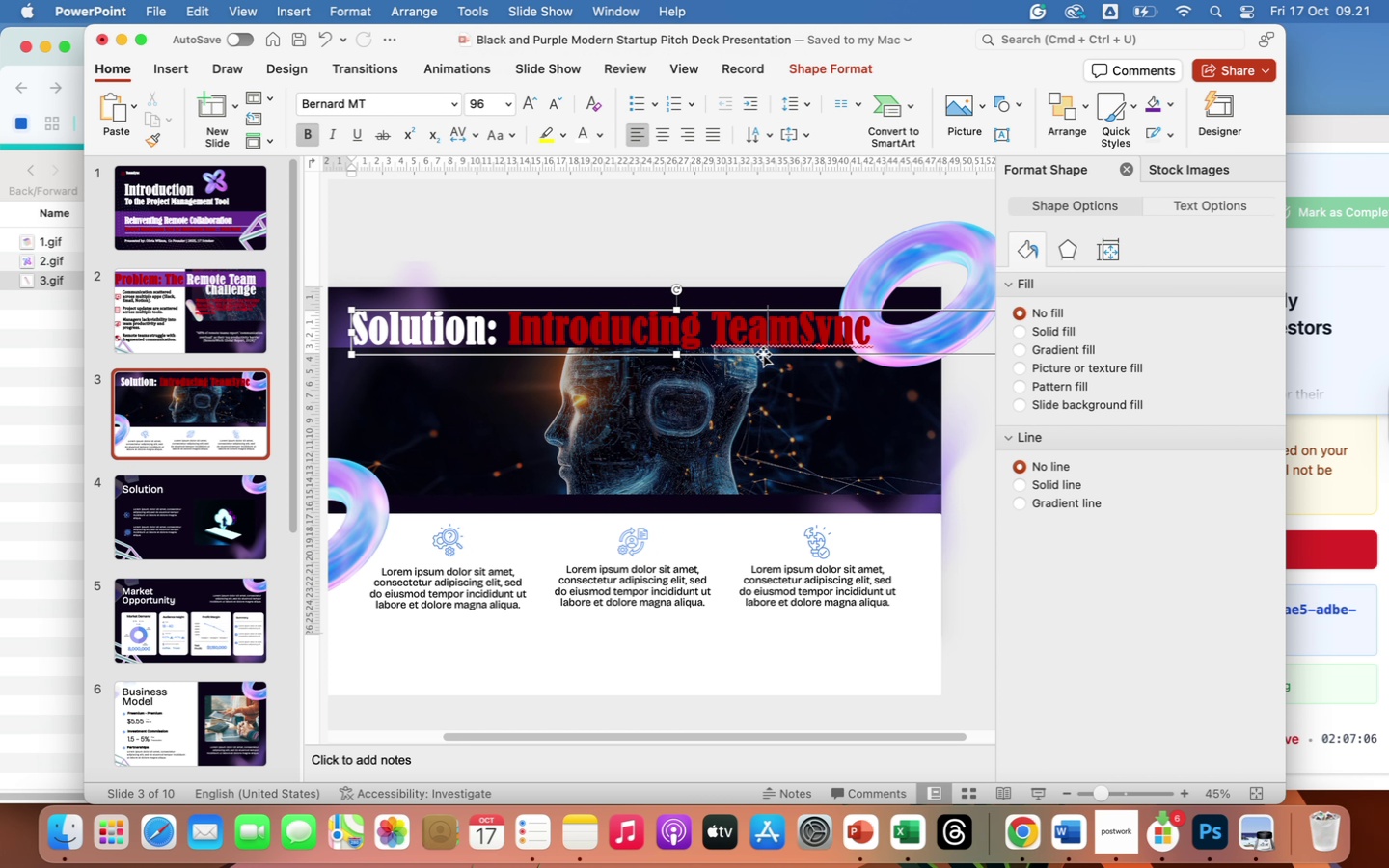 
left_click_drag(start_coordinate=[763, 354], to_coordinate=[722, 358])
 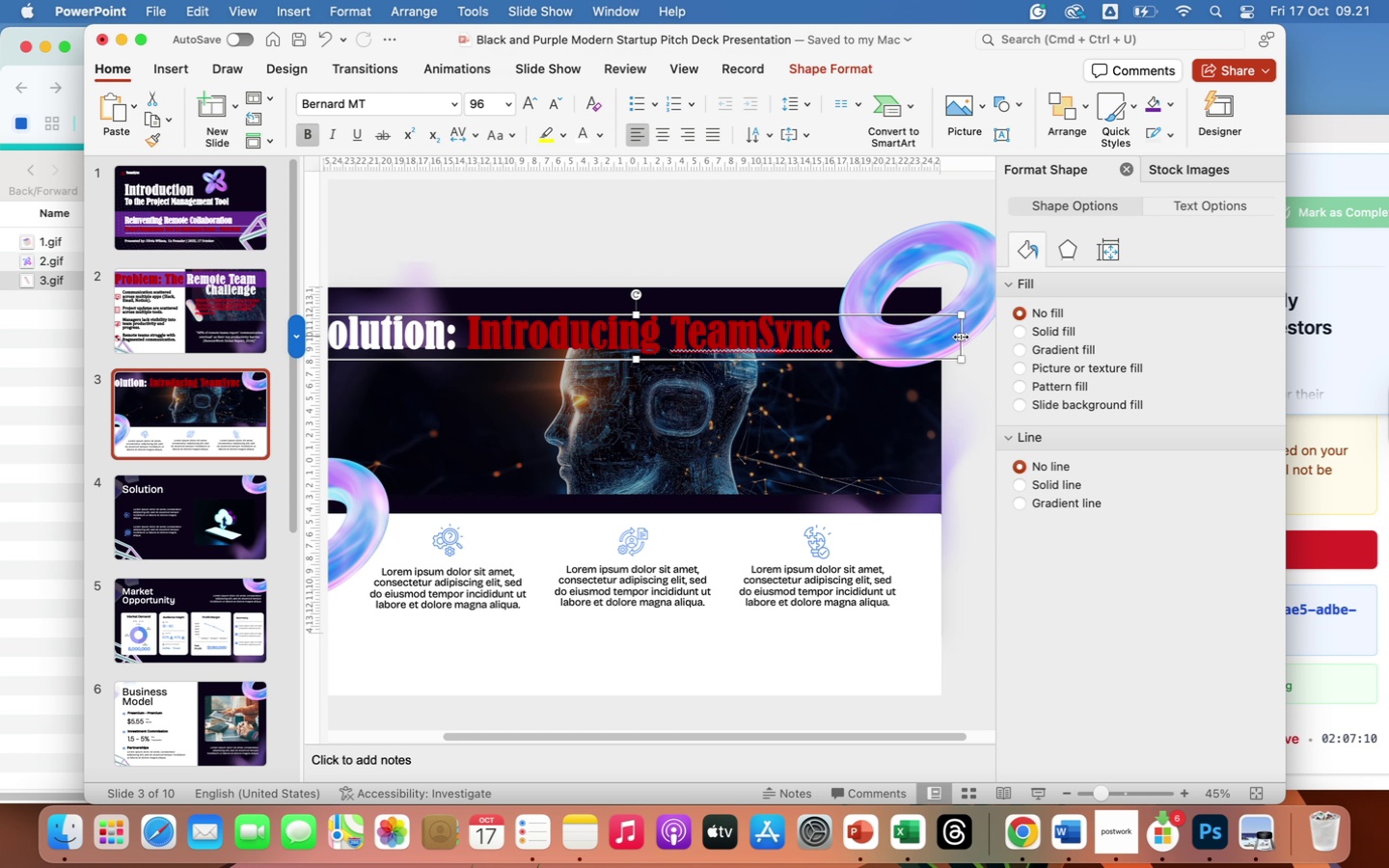 
left_click_drag(start_coordinate=[960, 337], to_coordinate=[841, 346])
 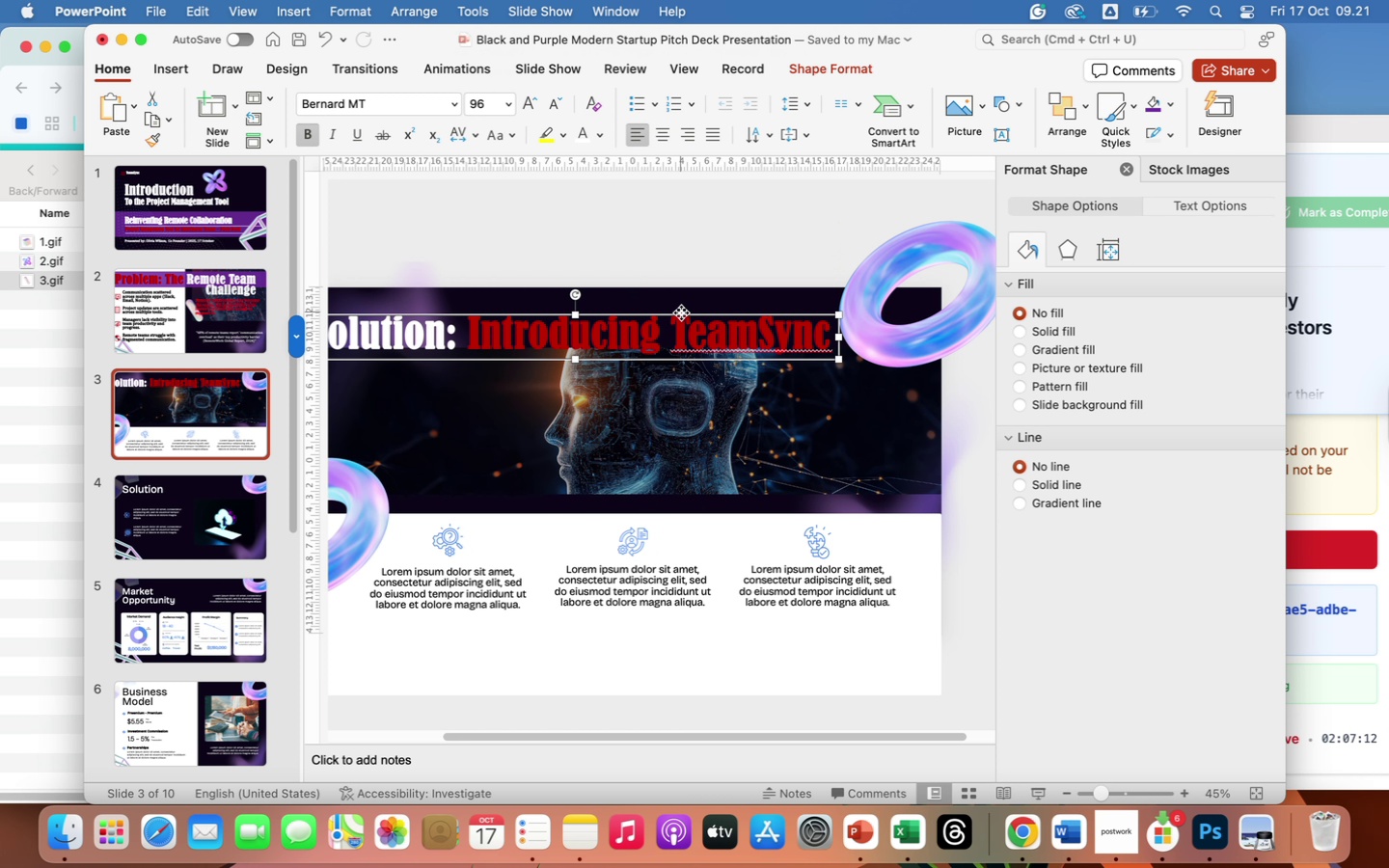 
left_click_drag(start_coordinate=[681, 312], to_coordinate=[738, 303])
 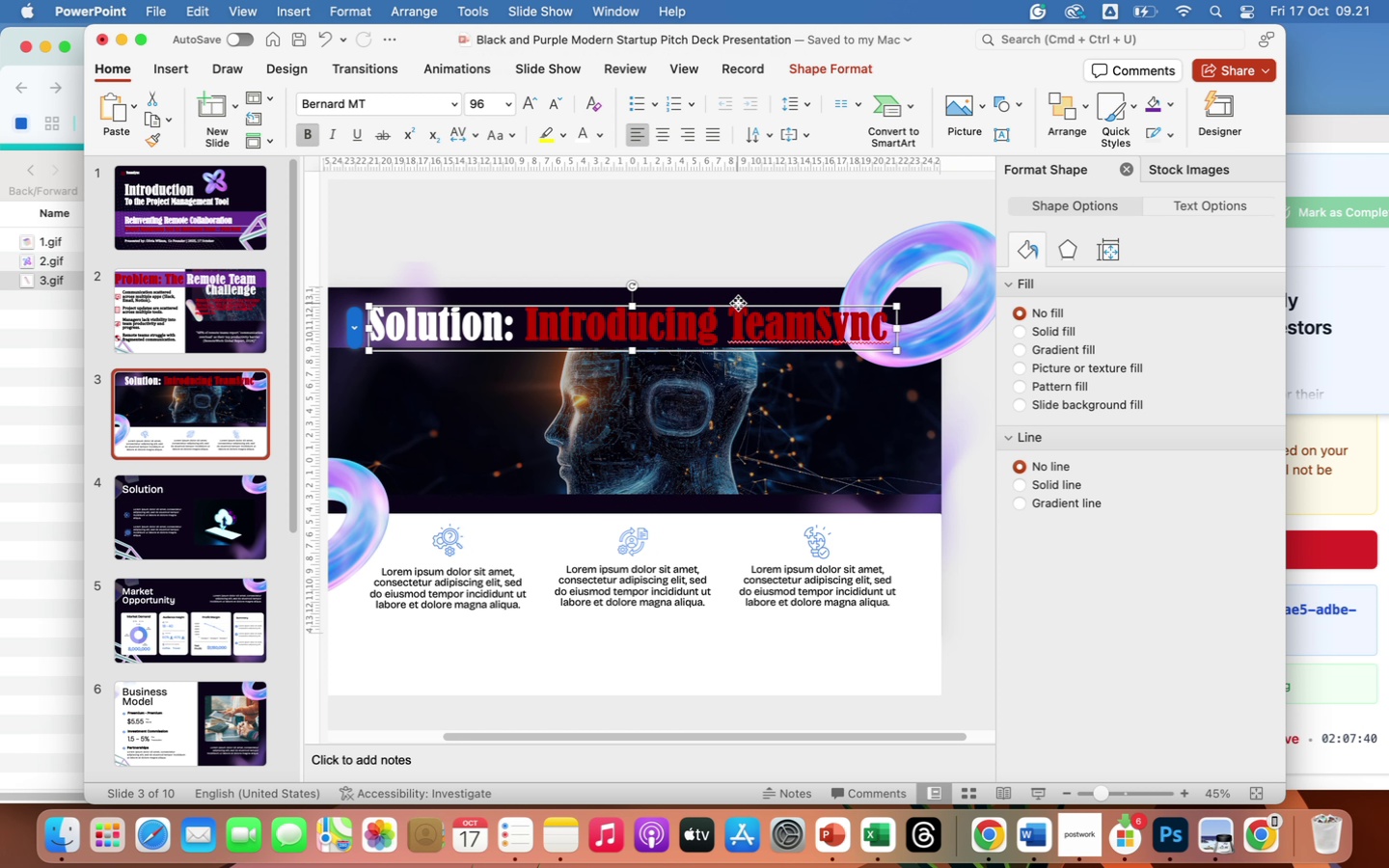 
wait(23.97)
 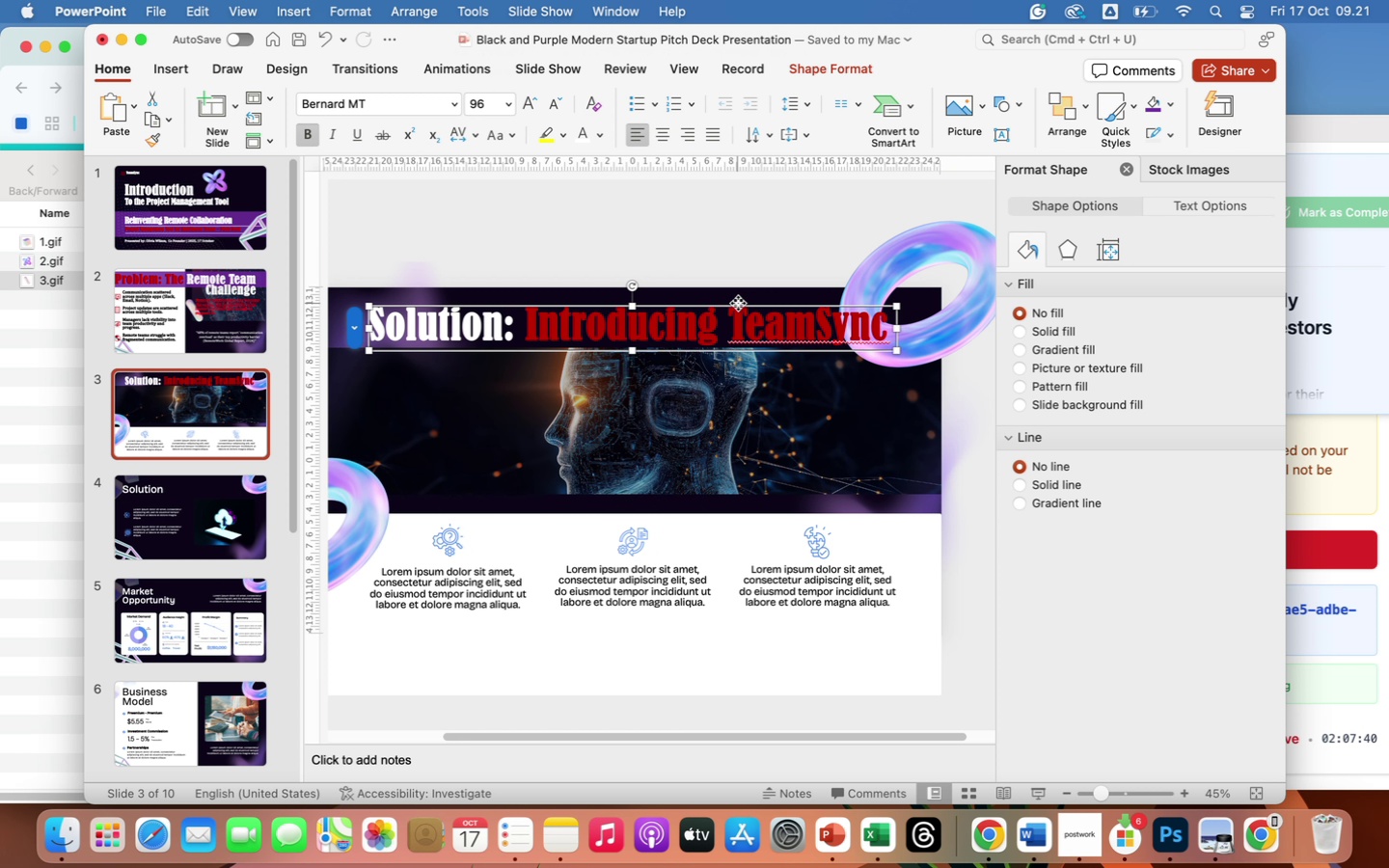 
left_click([38, 428])
 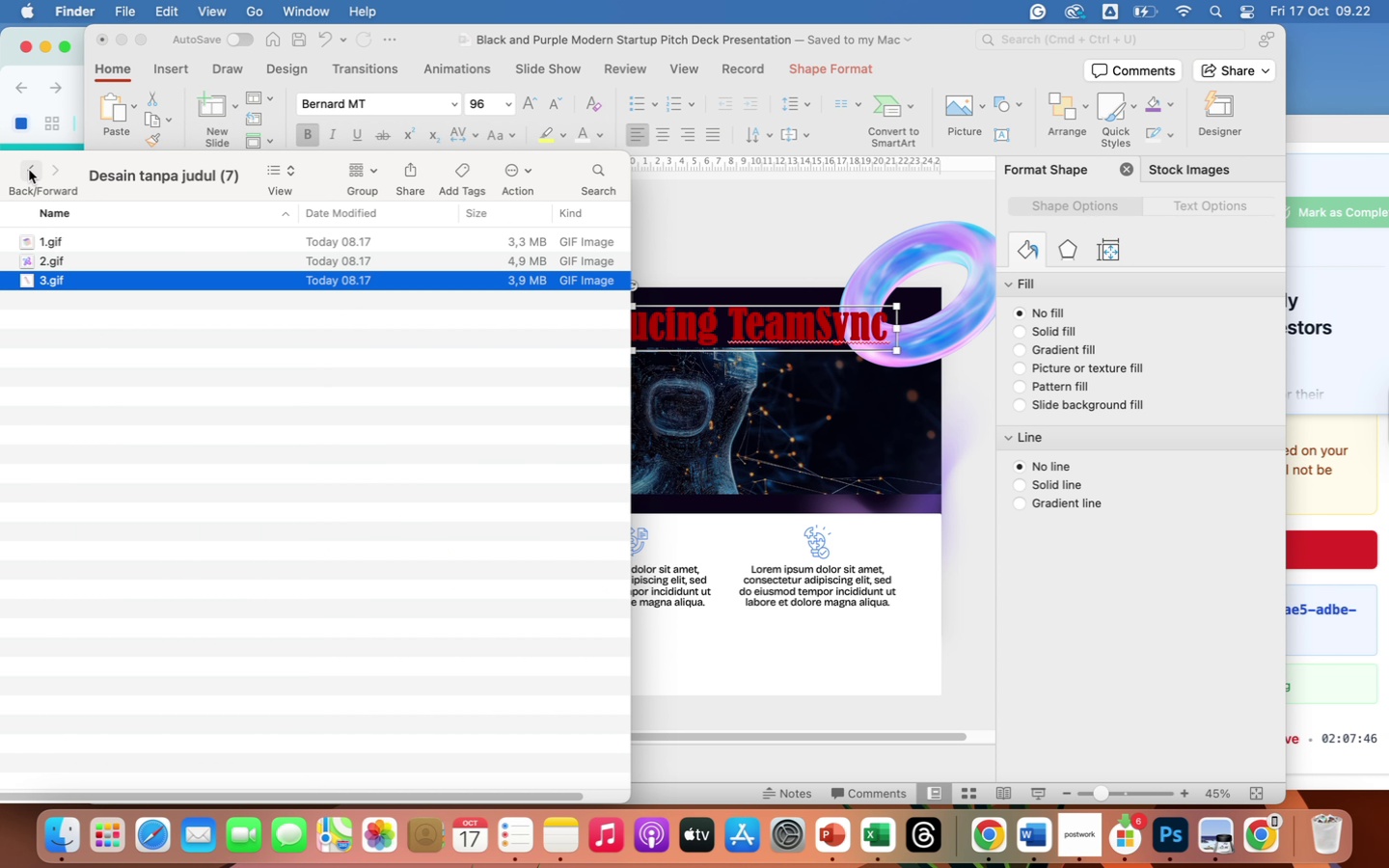 
left_click([29, 170])
 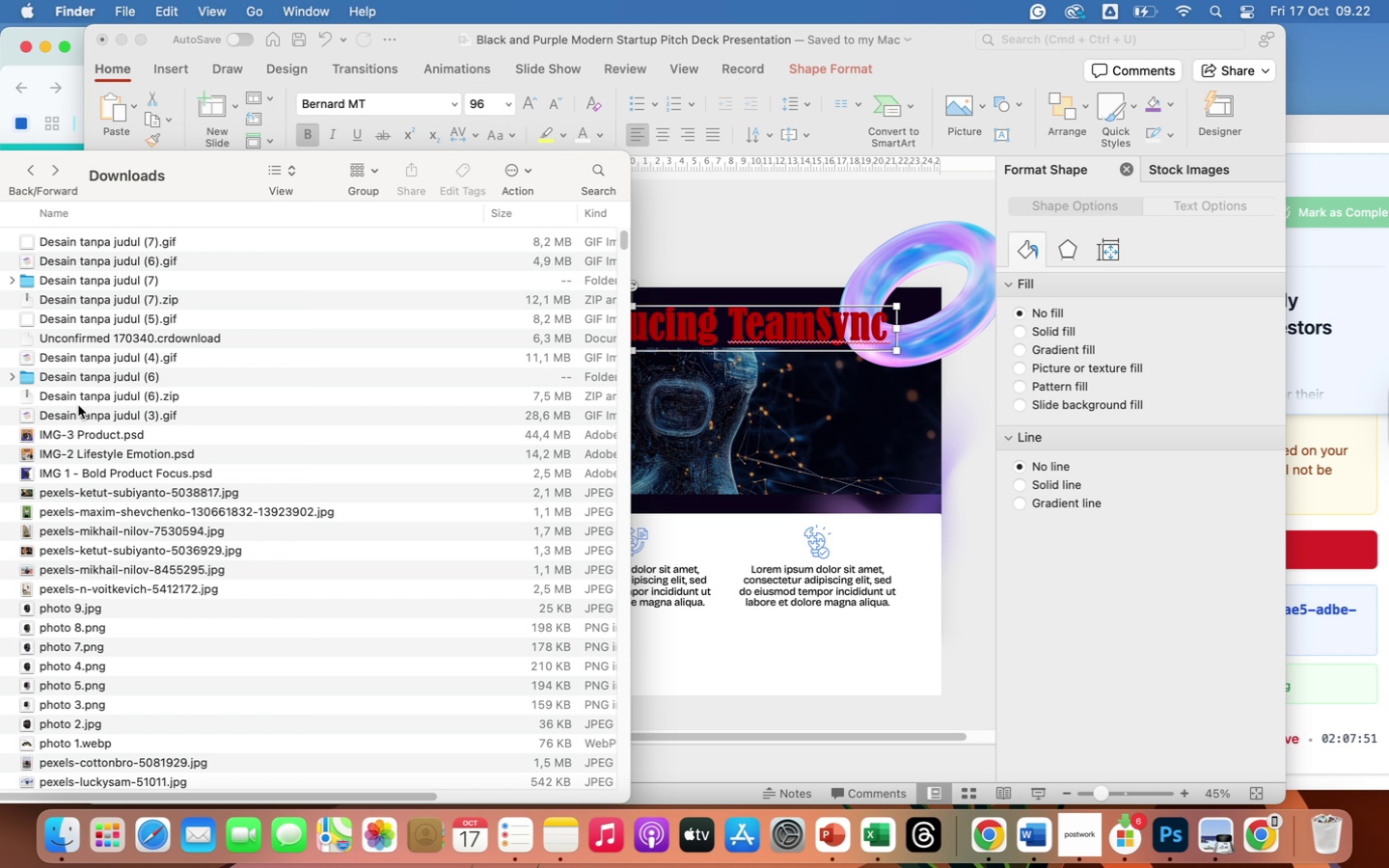 
wait(6.43)
 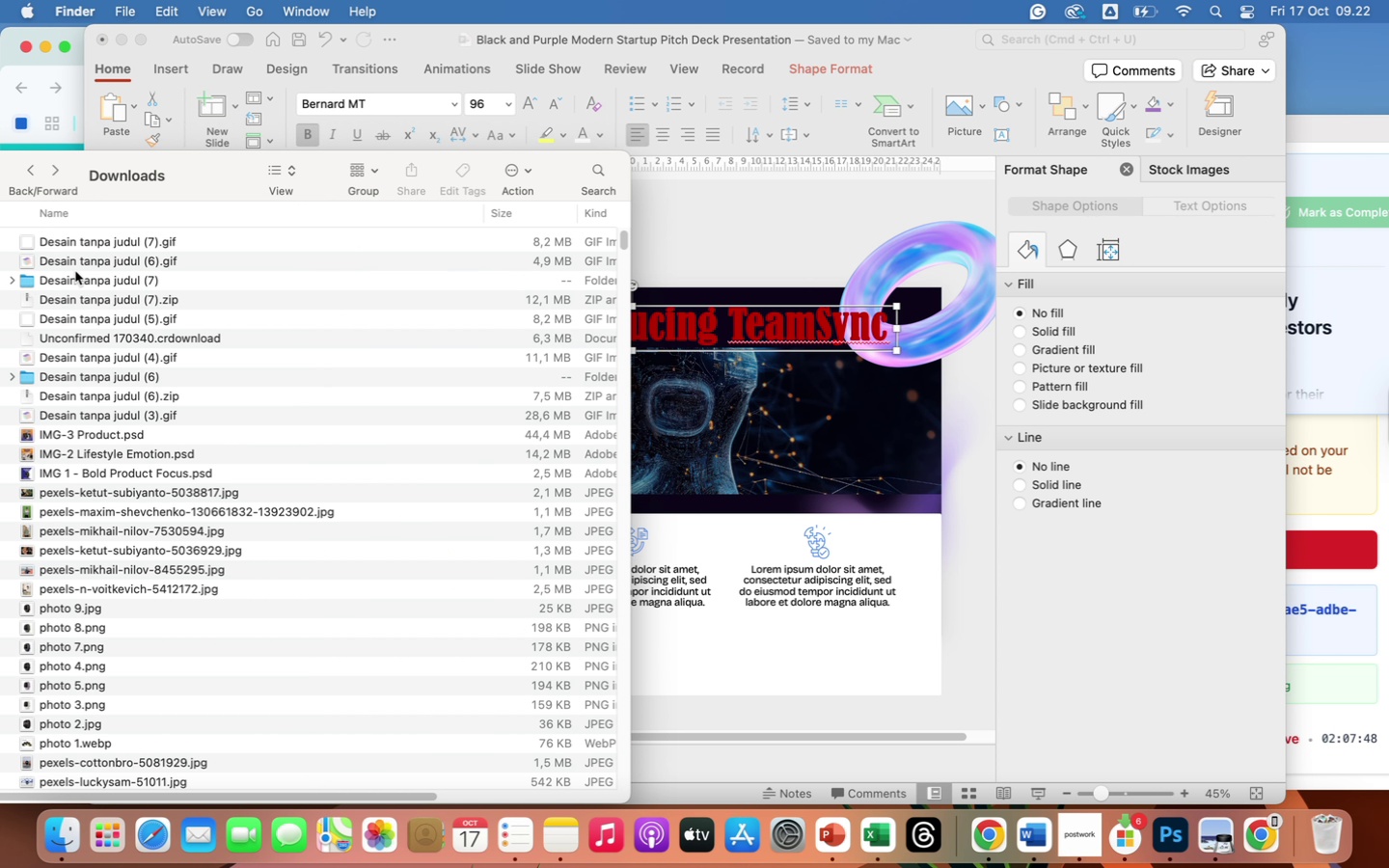 
left_click([125, 336])
 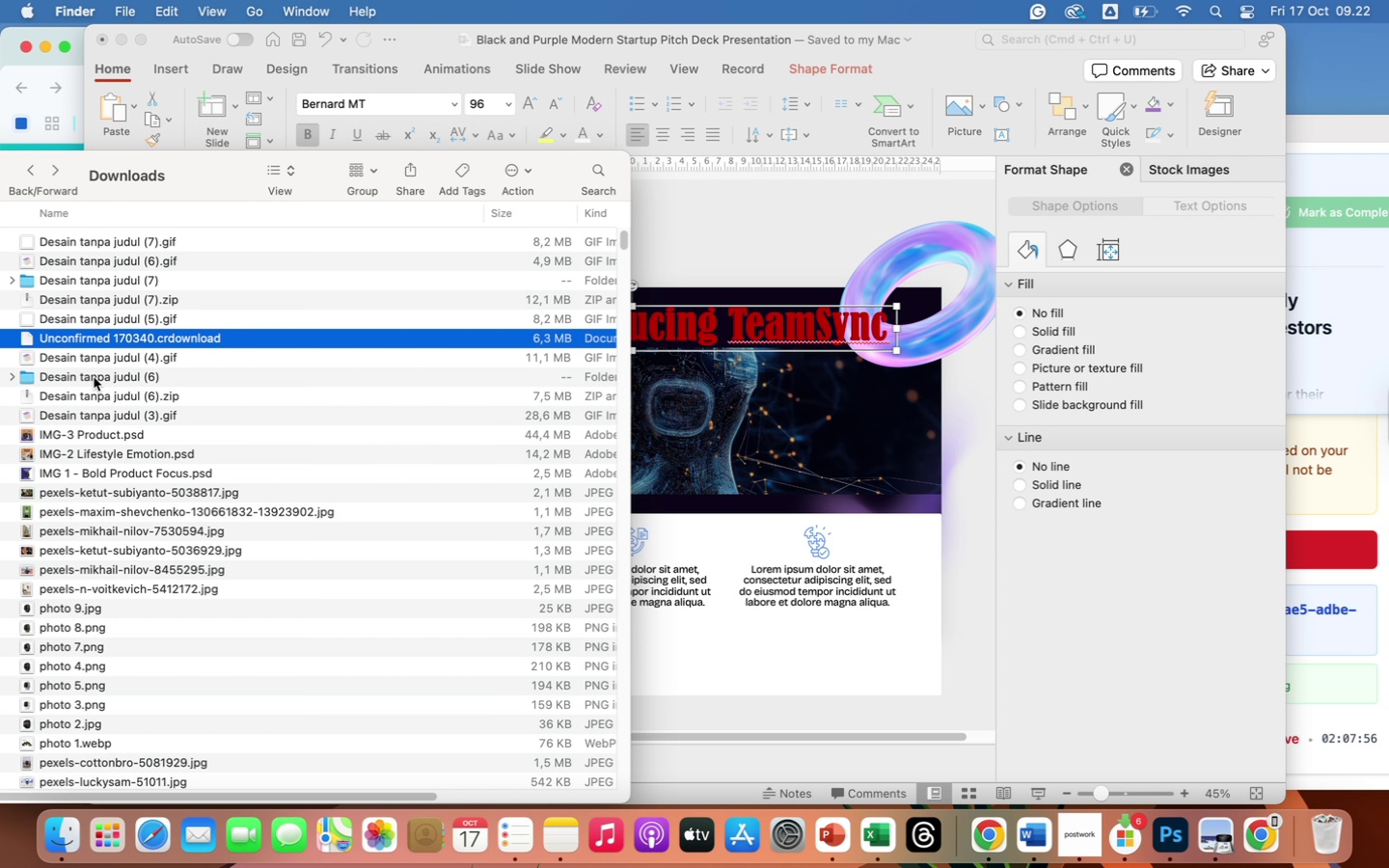 
double_click([99, 375])
 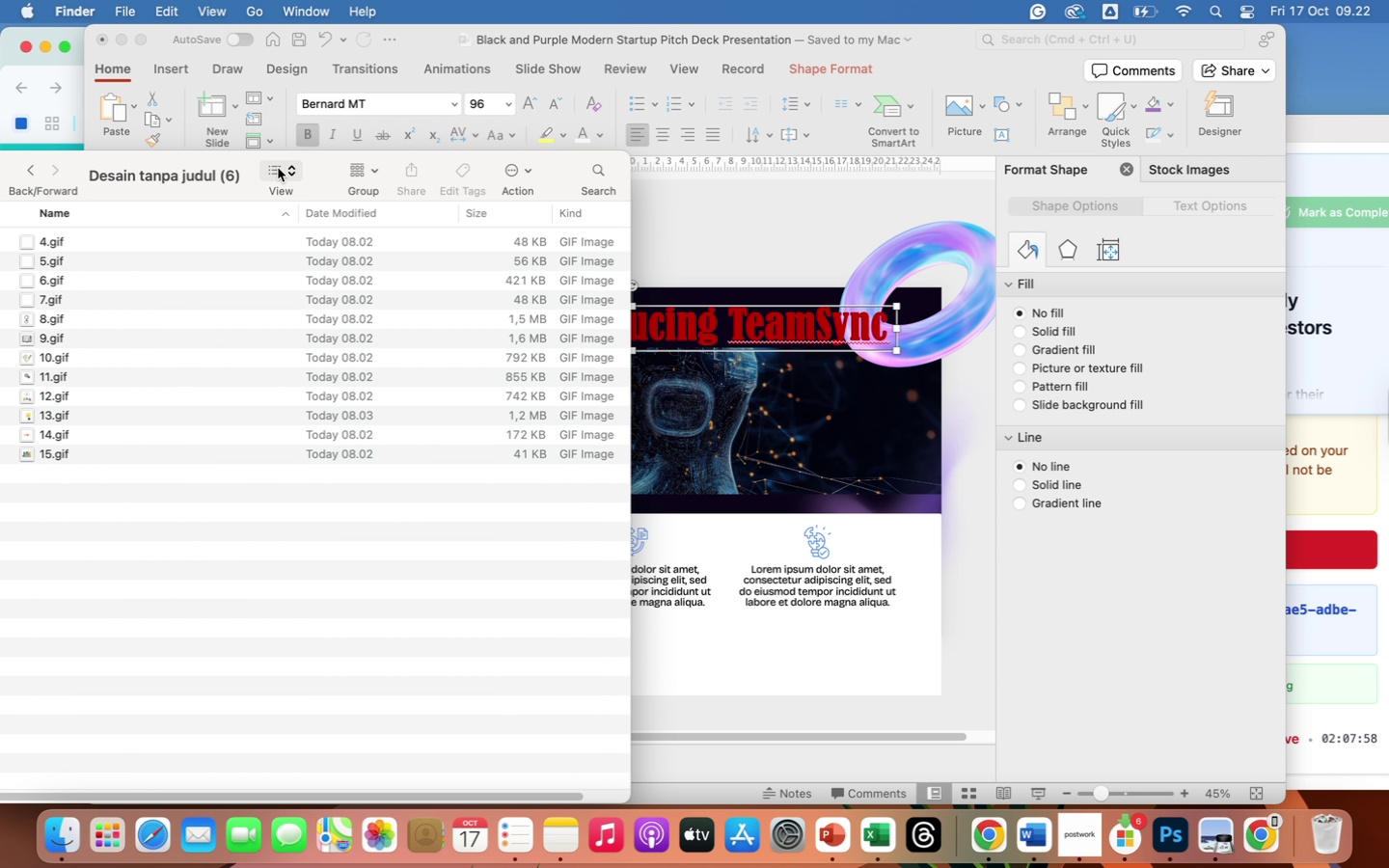 
left_click([277, 165])
 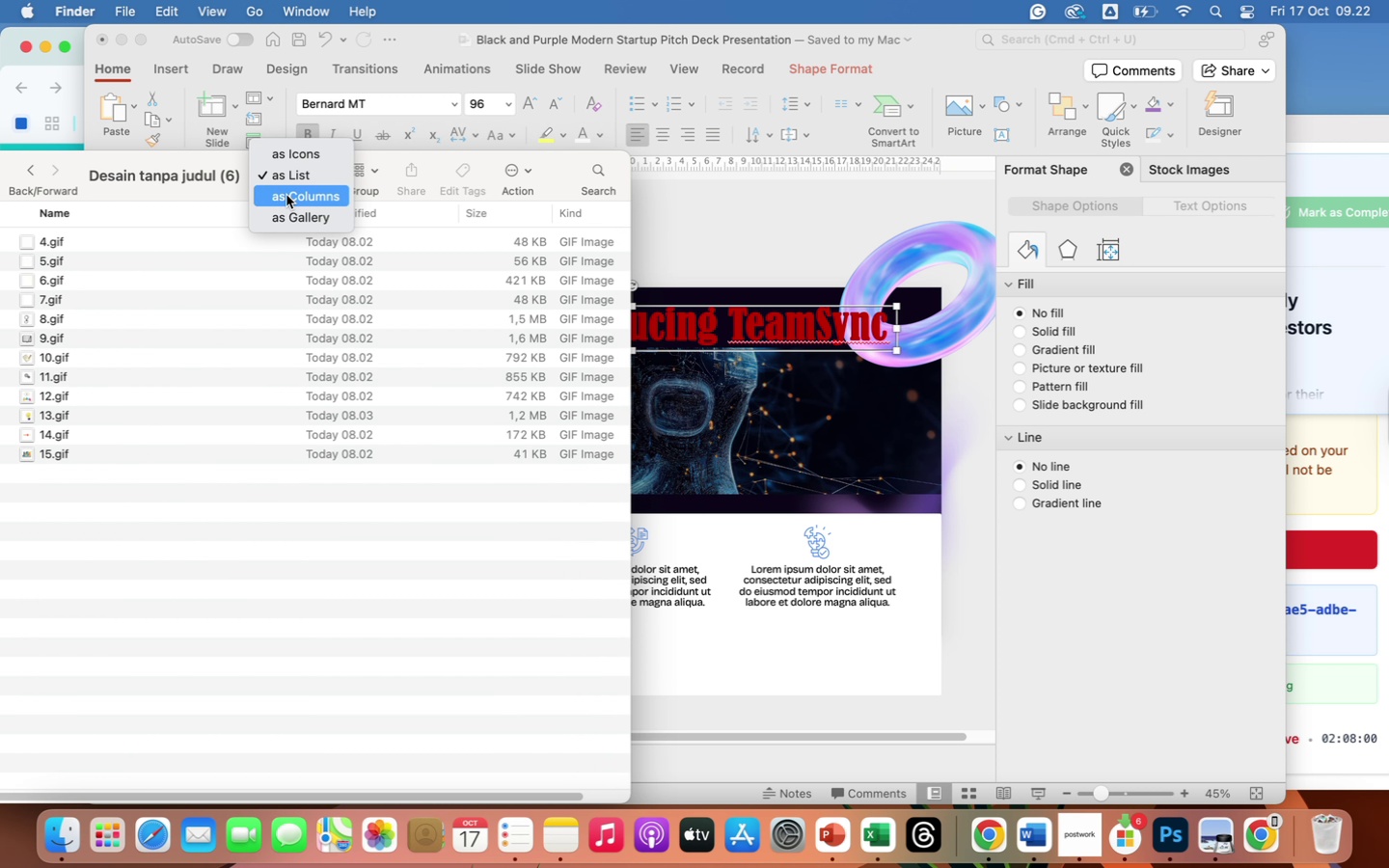 
mouse_move([303, 180])
 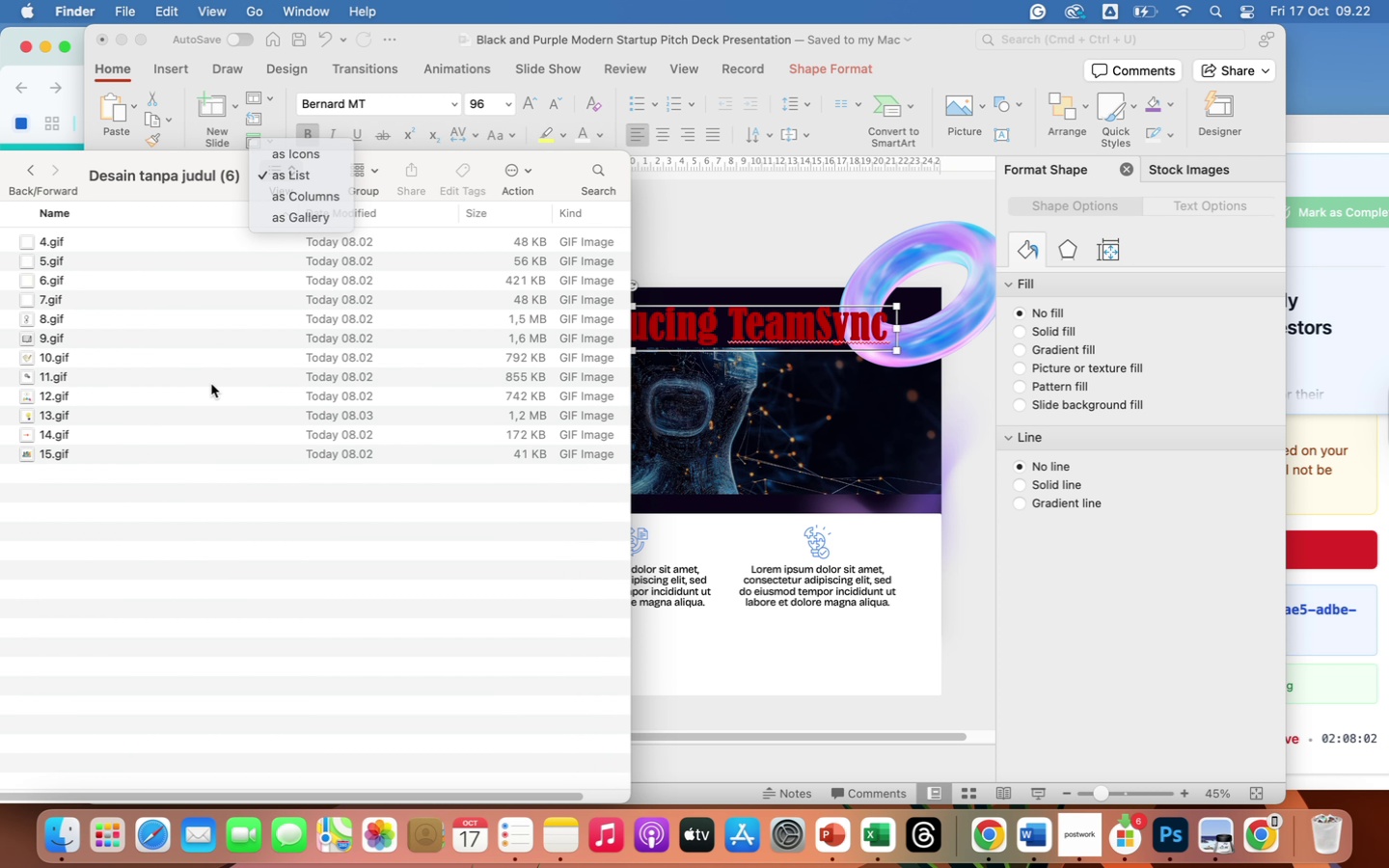 
left_click([211, 384])
 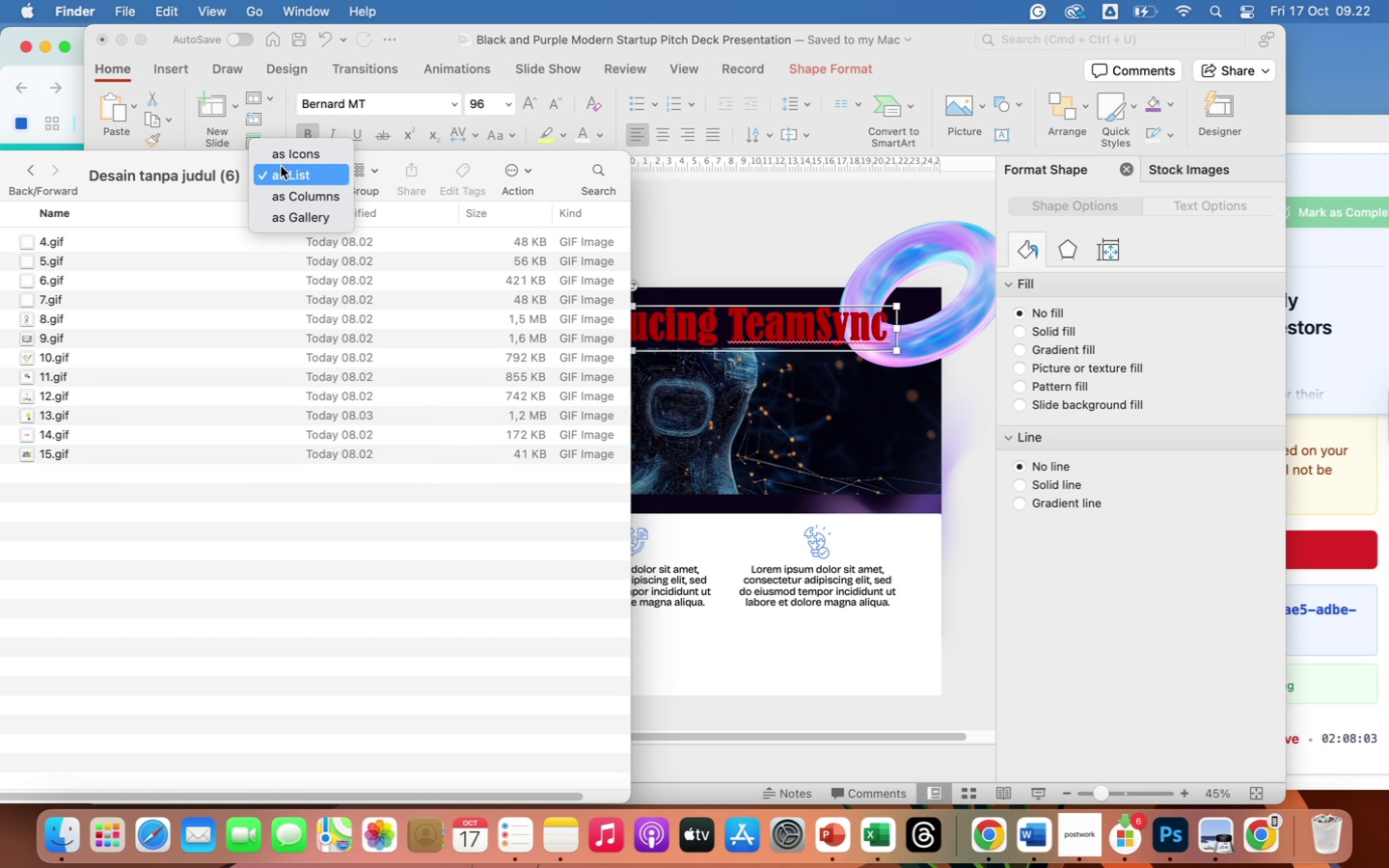 
left_click([281, 166])
 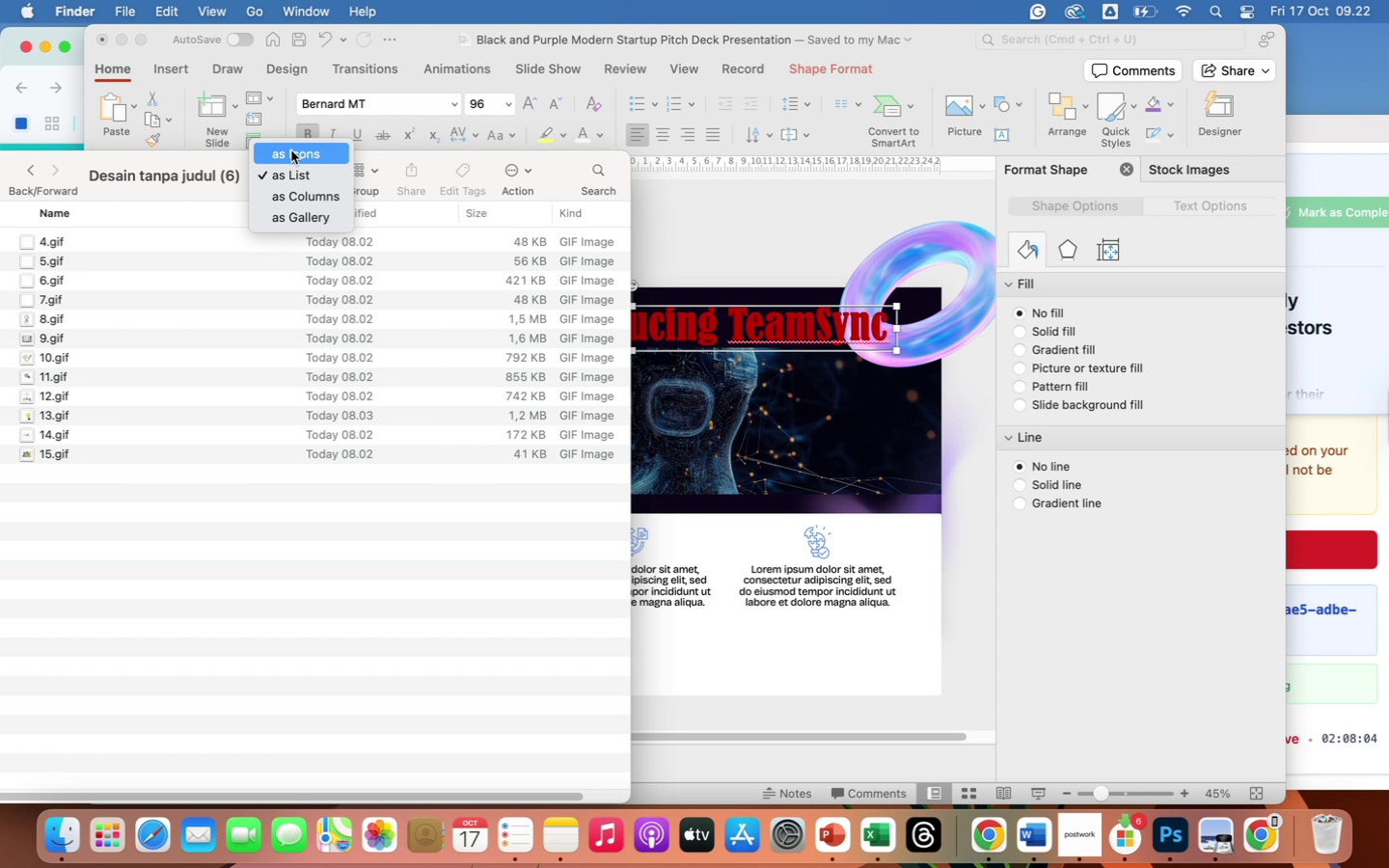 
left_click([291, 150])
 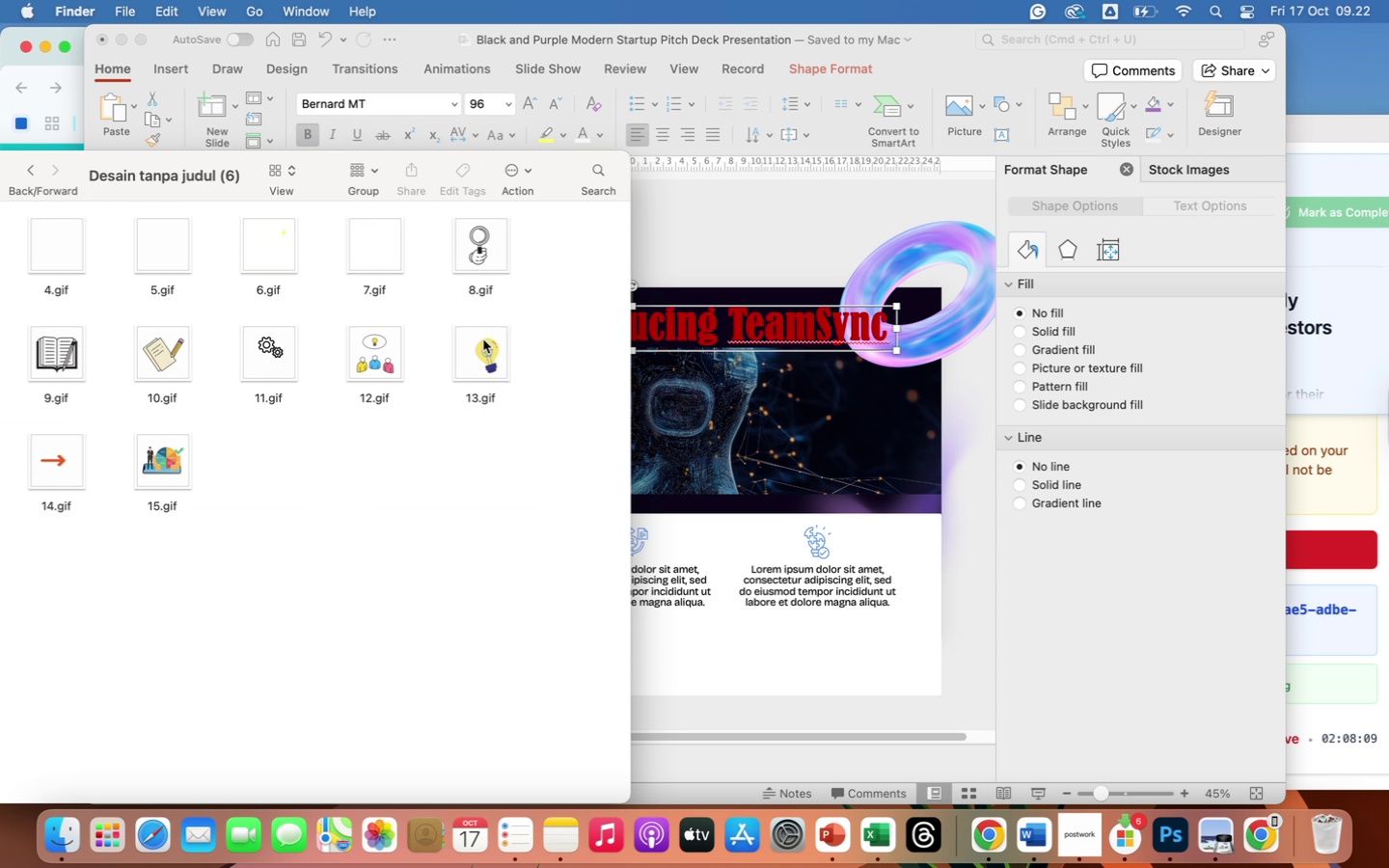 
wait(9.12)
 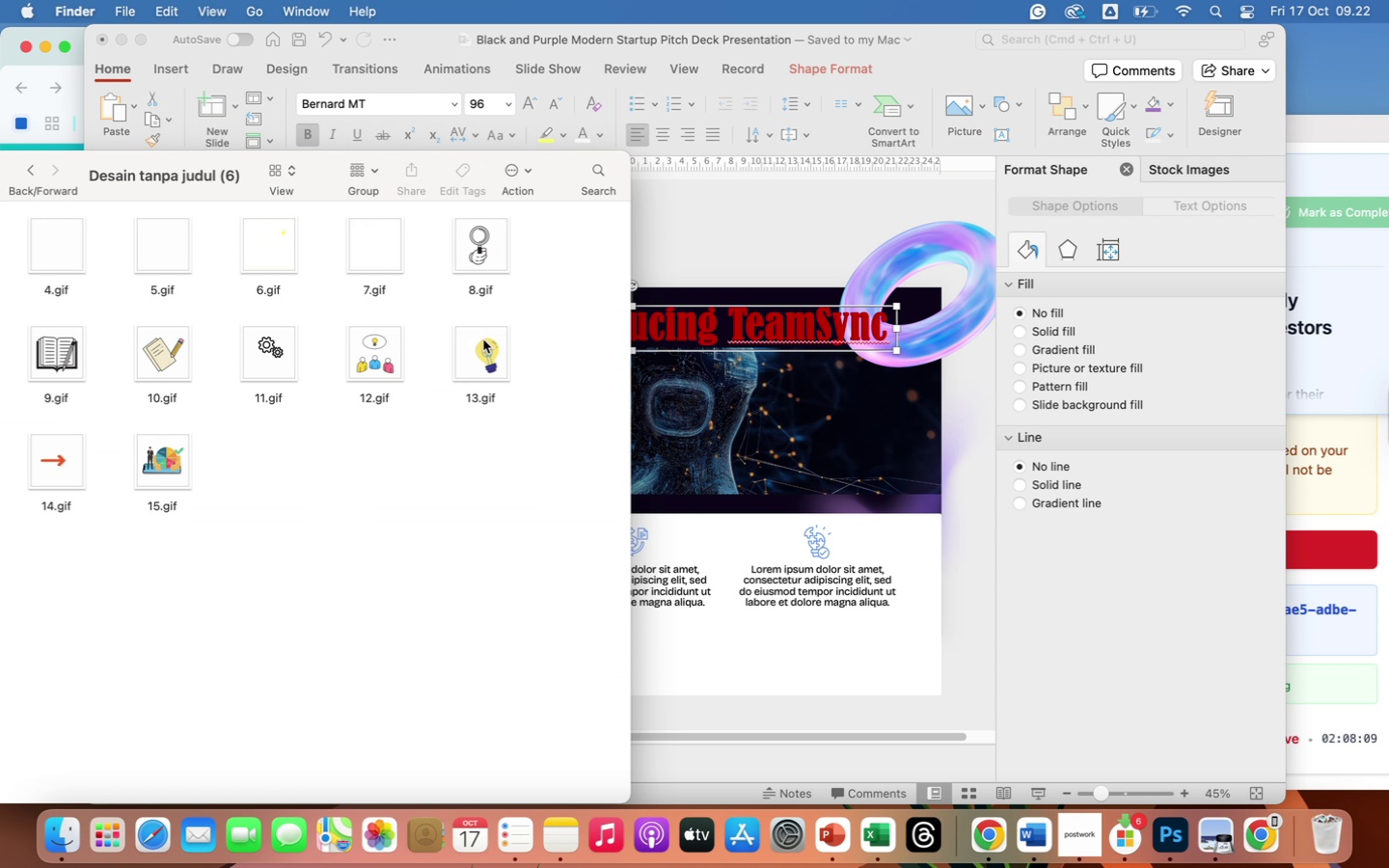 
left_click([477, 355])
 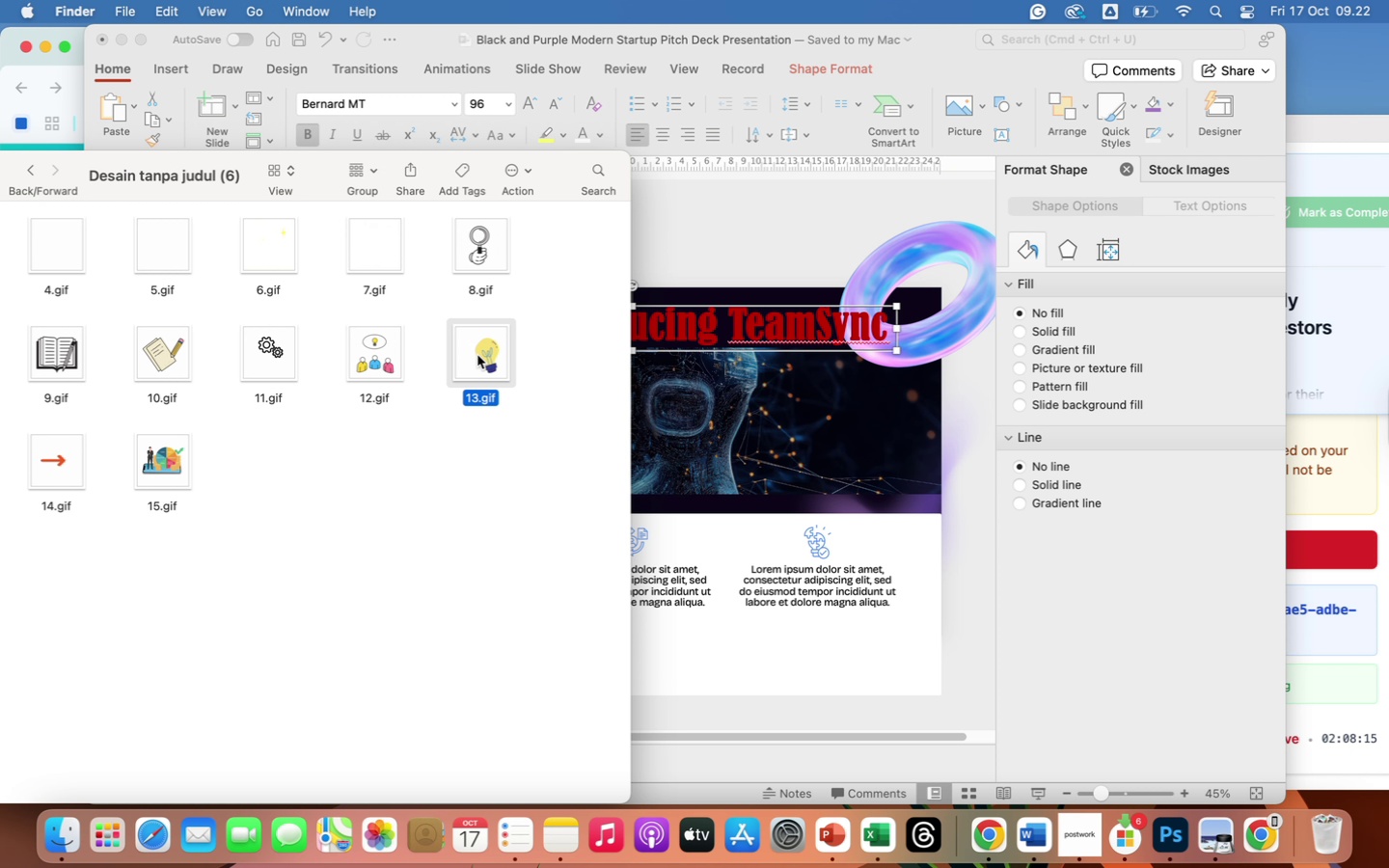 
left_click_drag(start_coordinate=[477, 355], to_coordinate=[779, 424])
 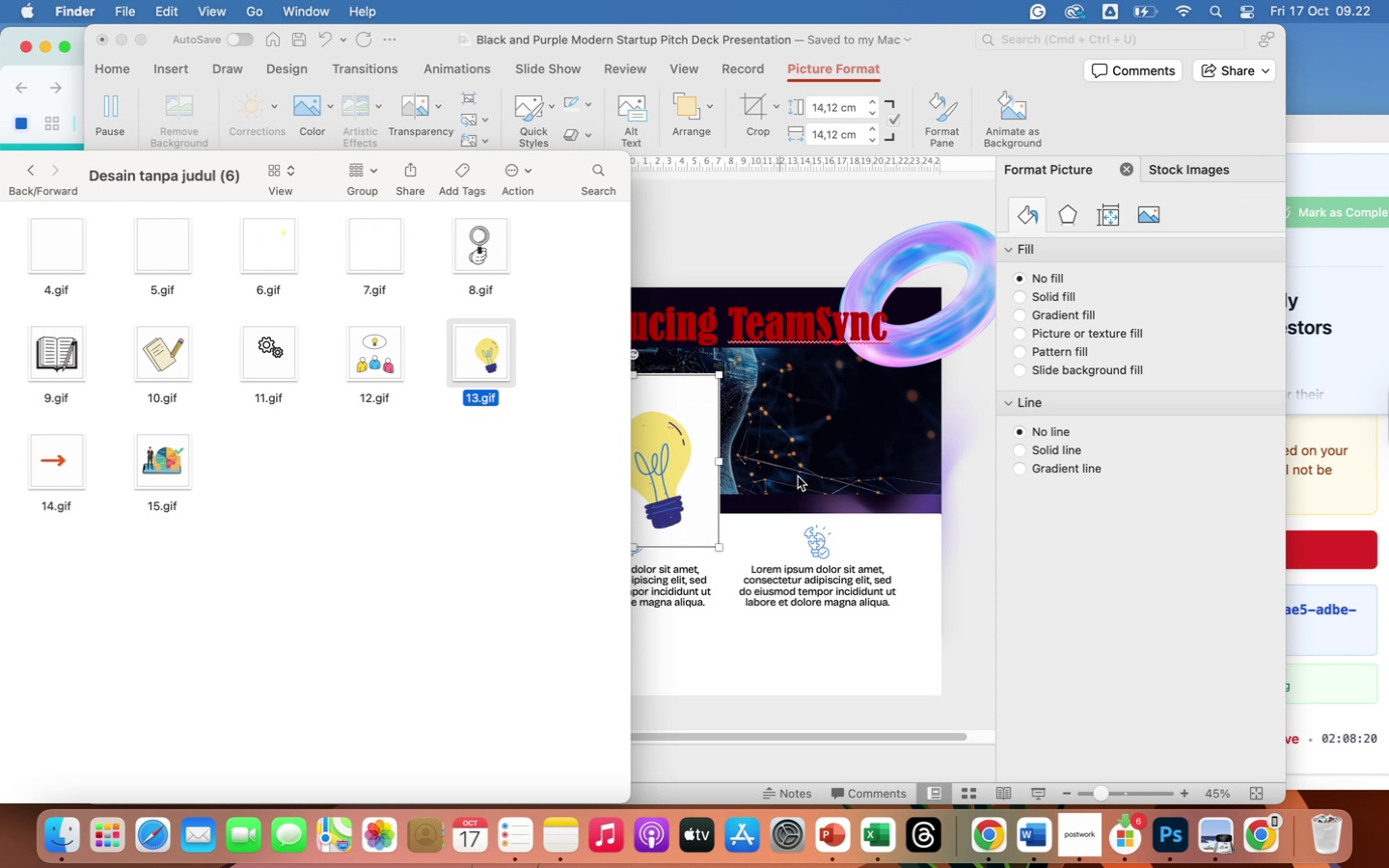 
wait(5.57)
 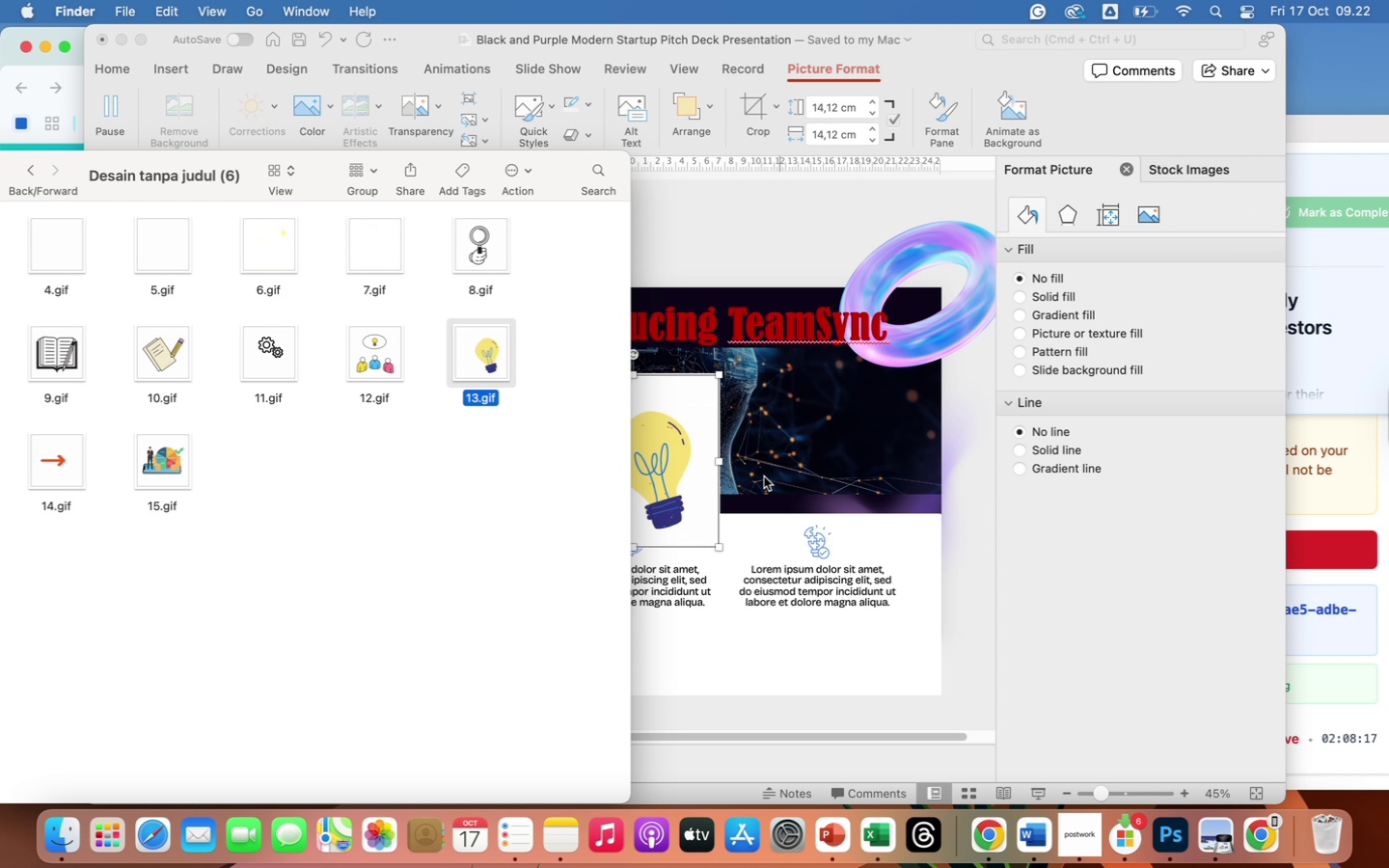 
left_click([525, 545])
 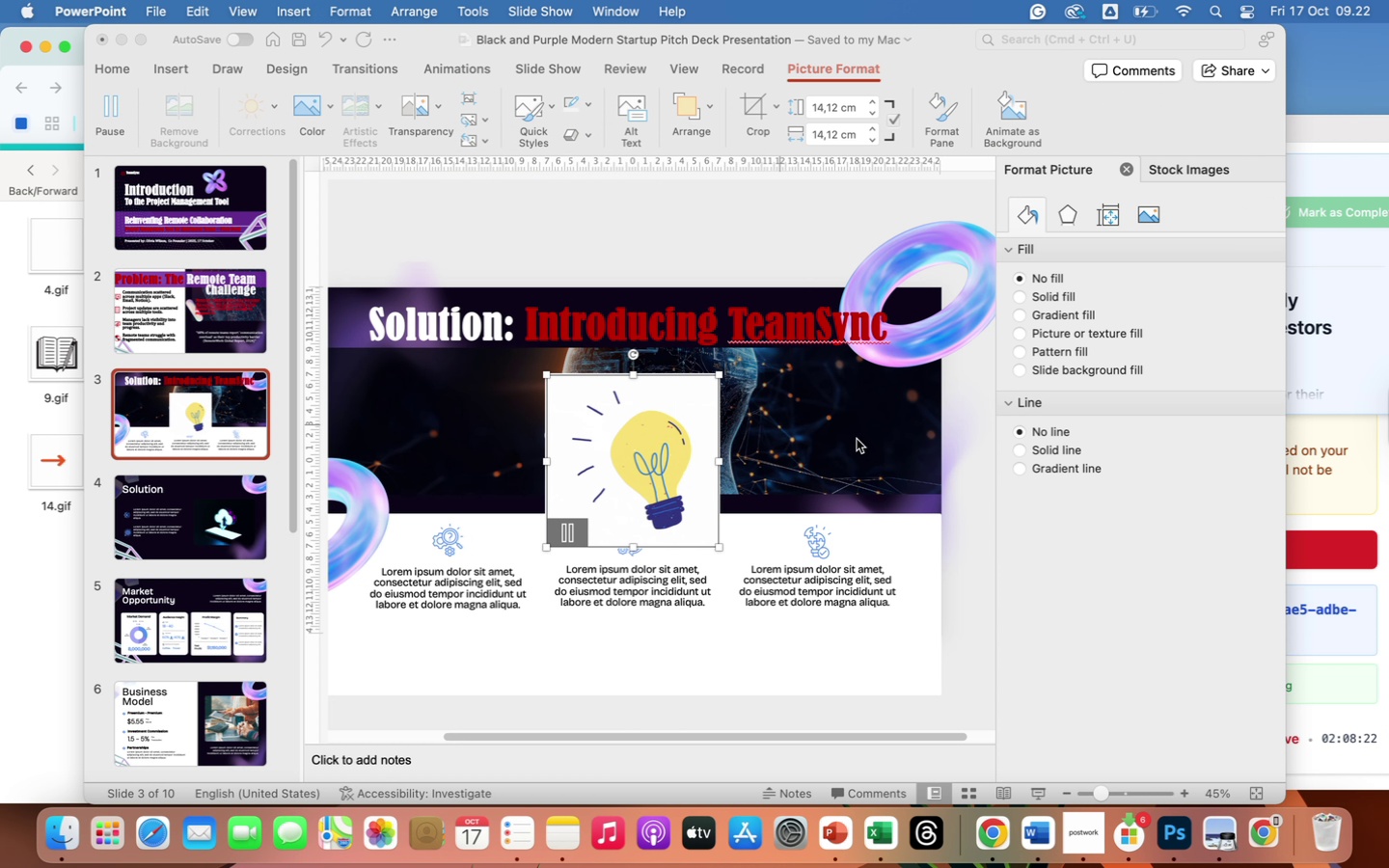 
left_click([857, 439])
 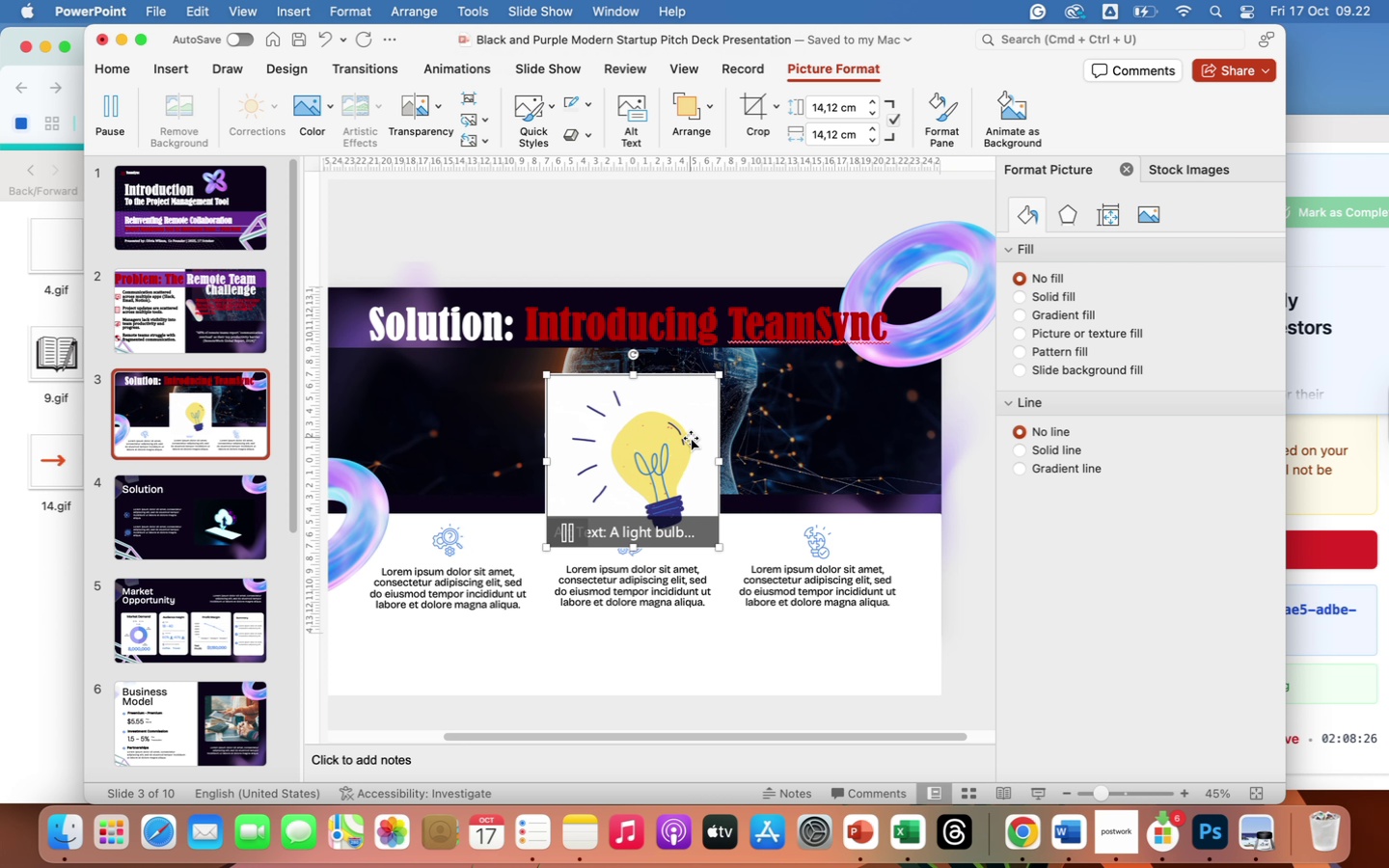 
wait(5.05)
 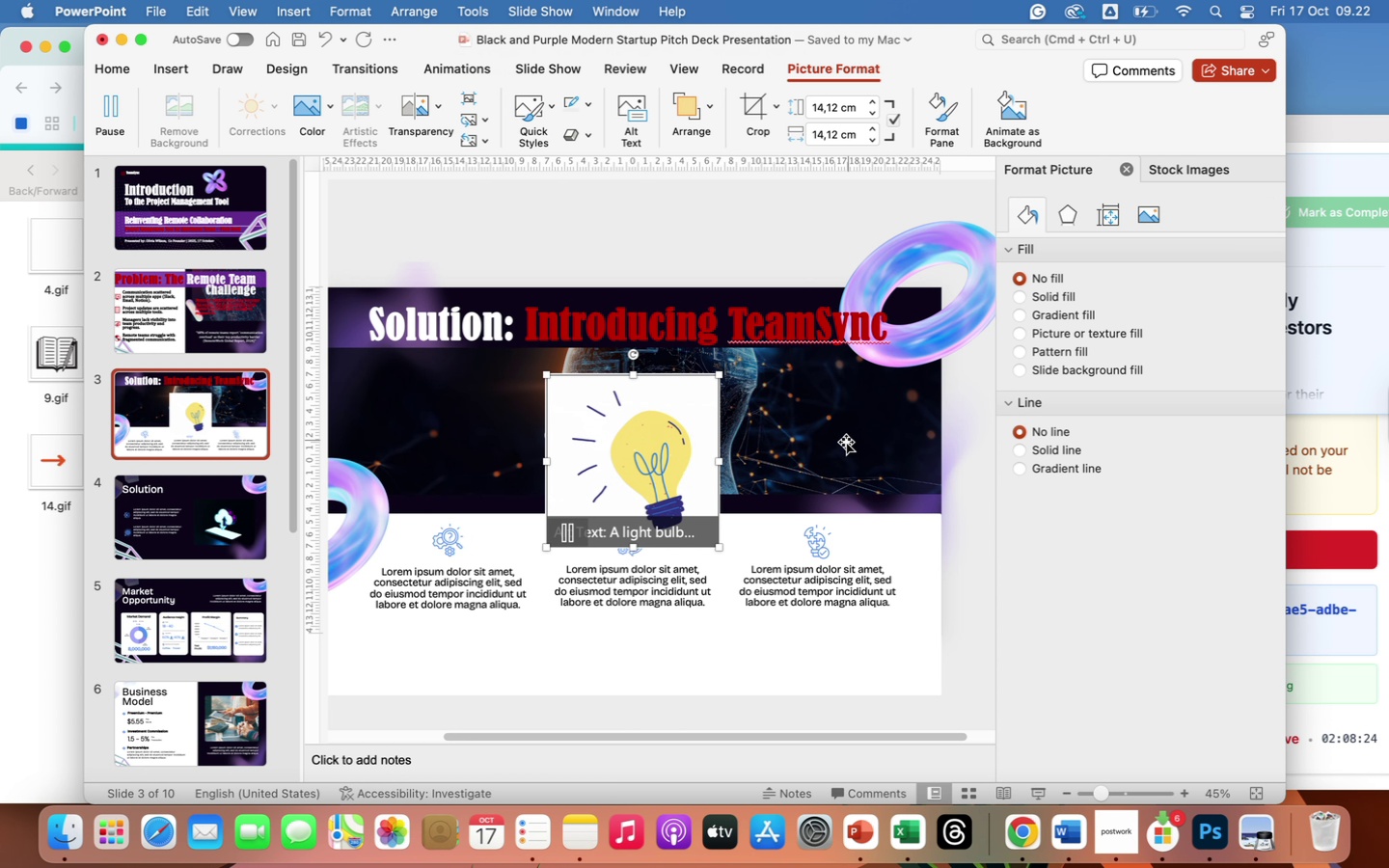 
key(Backspace)
 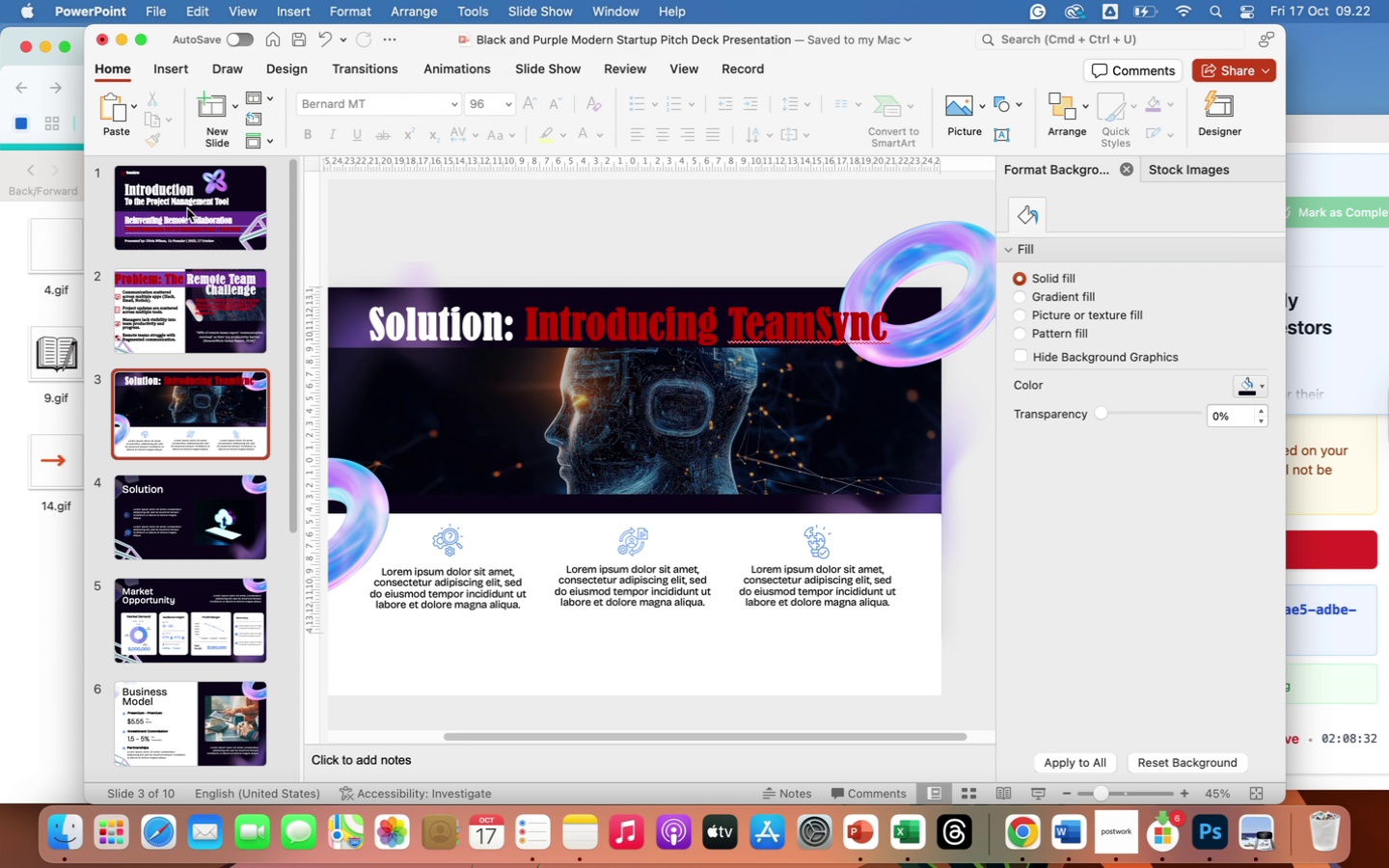 
wait(6.12)
 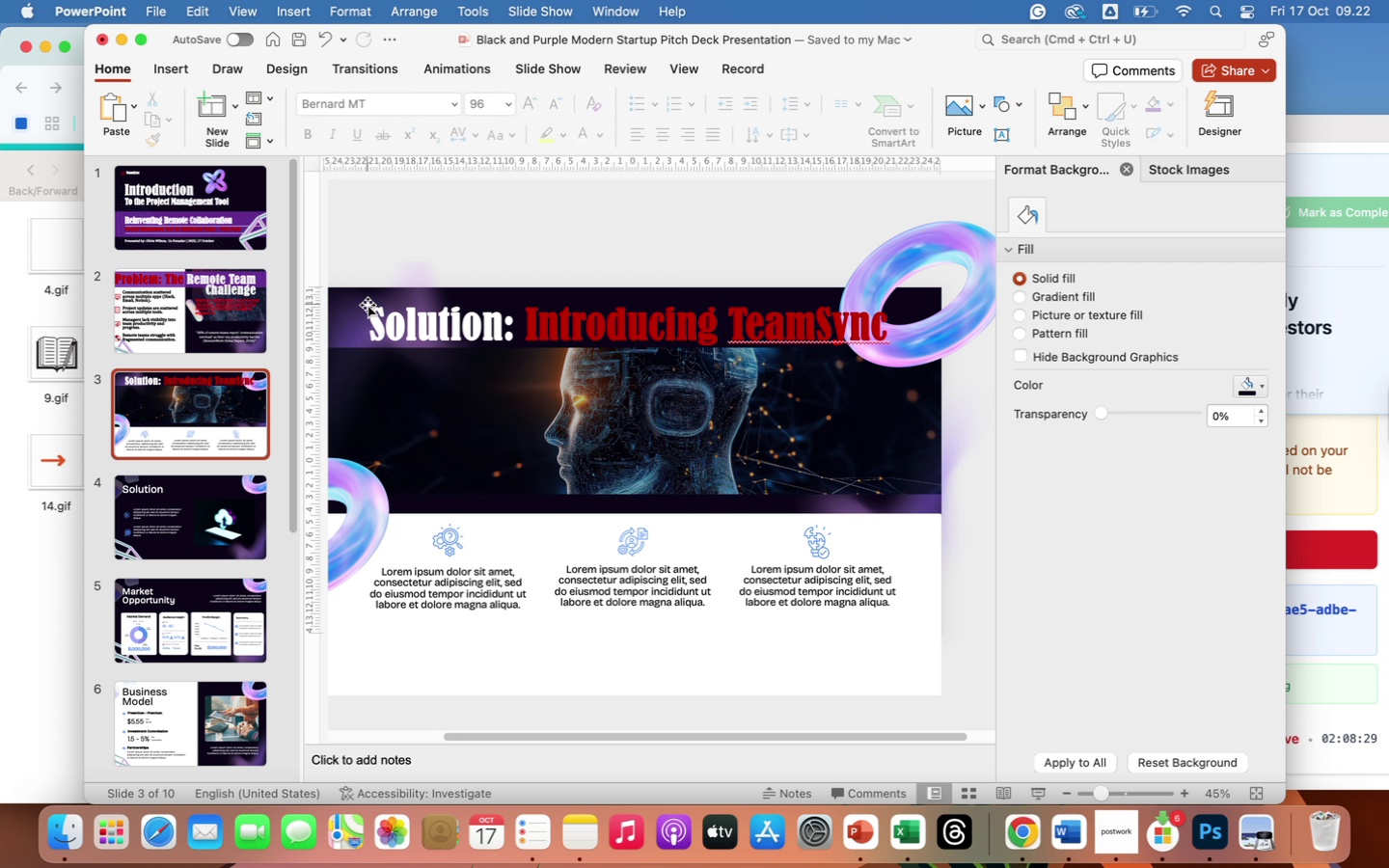 
left_click([56, 575])
 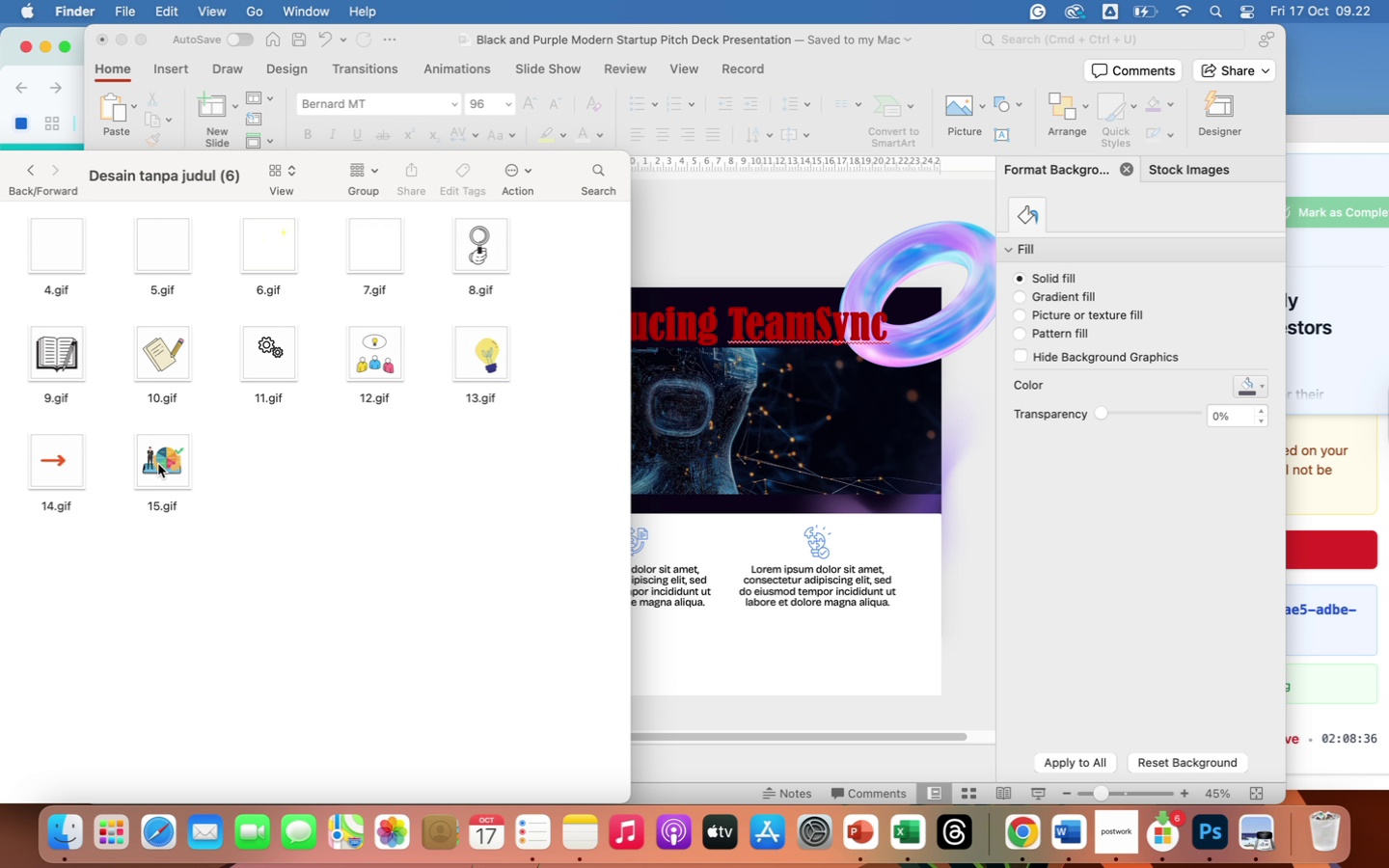 
left_click([158, 464])
 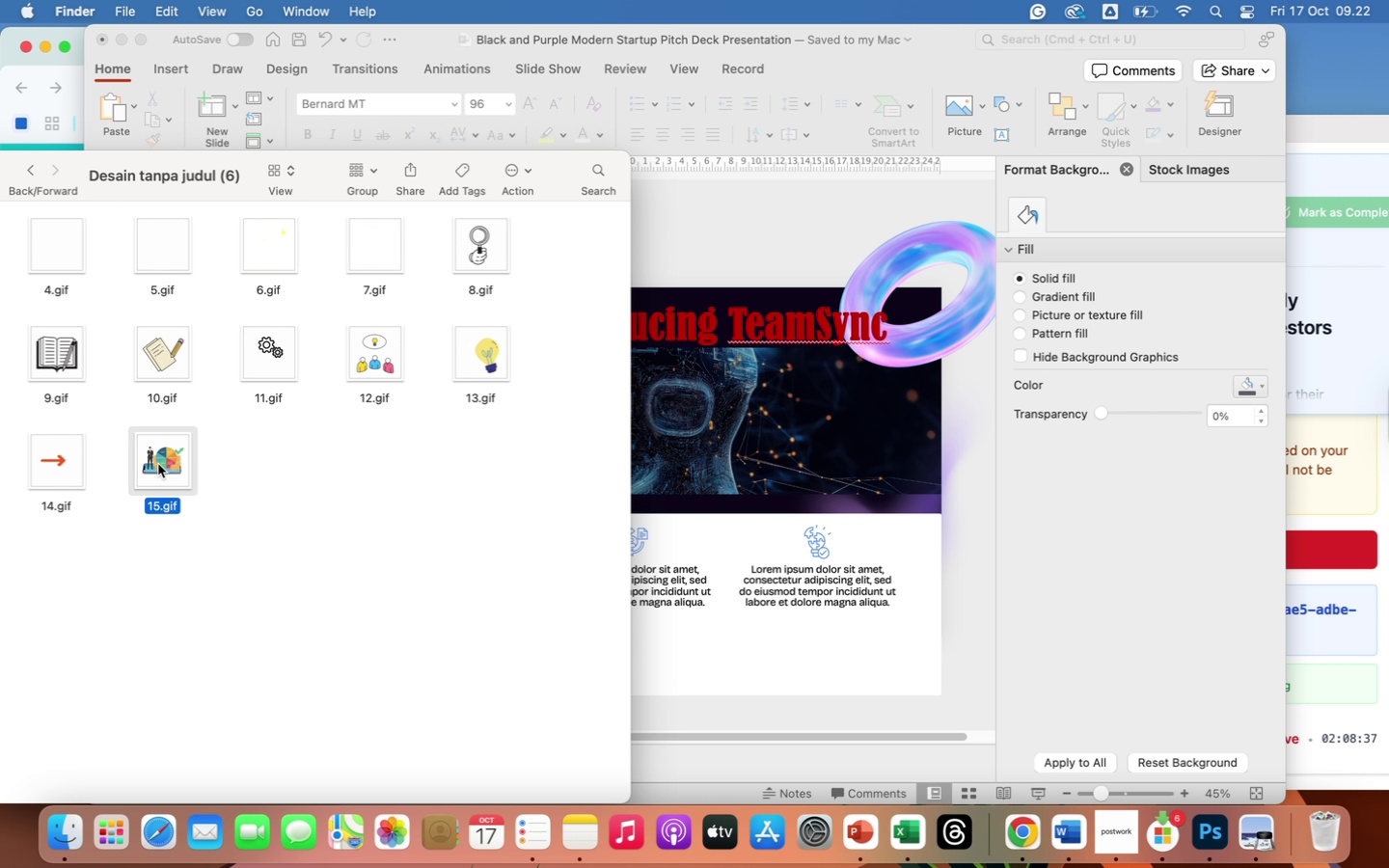 
left_click_drag(start_coordinate=[158, 464], to_coordinate=[736, 434])
 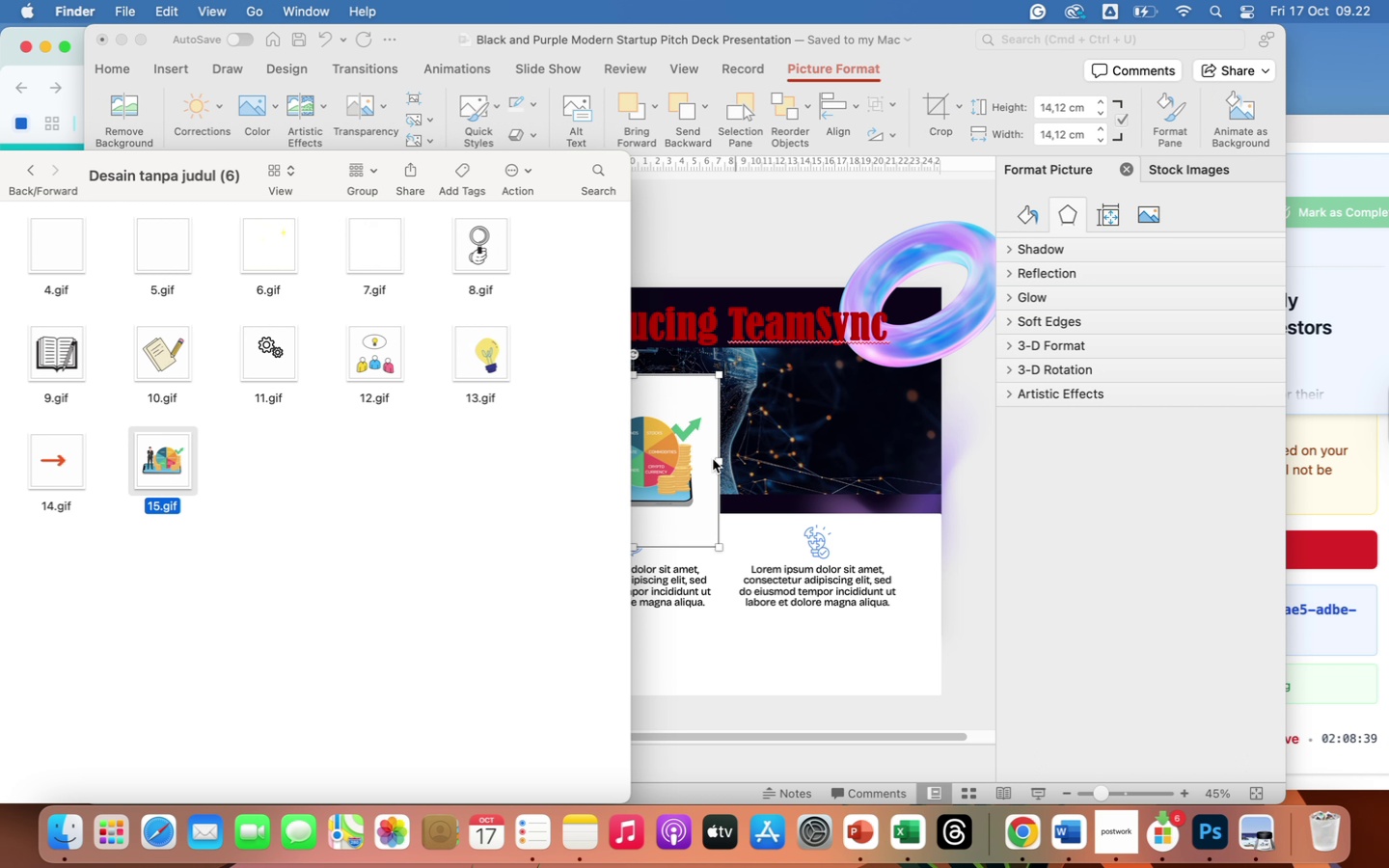 
left_click_drag(start_coordinate=[709, 467], to_coordinate=[856, 478])
 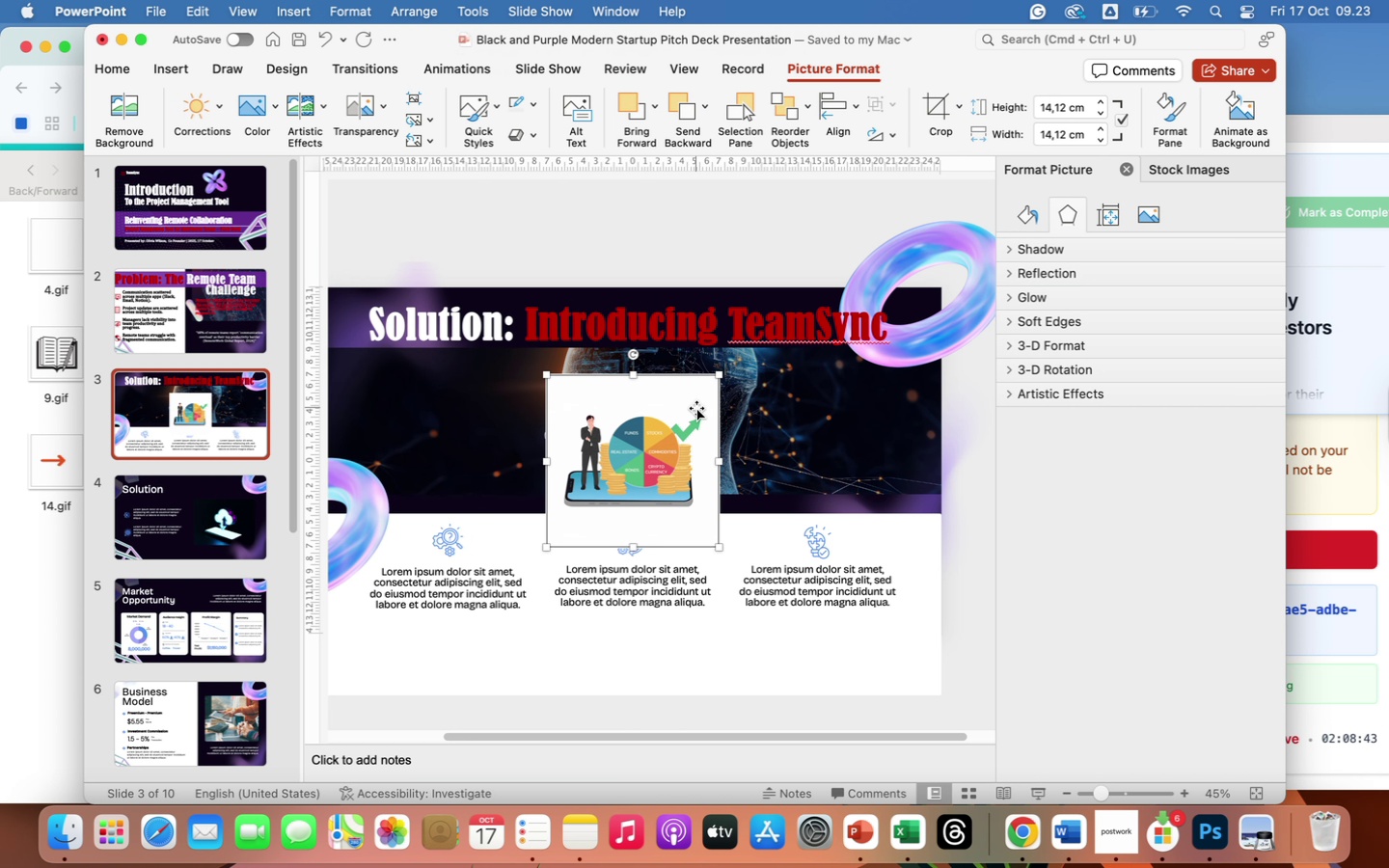 
key(Backspace)
 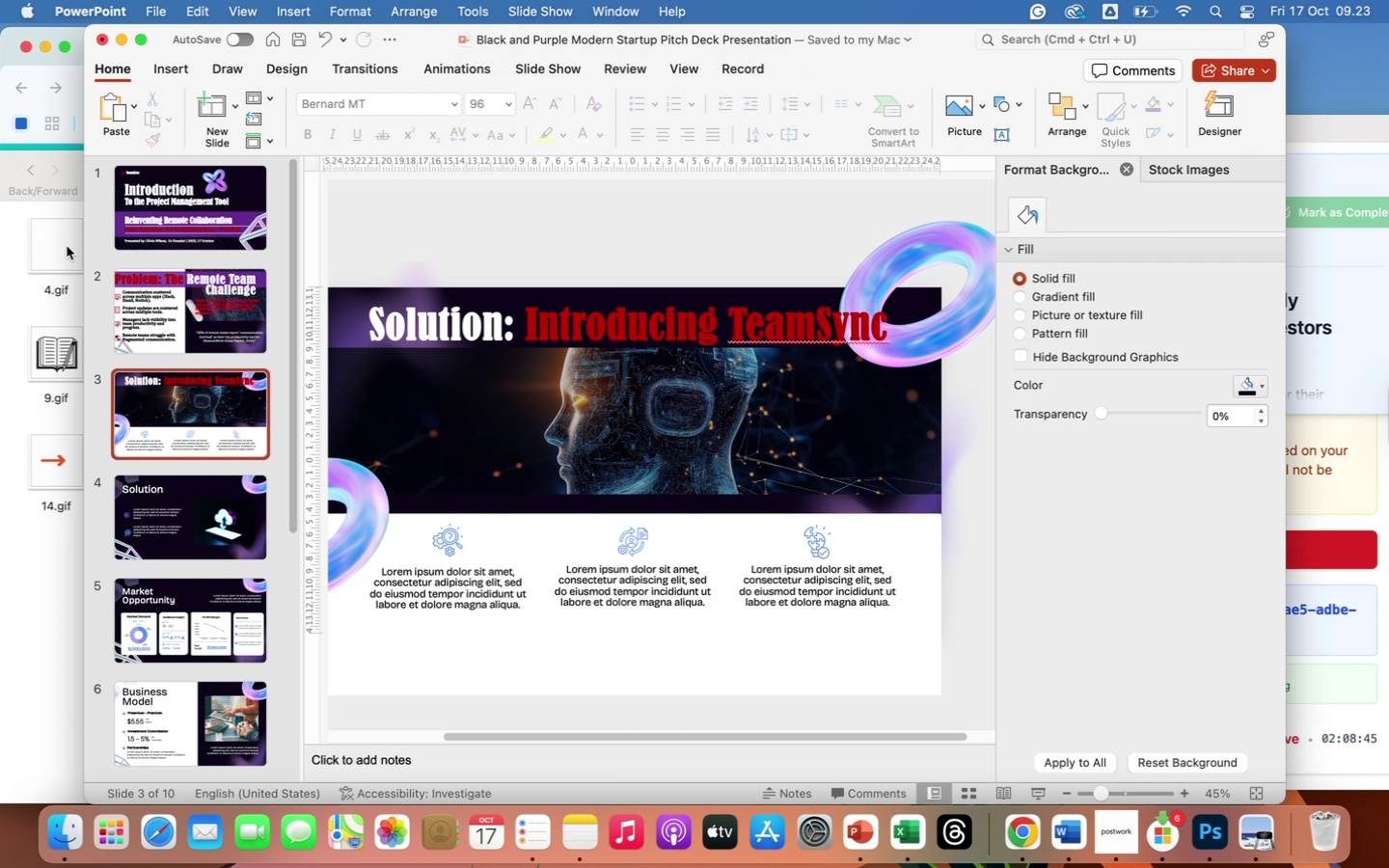 
left_click([64, 250])
 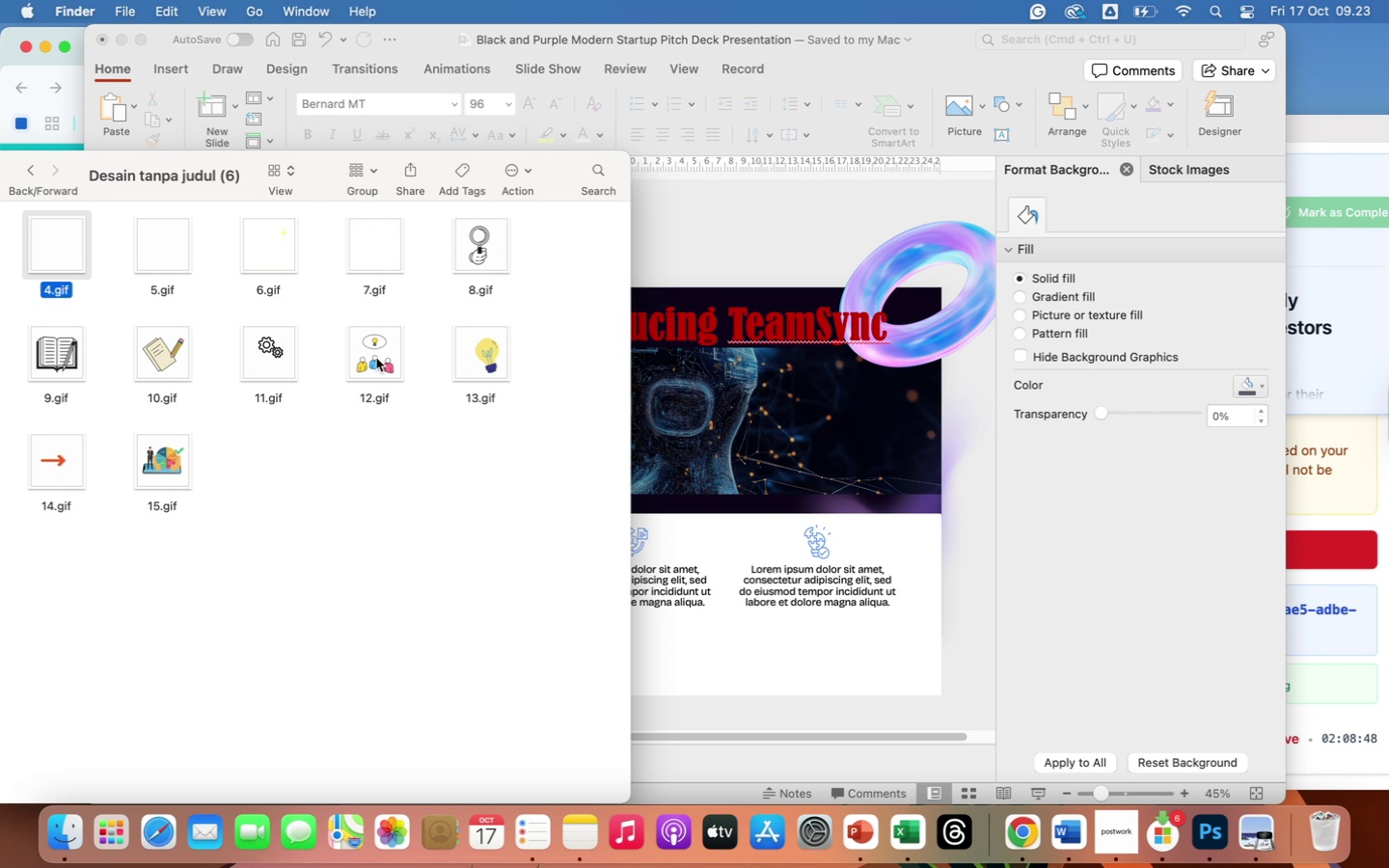 
left_click([376, 358])
 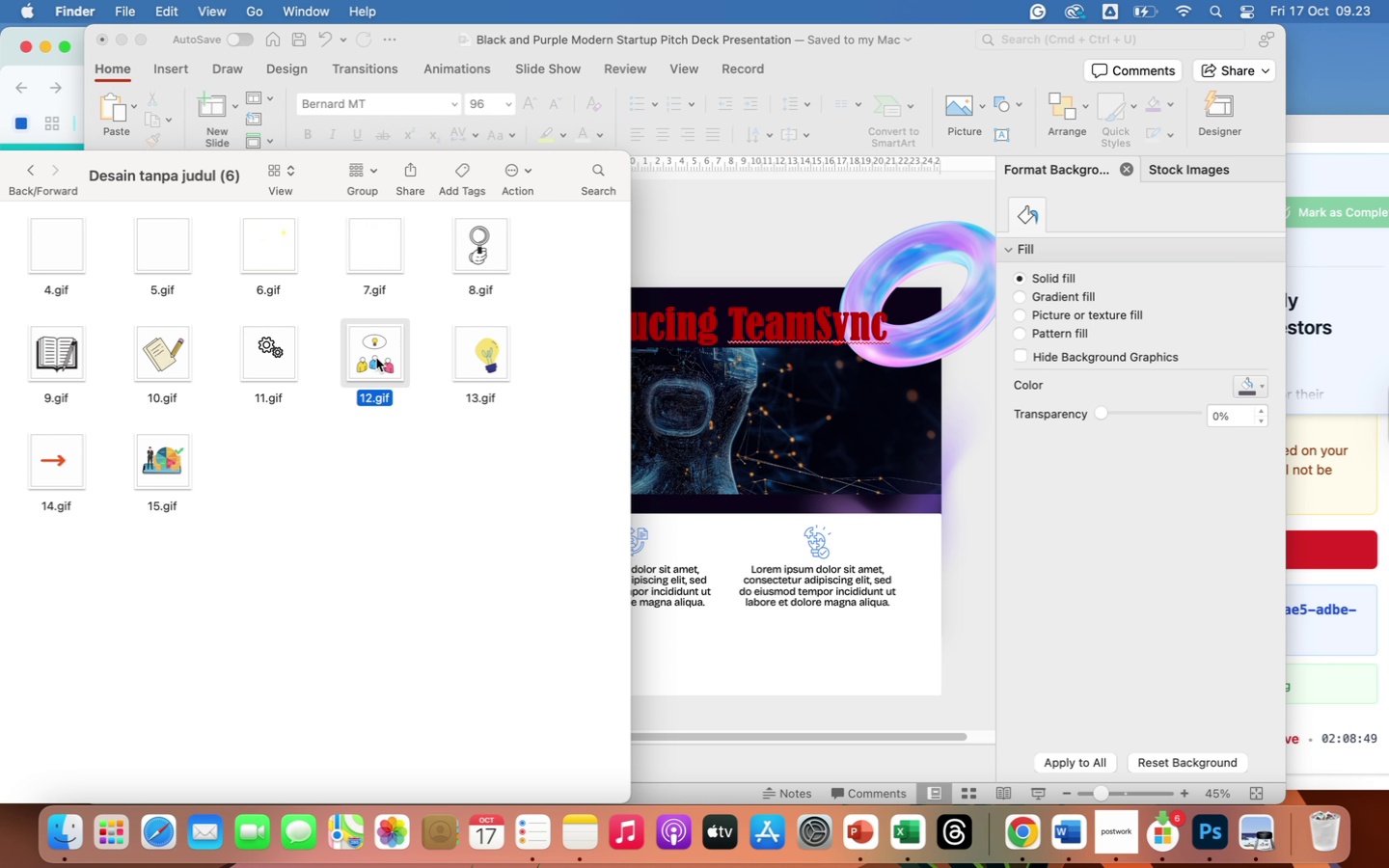 
left_click_drag(start_coordinate=[376, 358], to_coordinate=[785, 414])
 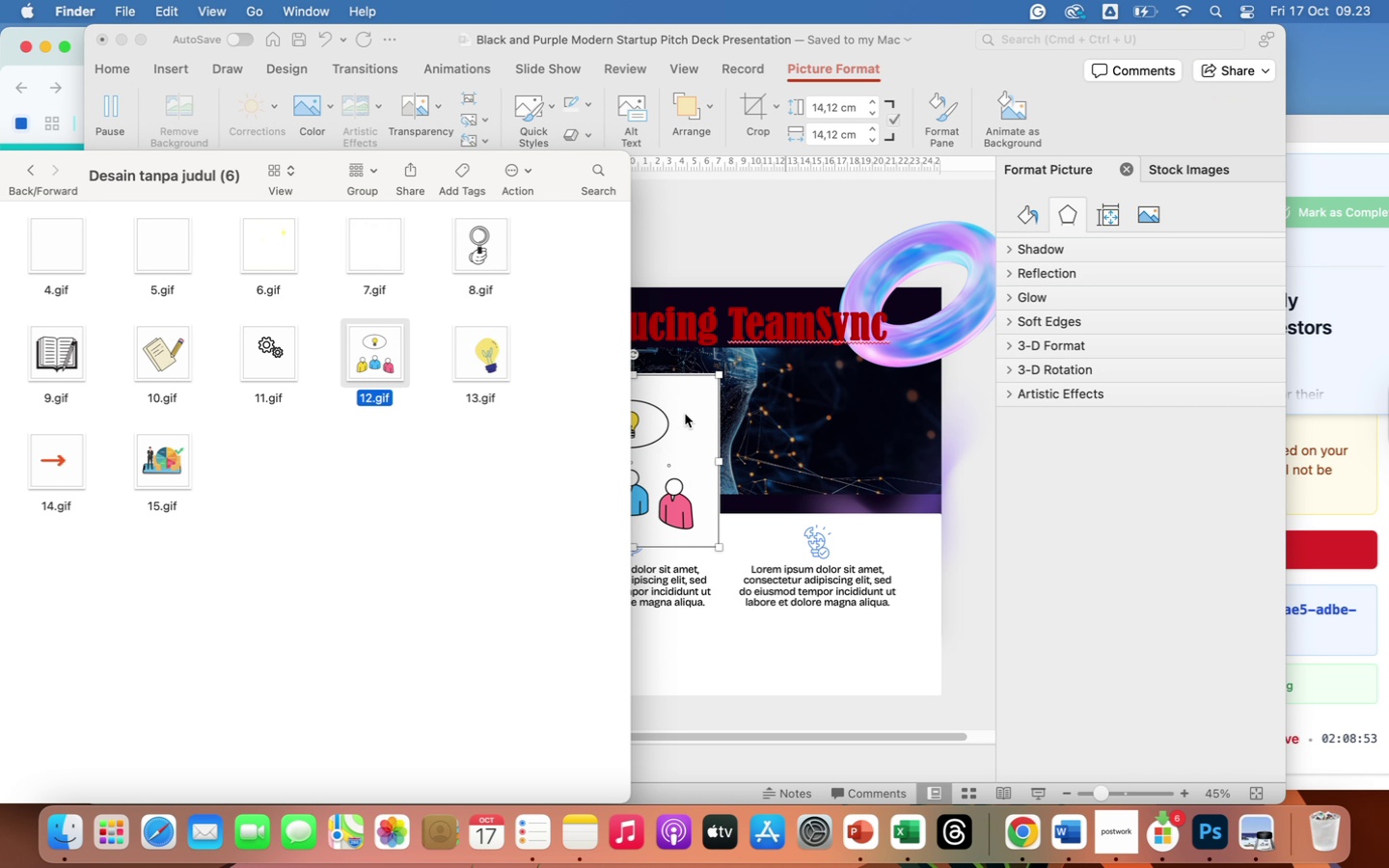 
wait(8.41)
 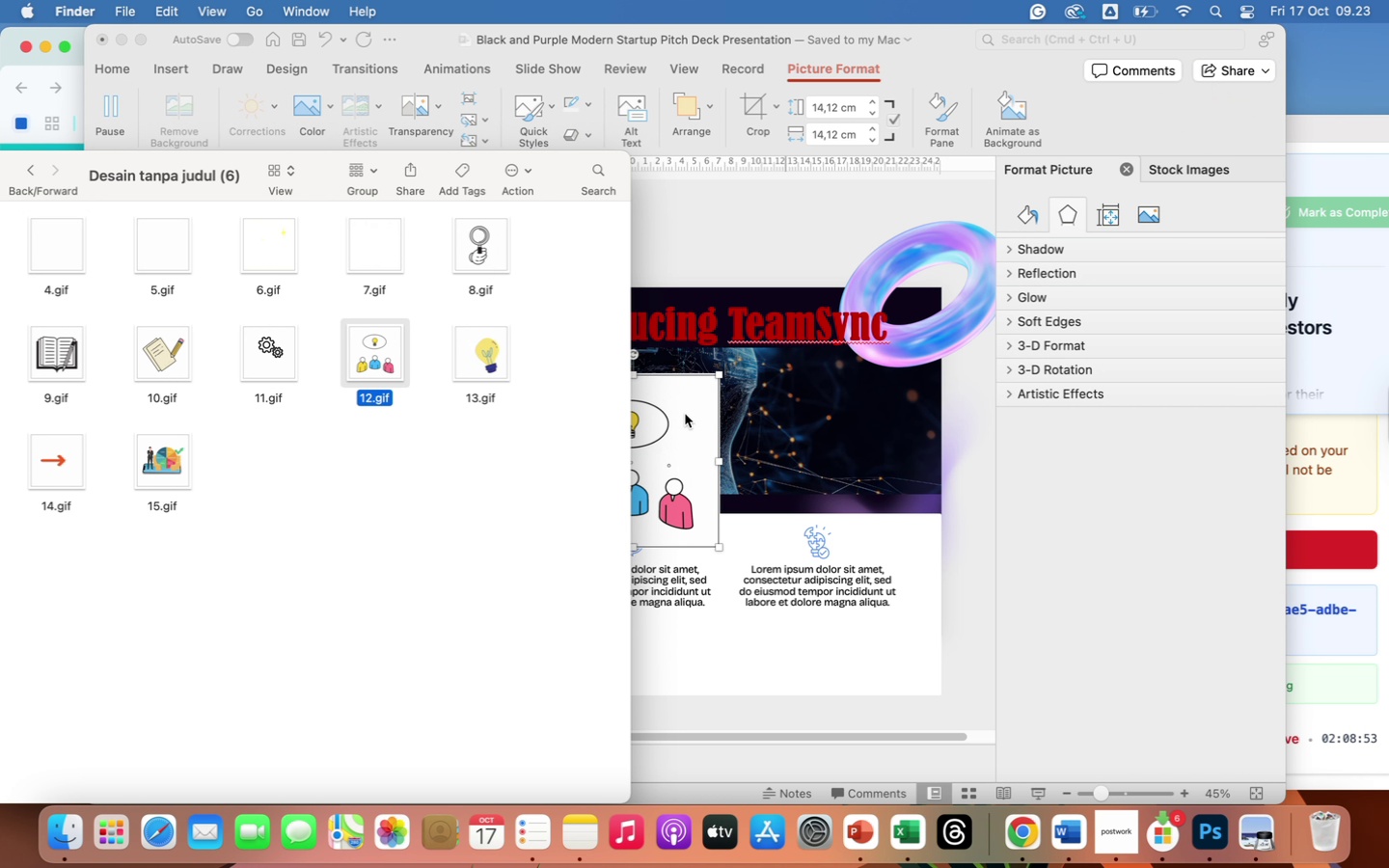 
key(Backspace)
 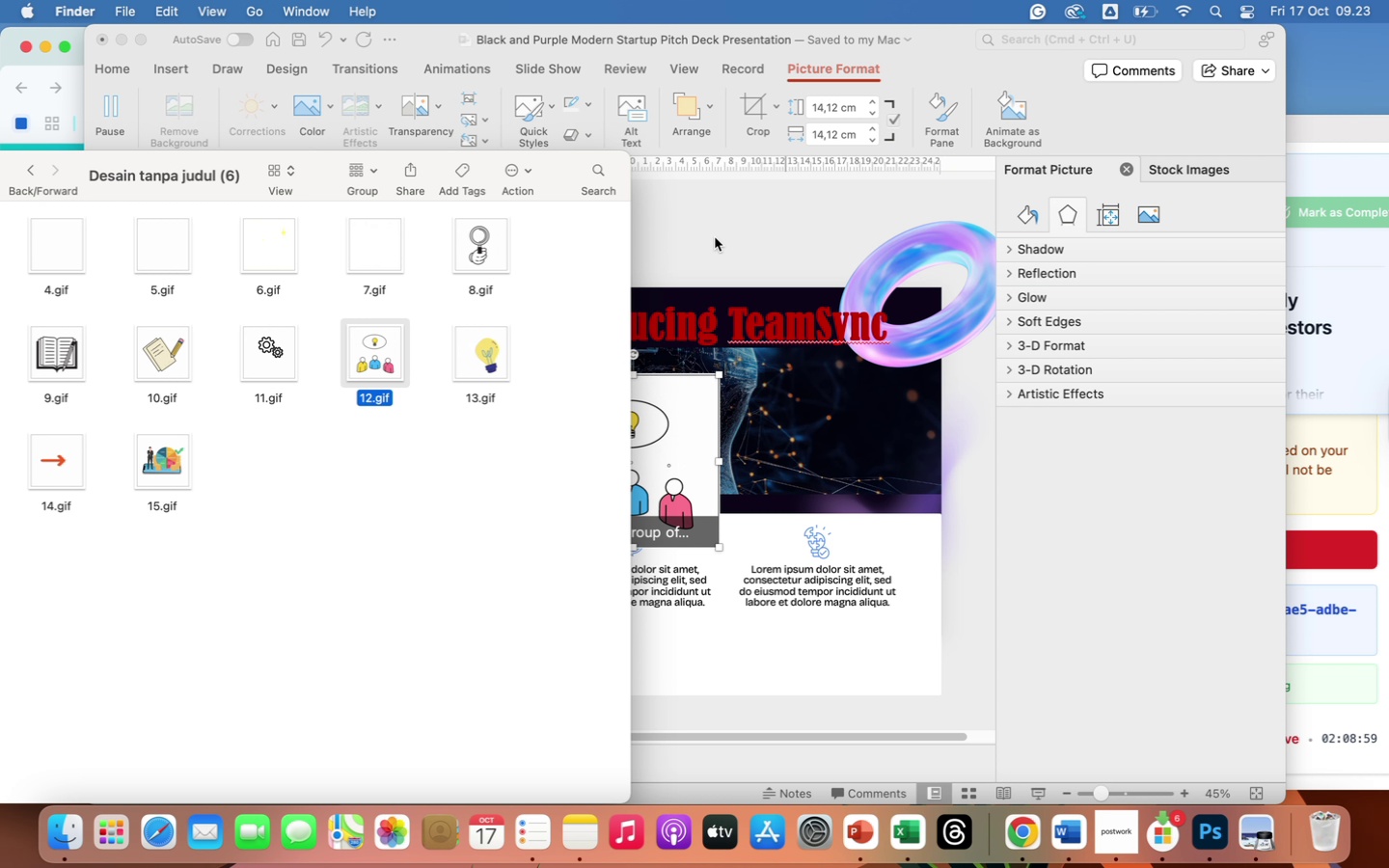 
left_click([715, 237])
 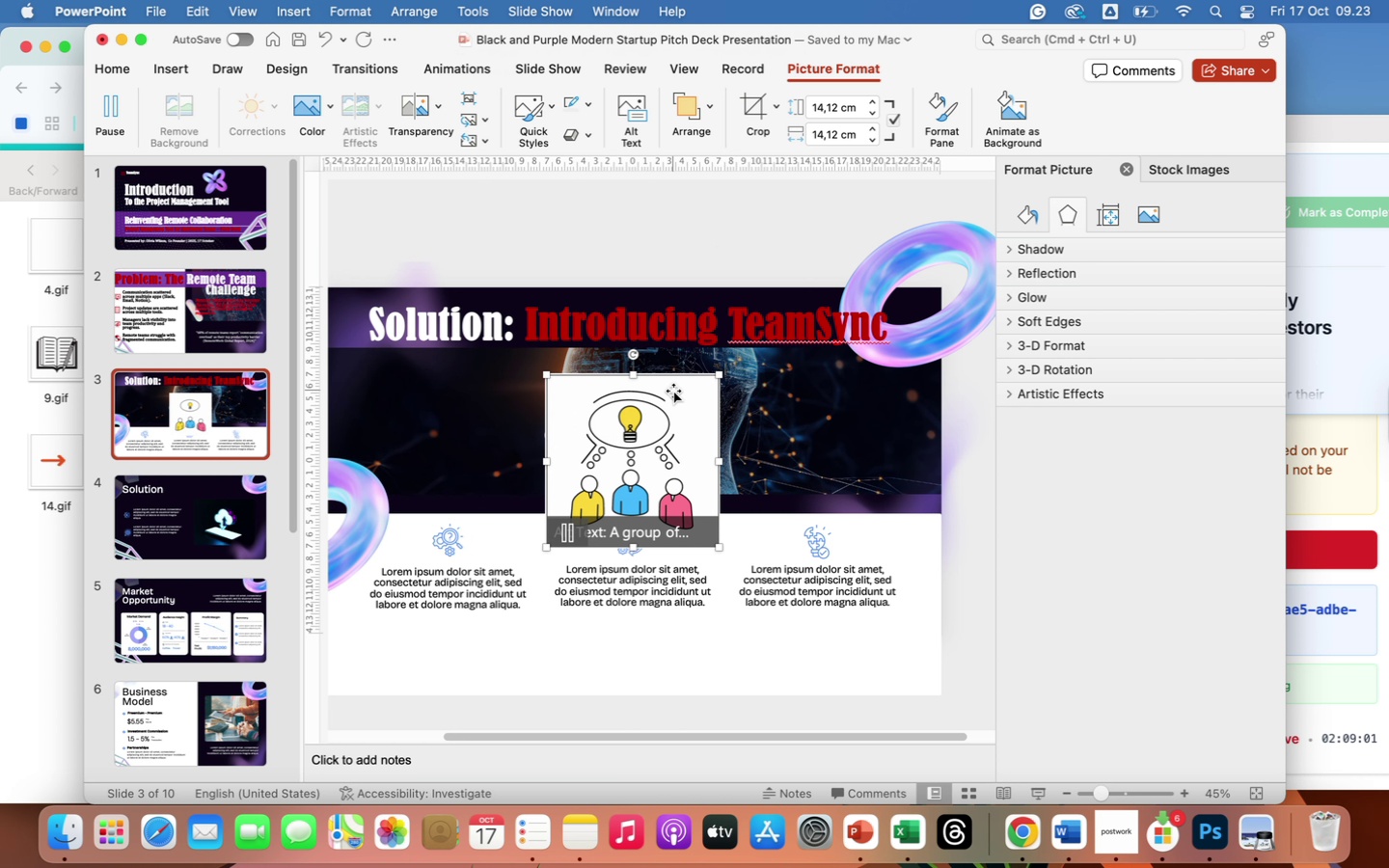 
left_click([673, 391])
 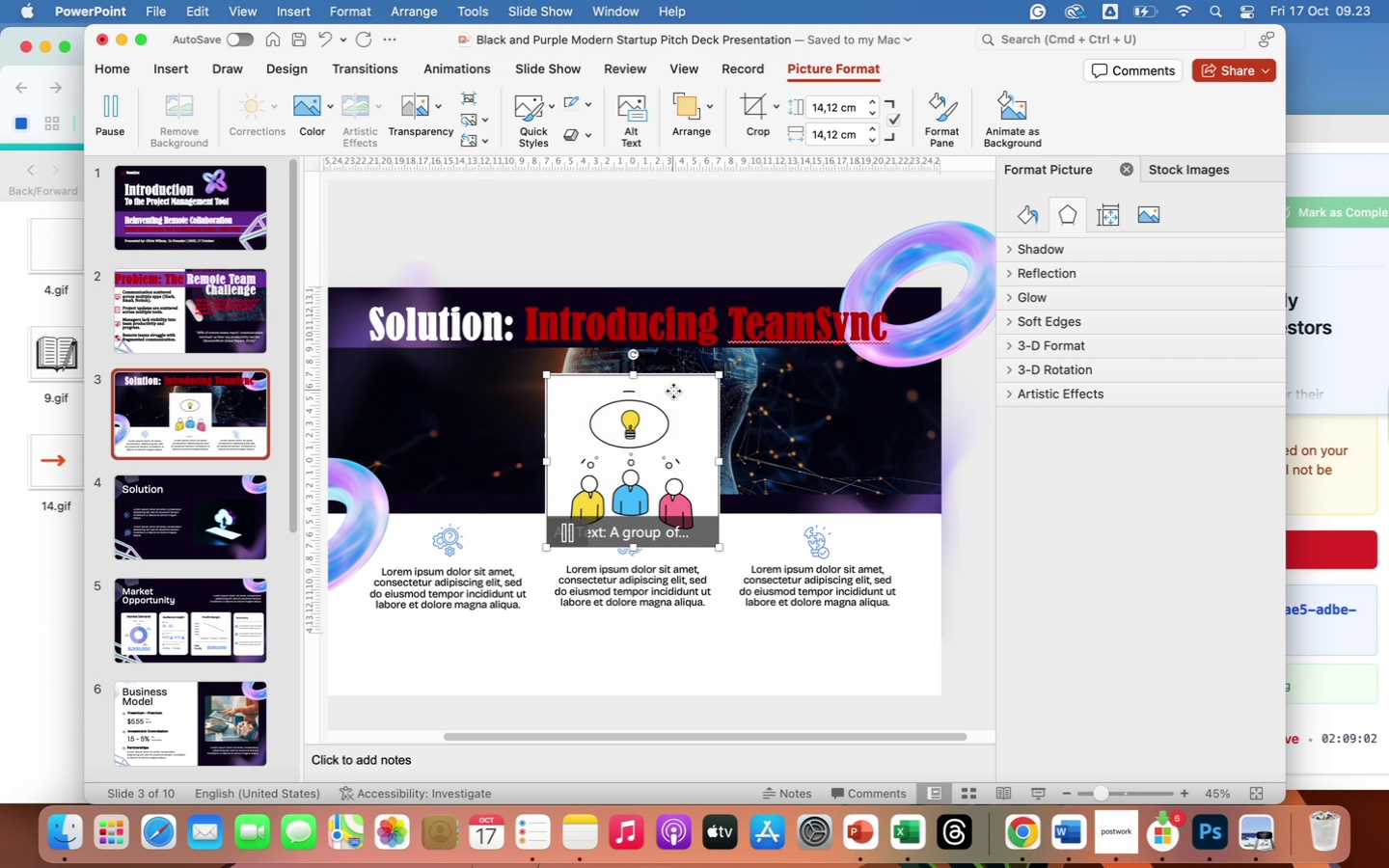 
key(Backspace)
 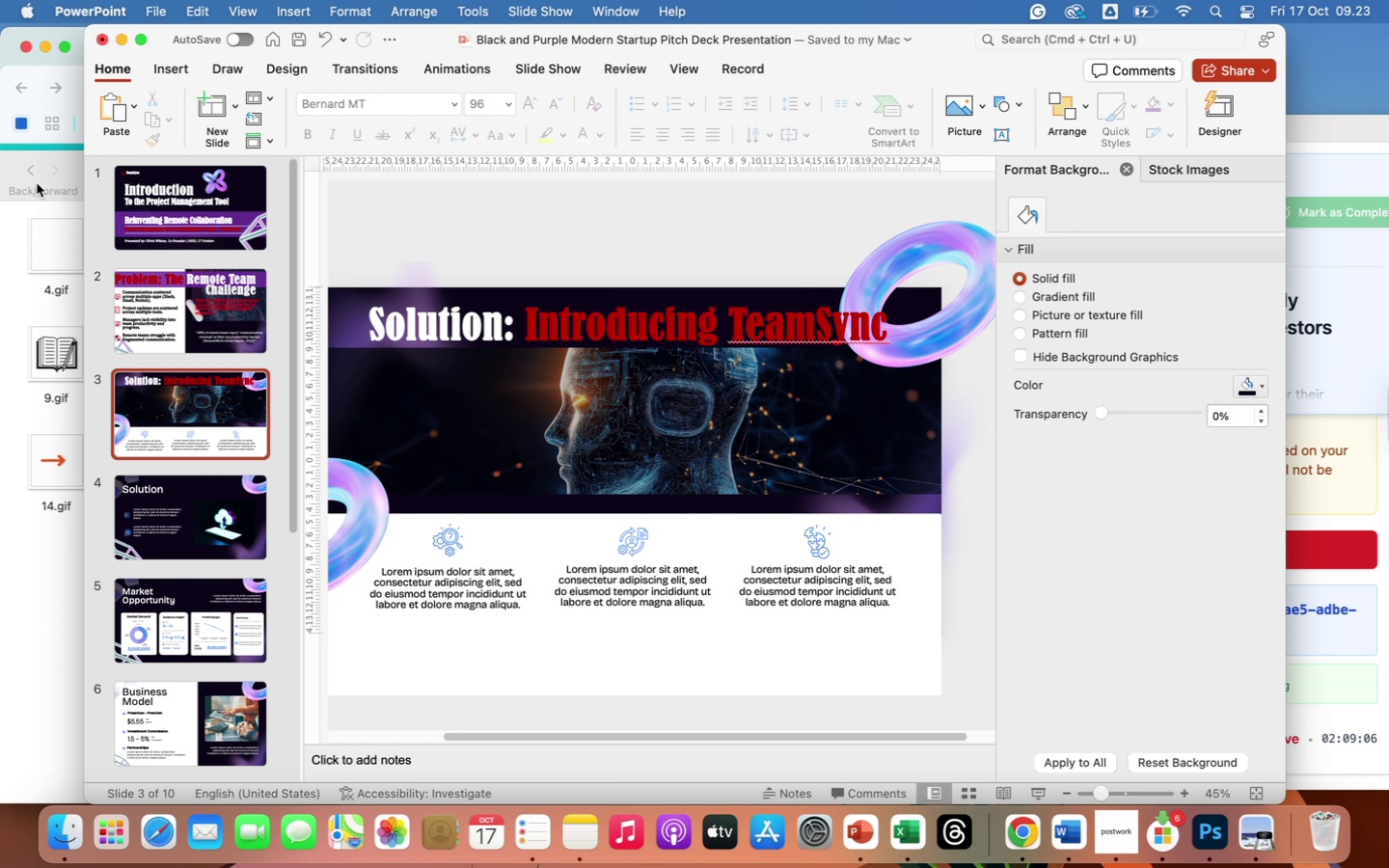 
left_click([9, 222])
 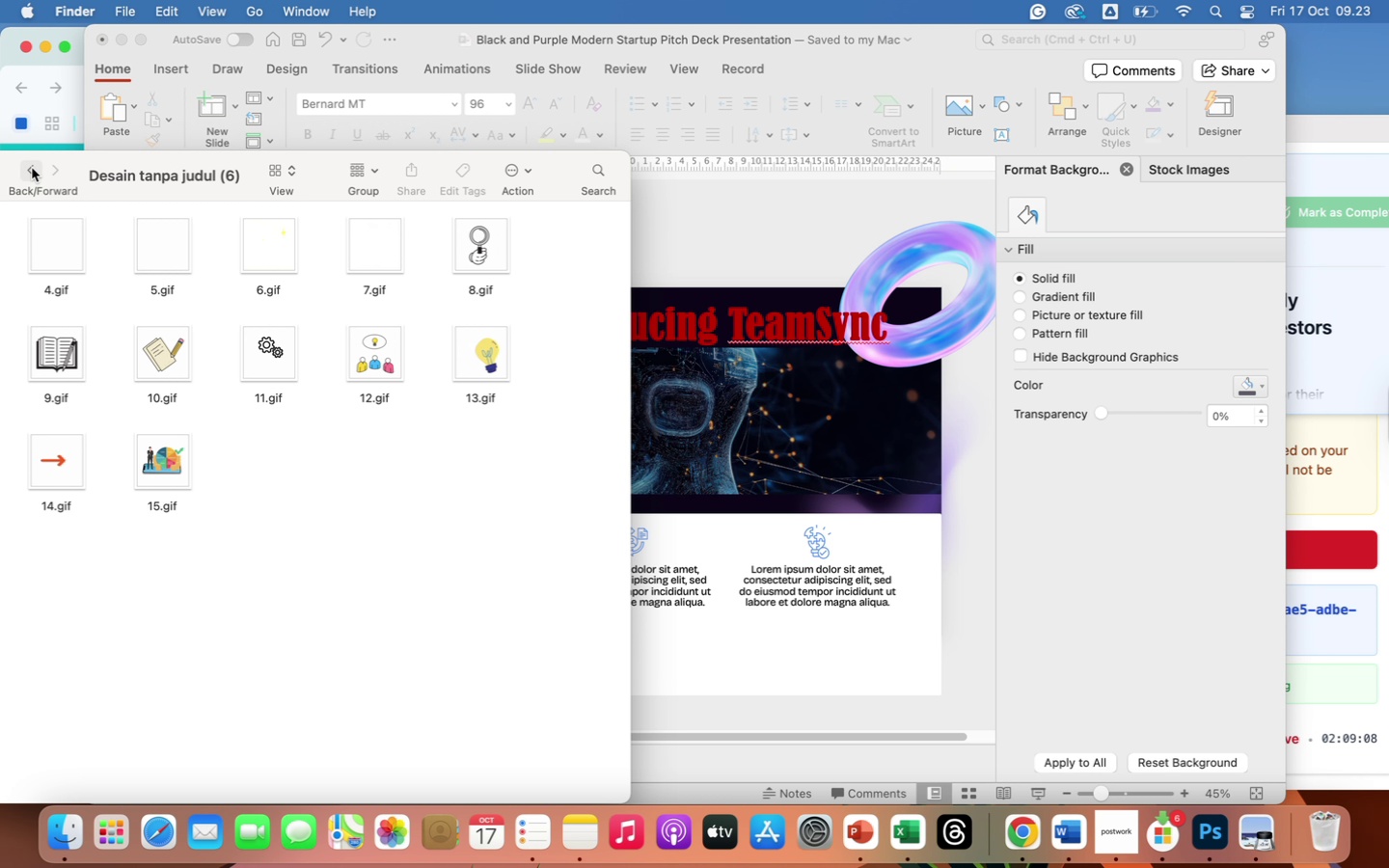 
left_click([32, 168])
 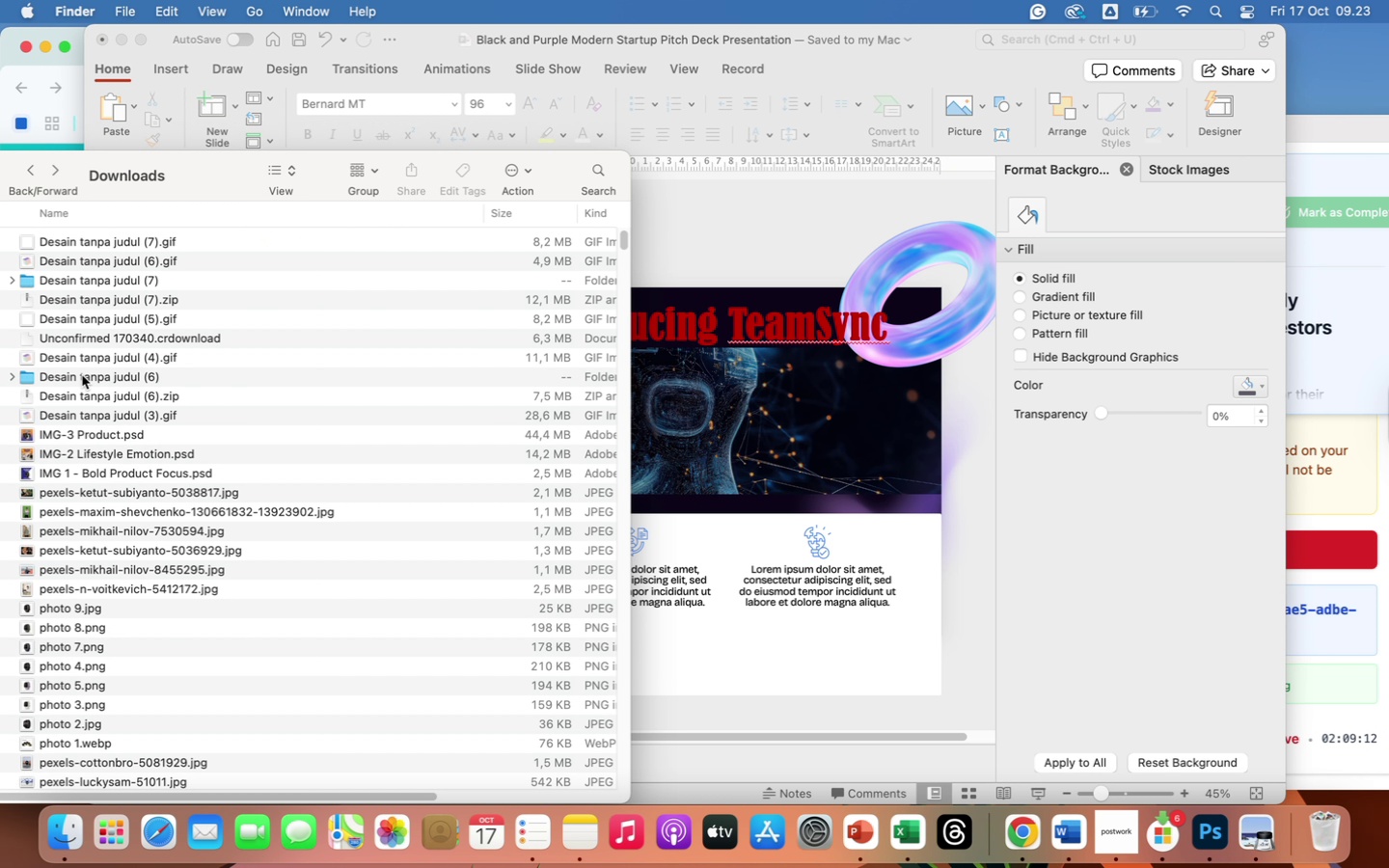 
double_click([84, 375])
 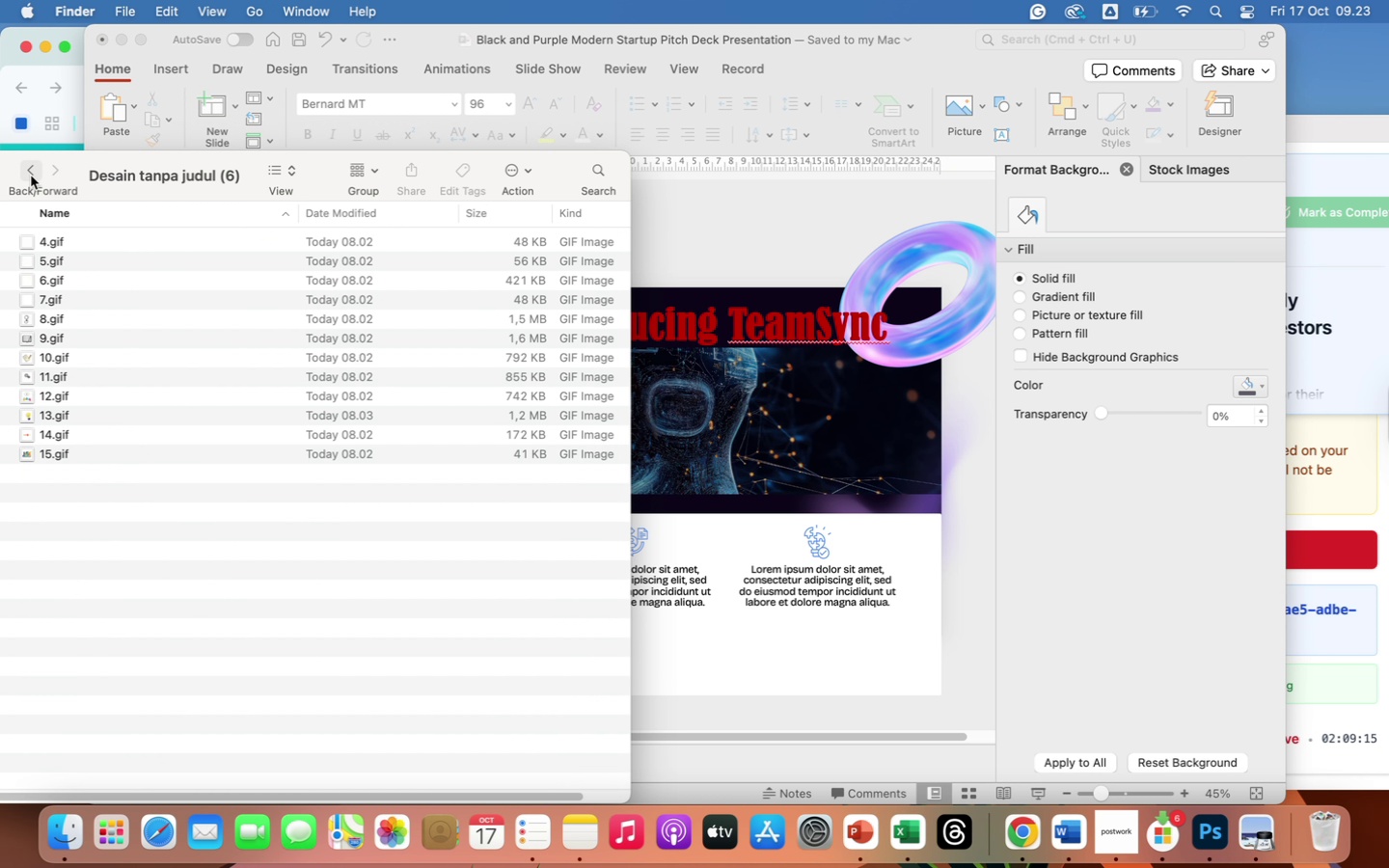 
left_click([30, 173])
 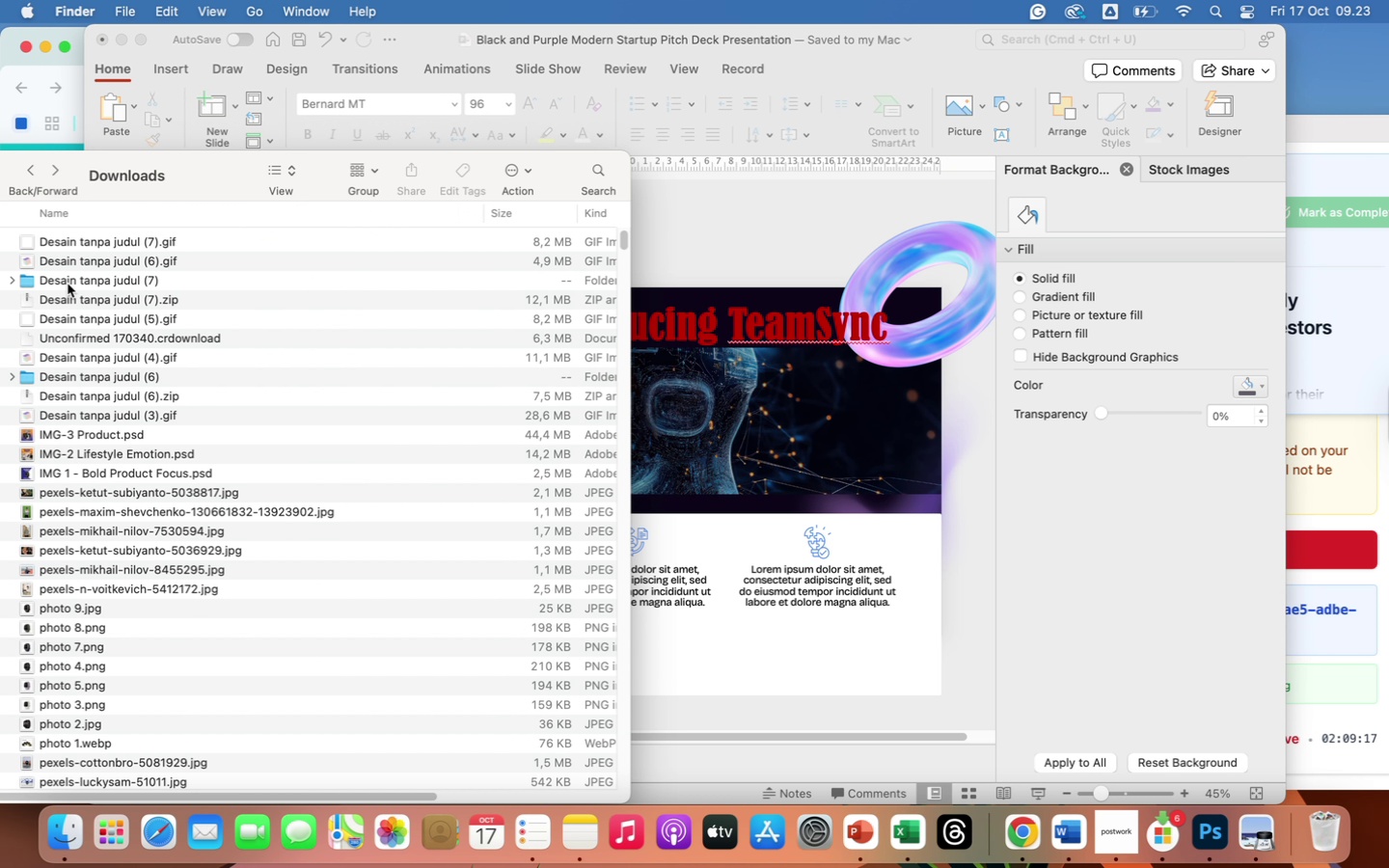 
double_click([68, 284])
 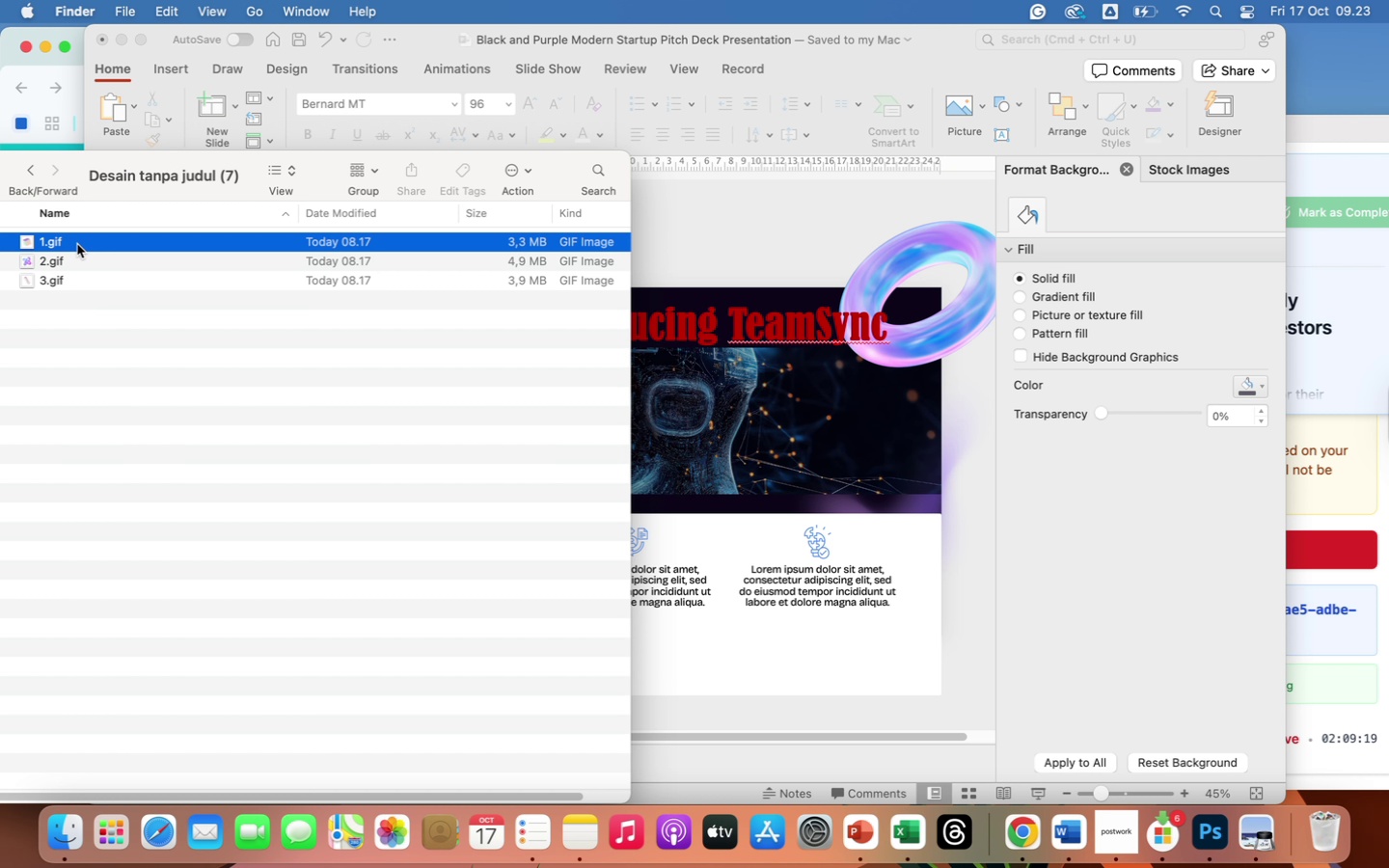 
left_click([77, 244])
 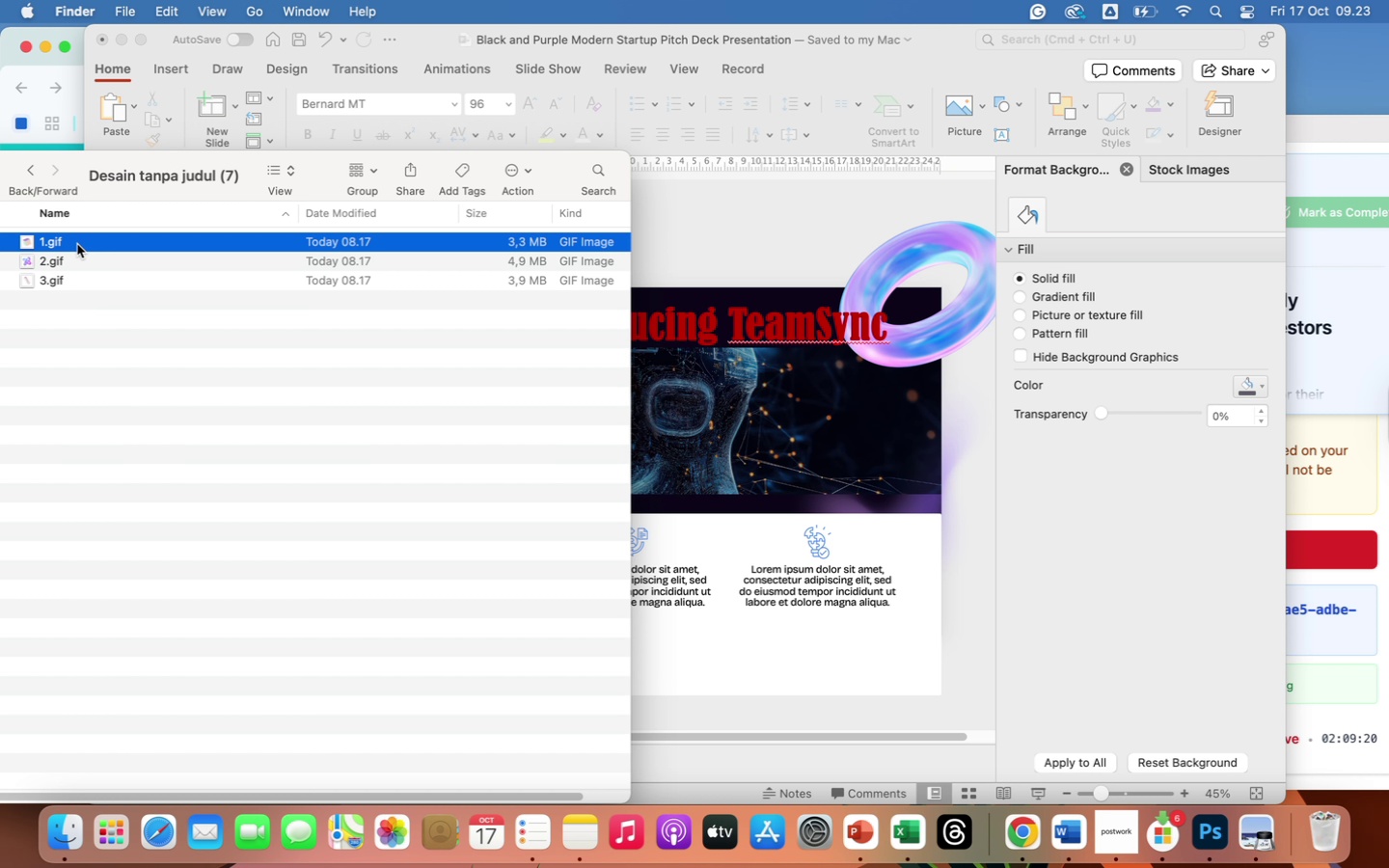 
left_click_drag(start_coordinate=[77, 244], to_coordinate=[807, 454])
 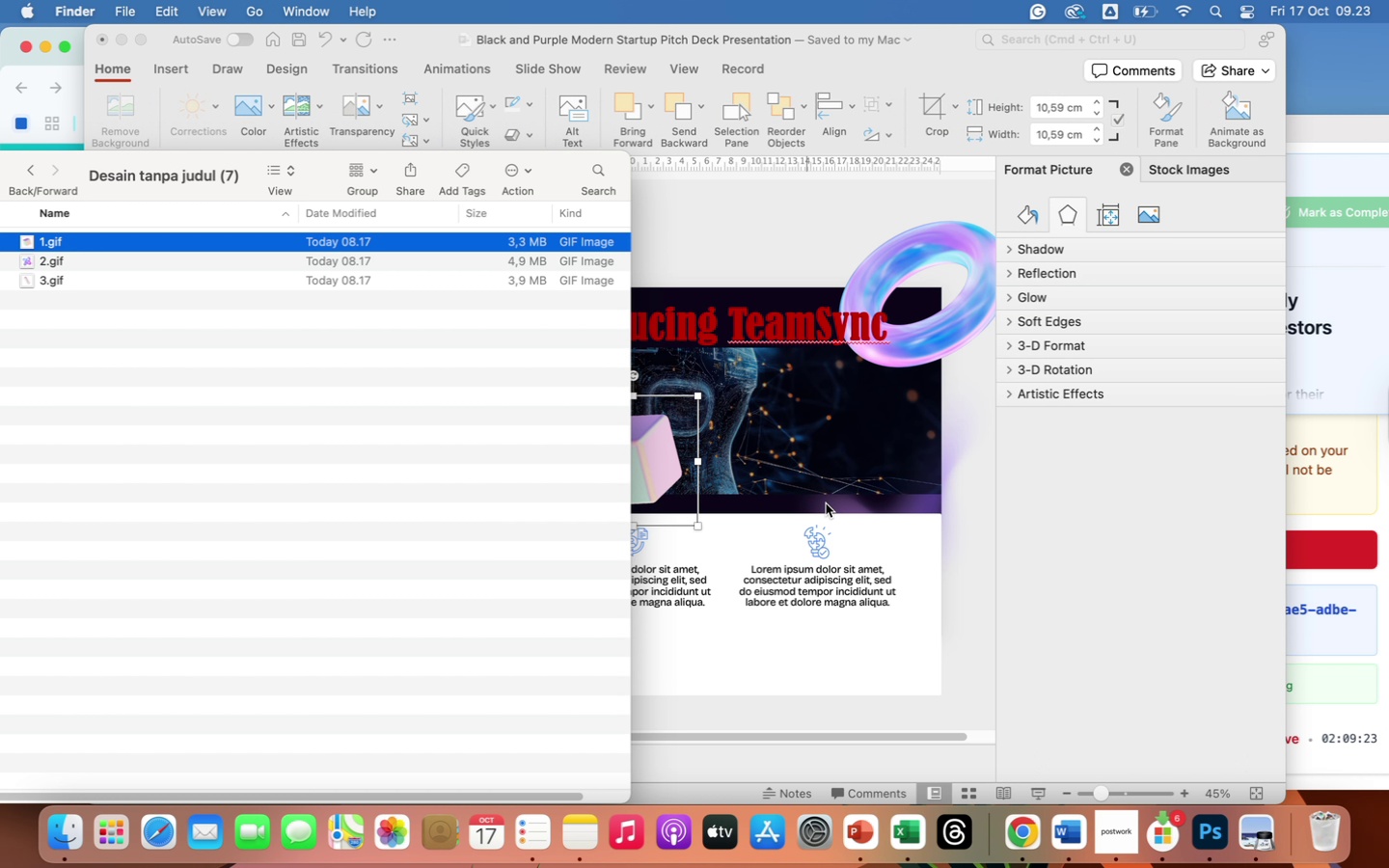 
left_click([826, 503])
 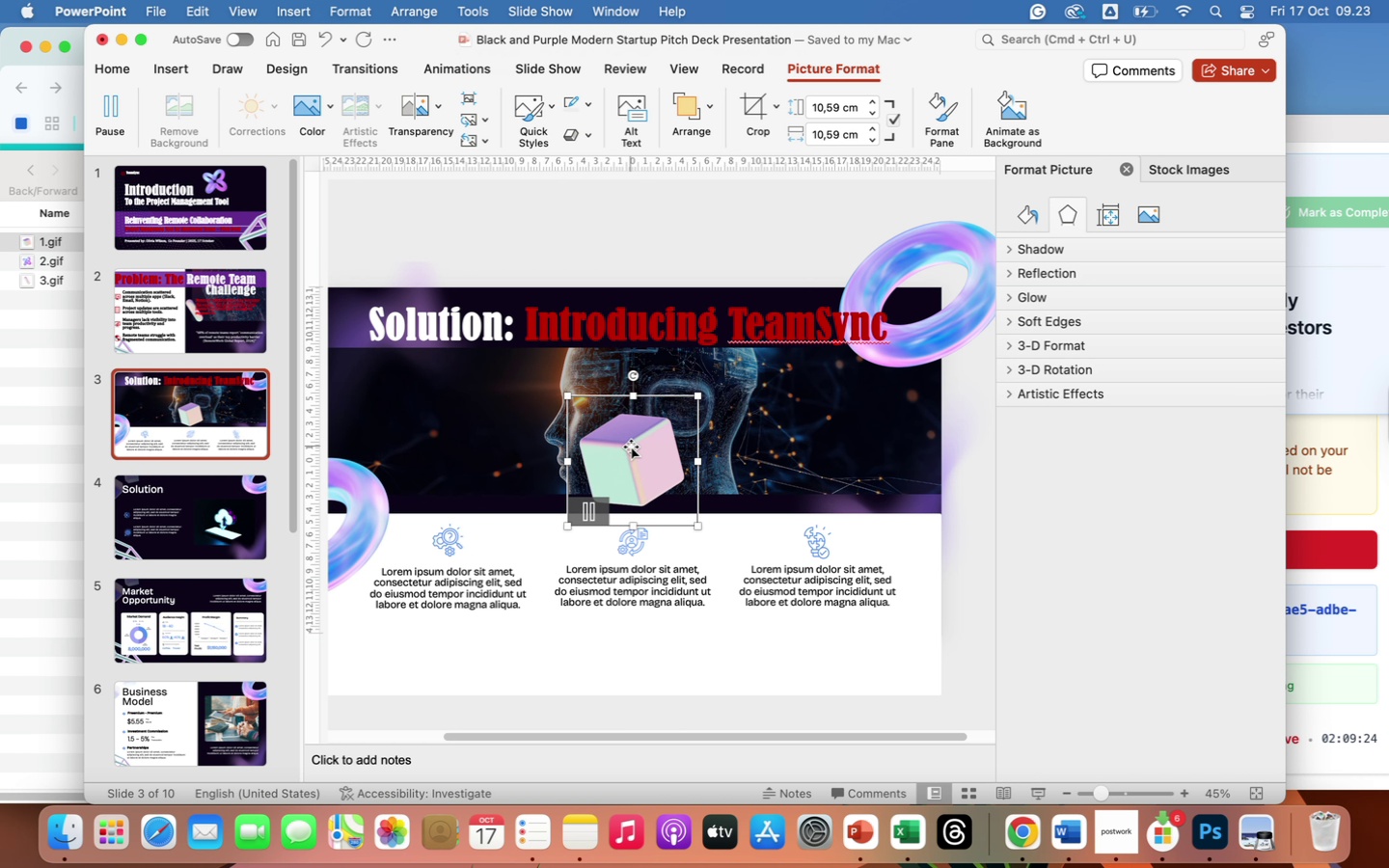 
left_click_drag(start_coordinate=[631, 447], to_coordinate=[804, 420])
 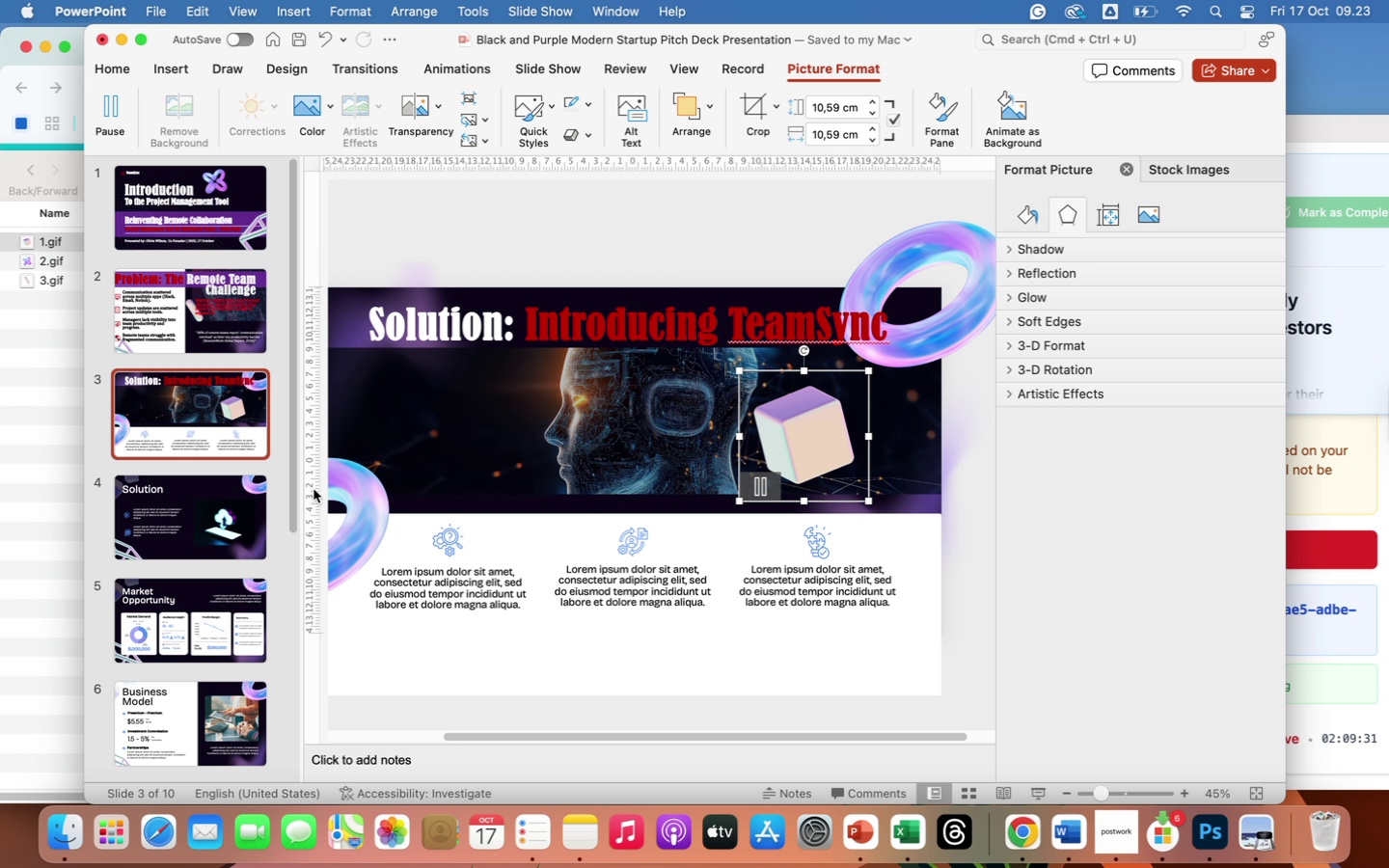 
left_click_drag(start_coordinate=[360, 526], to_coordinate=[487, 661])
 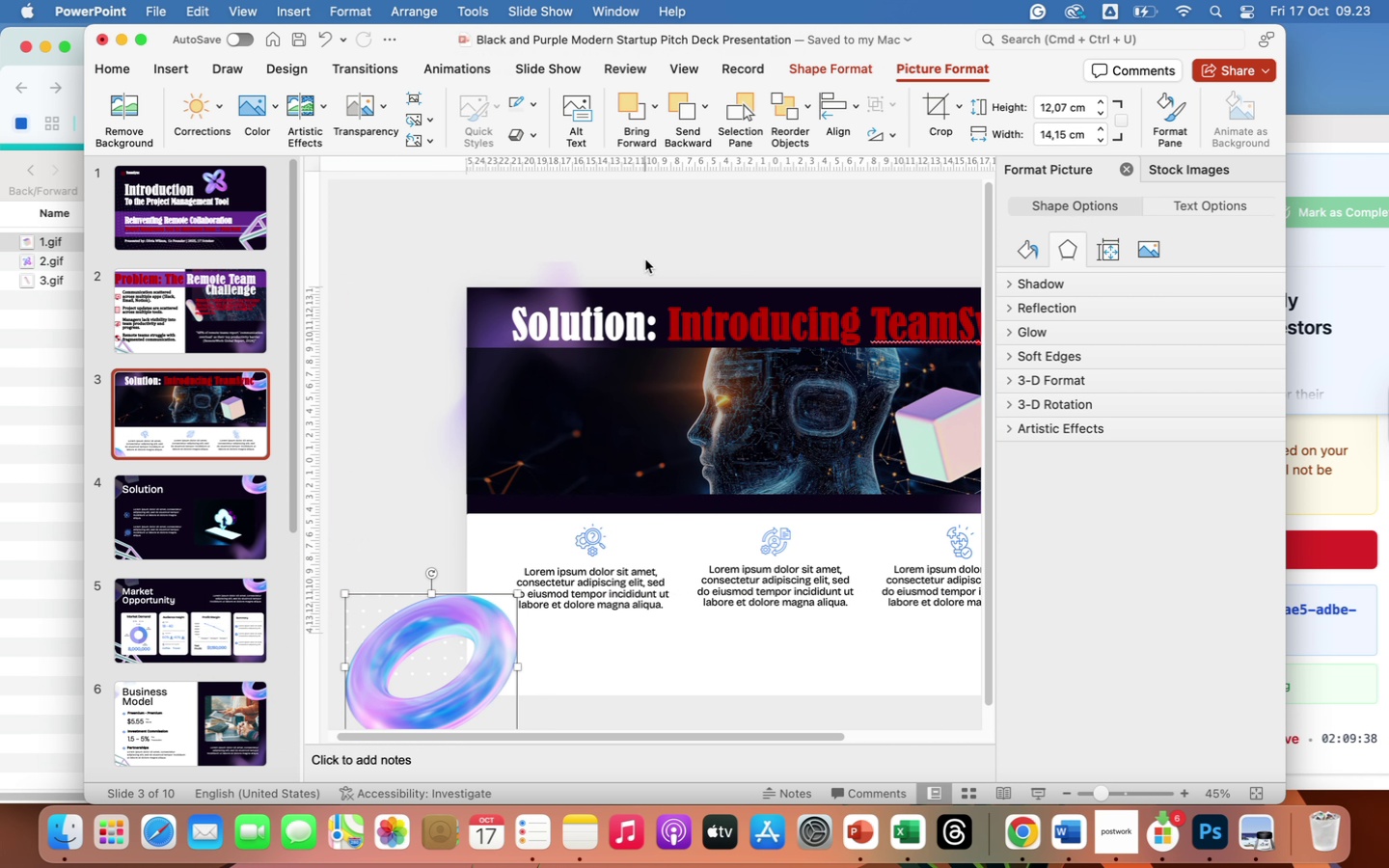 
left_click([645, 259])
 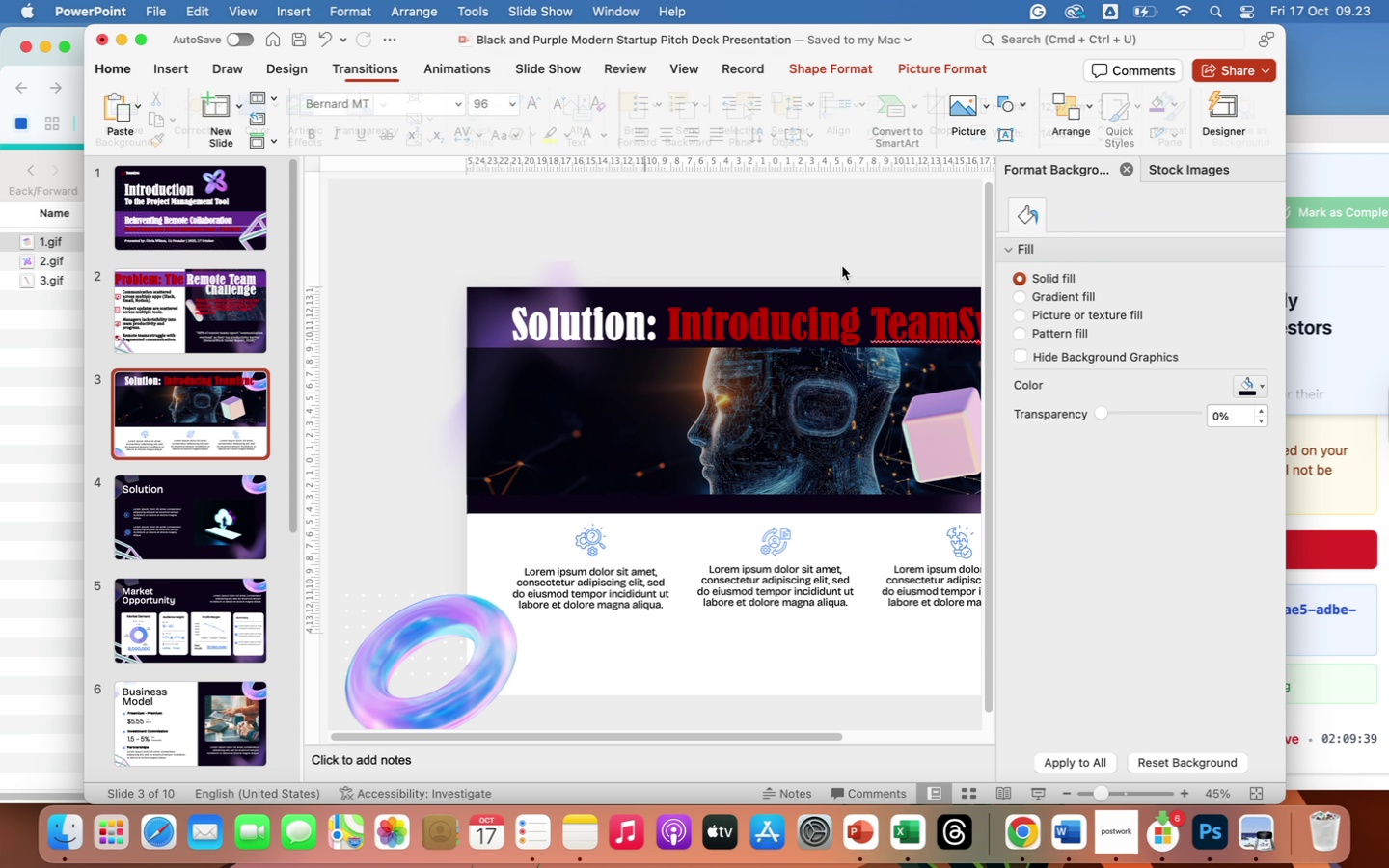 
scroll: coordinate [842, 266], scroll_direction: down, amount: 66.0
 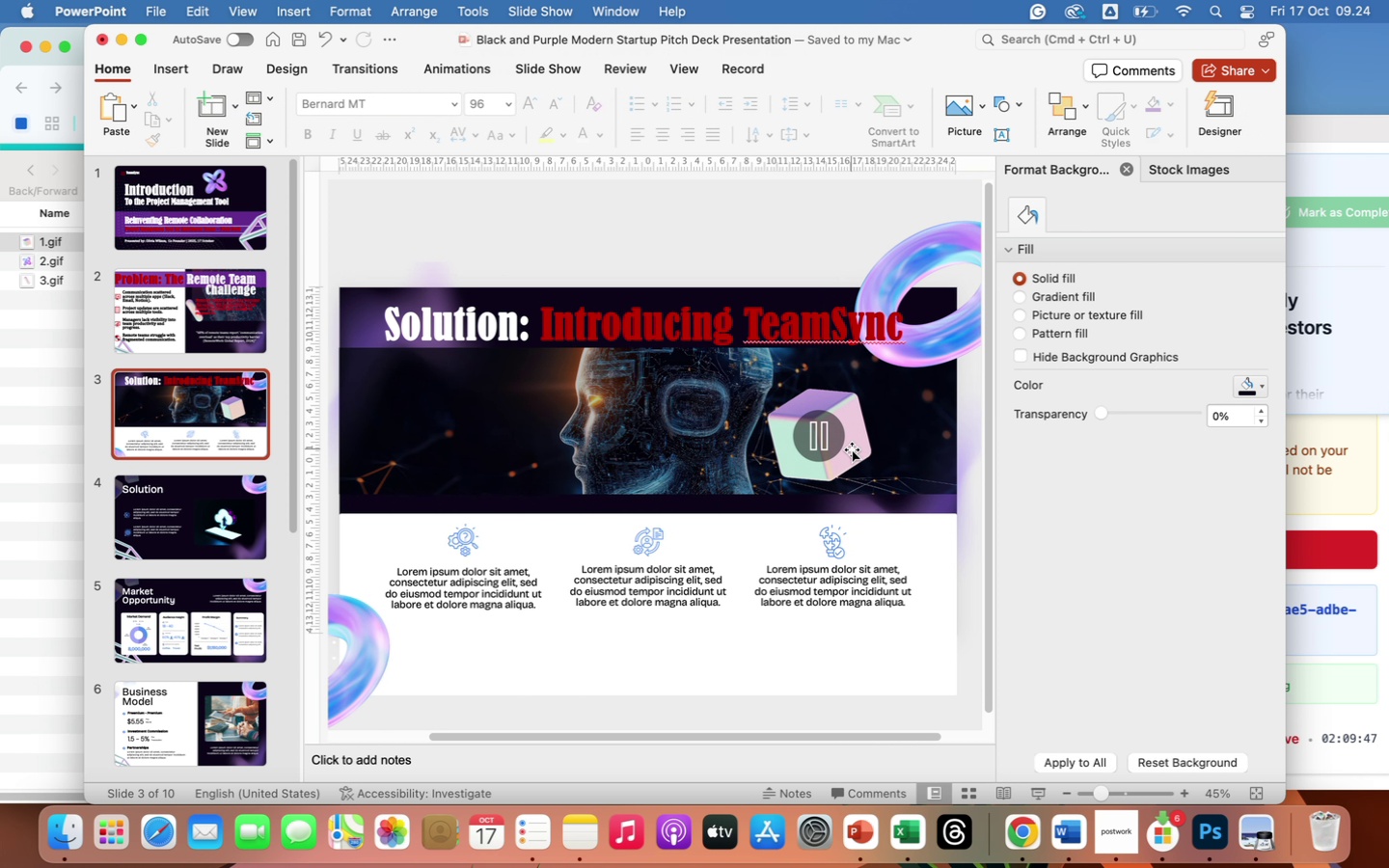 
wait(10.66)
 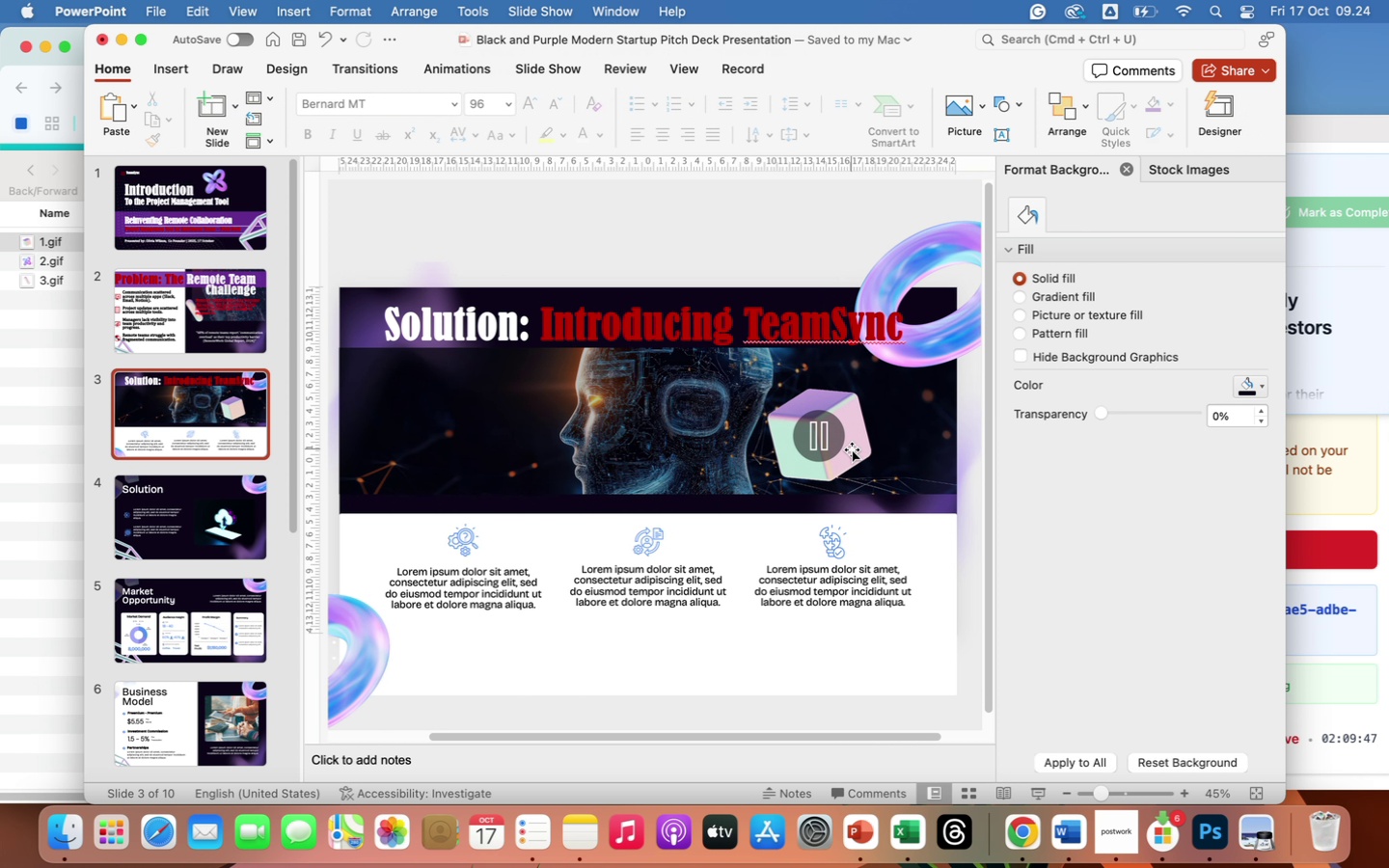 
left_click_drag(start_coordinate=[846, 449], to_coordinate=[776, 429])
 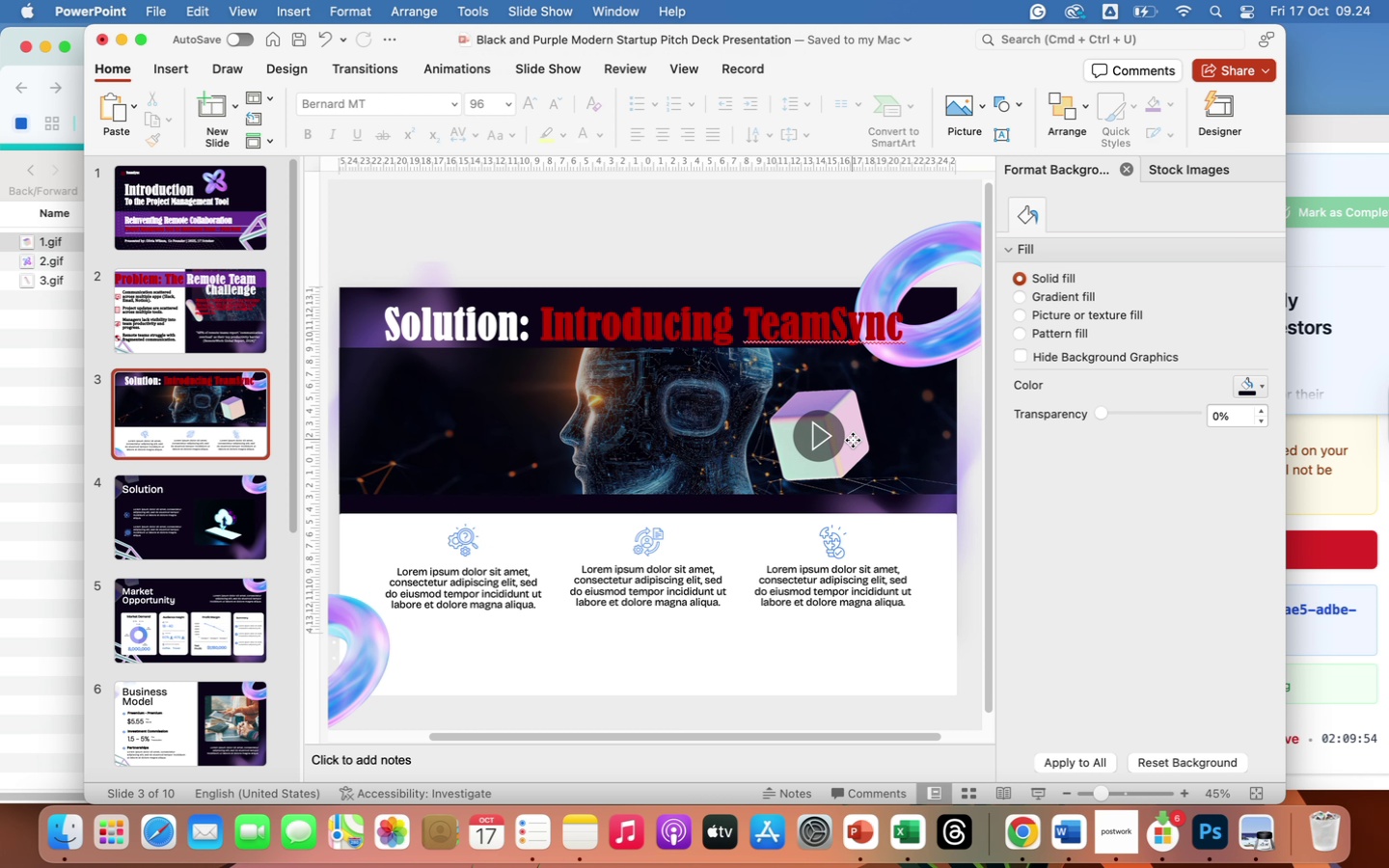 
left_click_drag(start_coordinate=[853, 440], to_coordinate=[903, 430])
 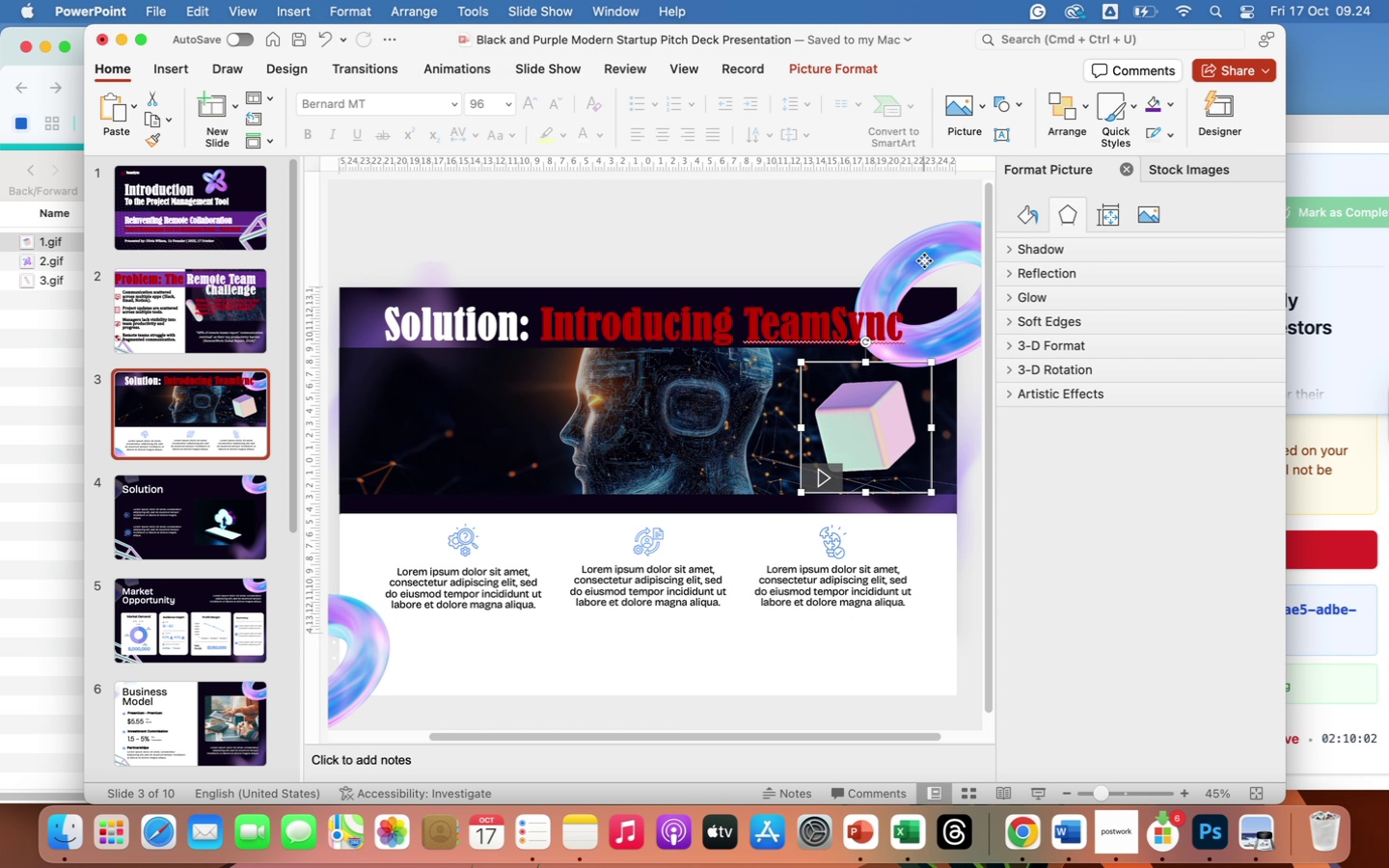 
left_click([924, 260])
 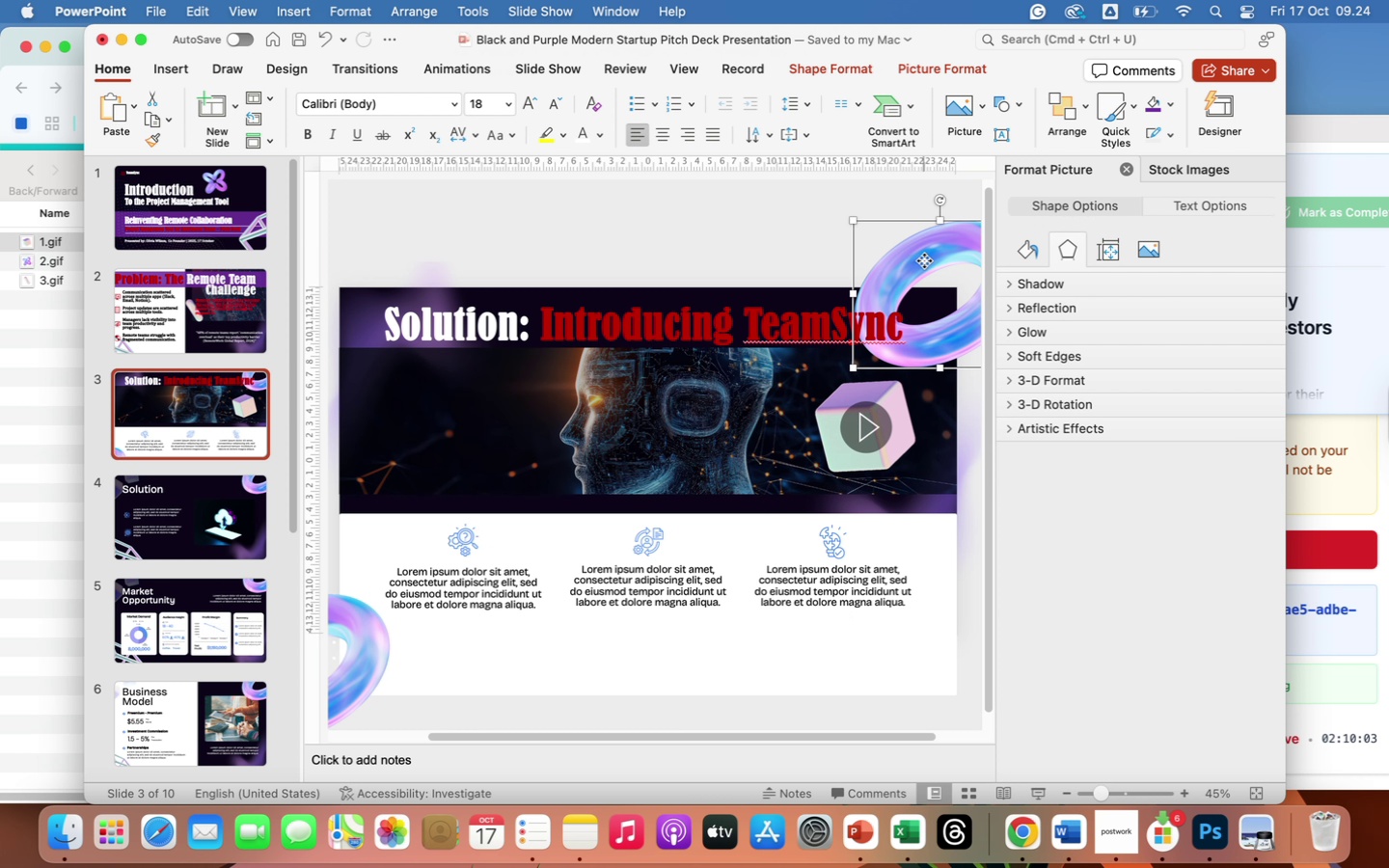 
key(Backspace)
 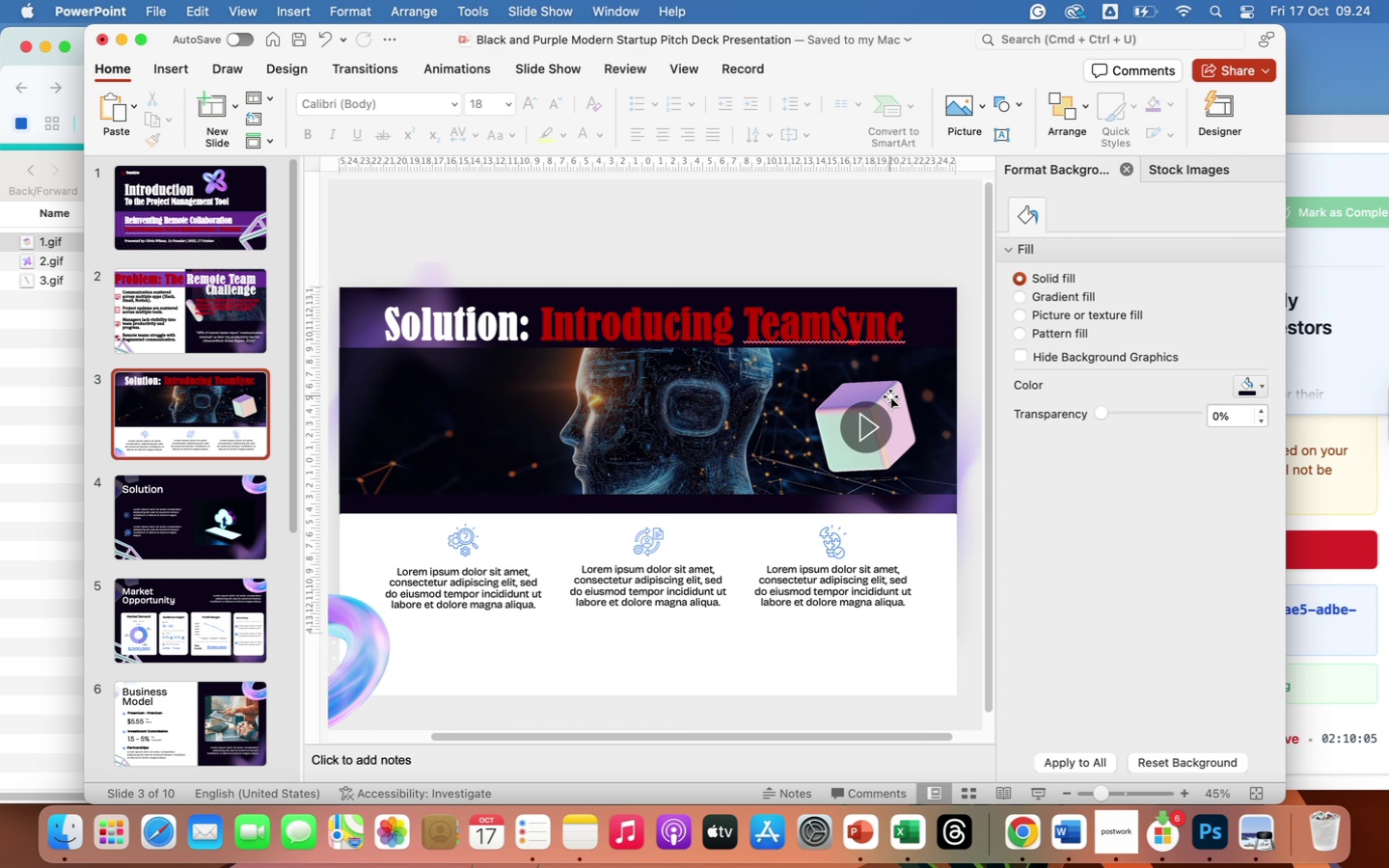 
left_click_drag(start_coordinate=[891, 397], to_coordinate=[810, 370])
 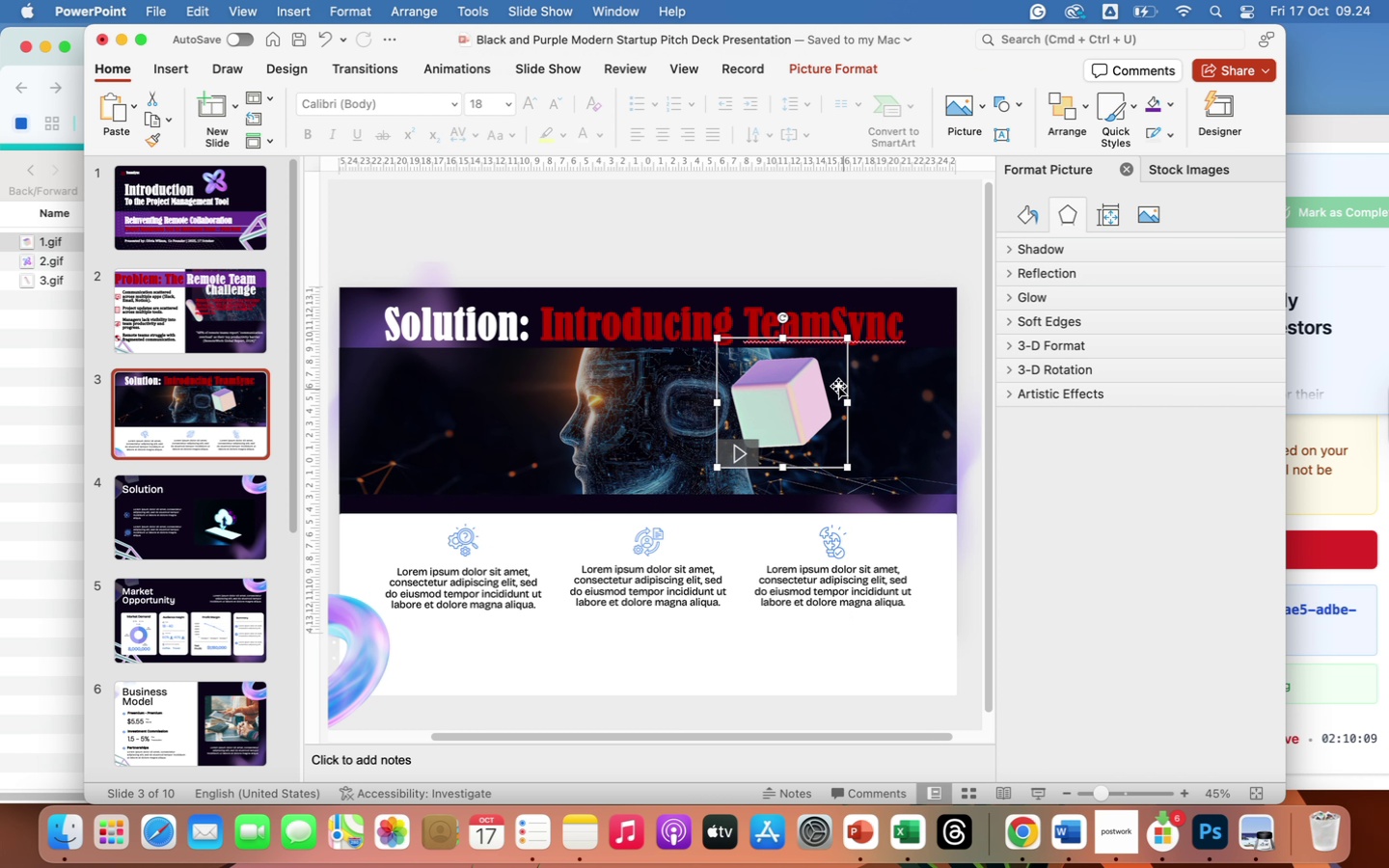 
left_click_drag(start_coordinate=[800, 387], to_coordinate=[472, 387])
 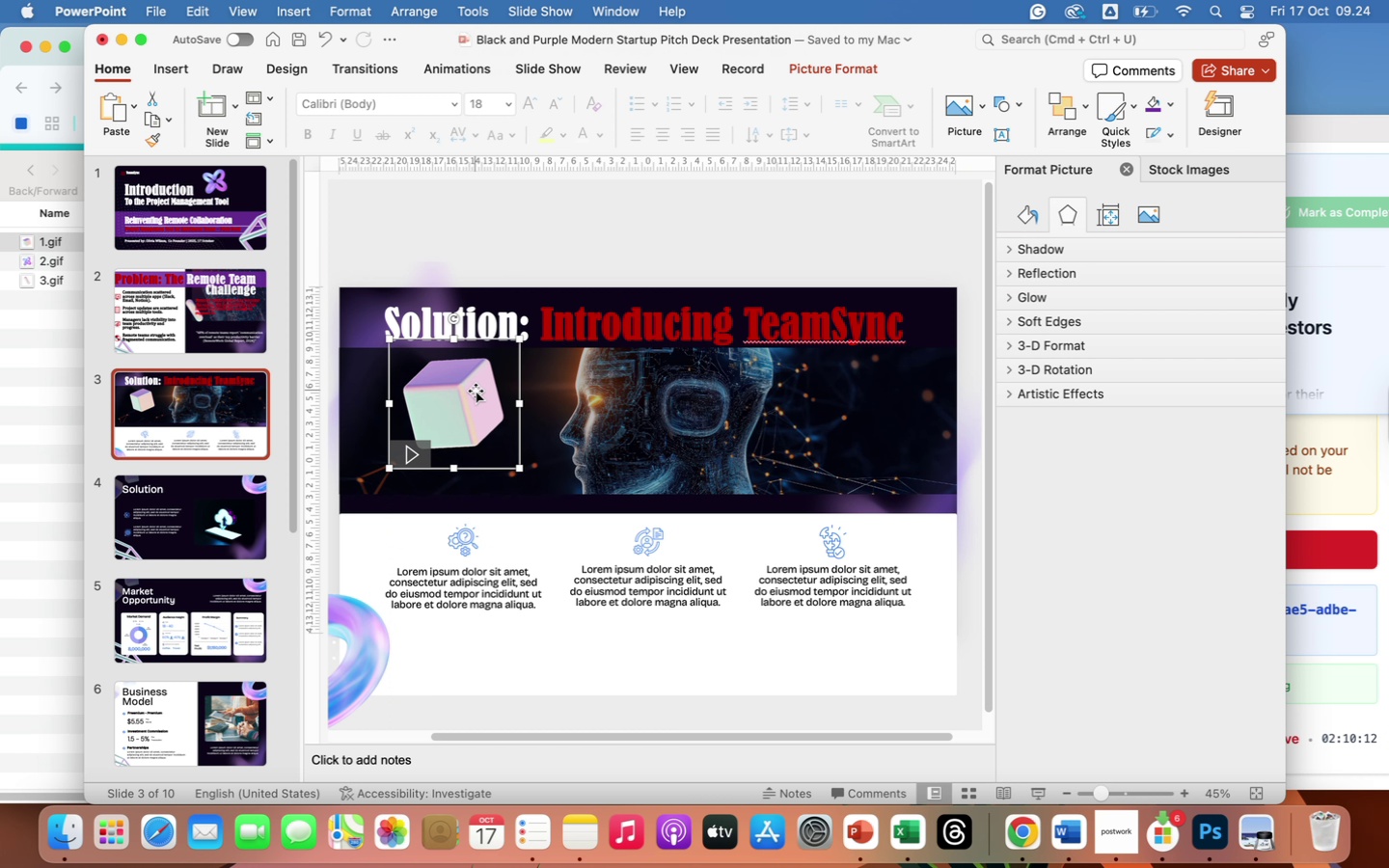 
left_click_drag(start_coordinate=[476, 391], to_coordinate=[468, 403])
 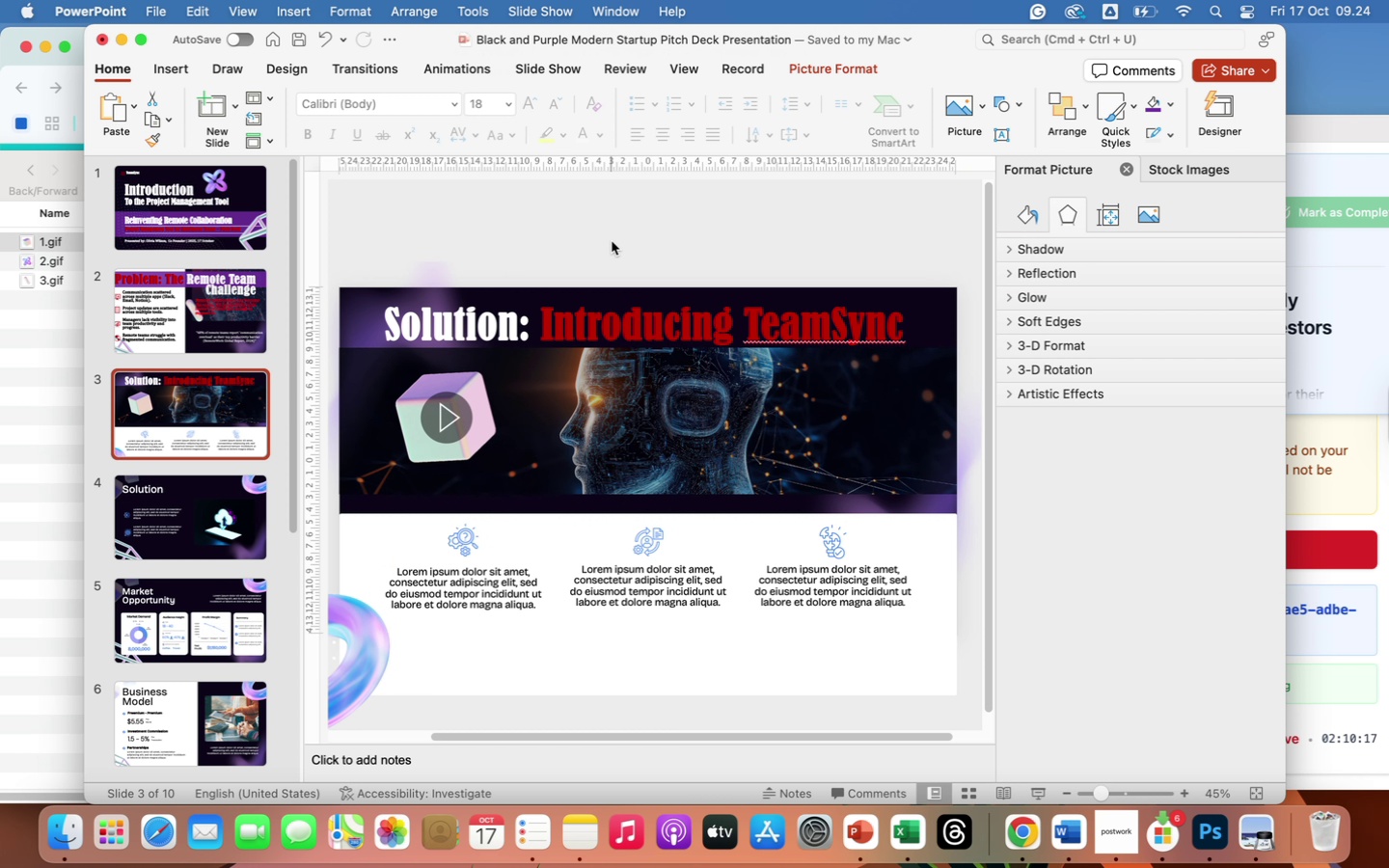 
left_click([612, 241])
 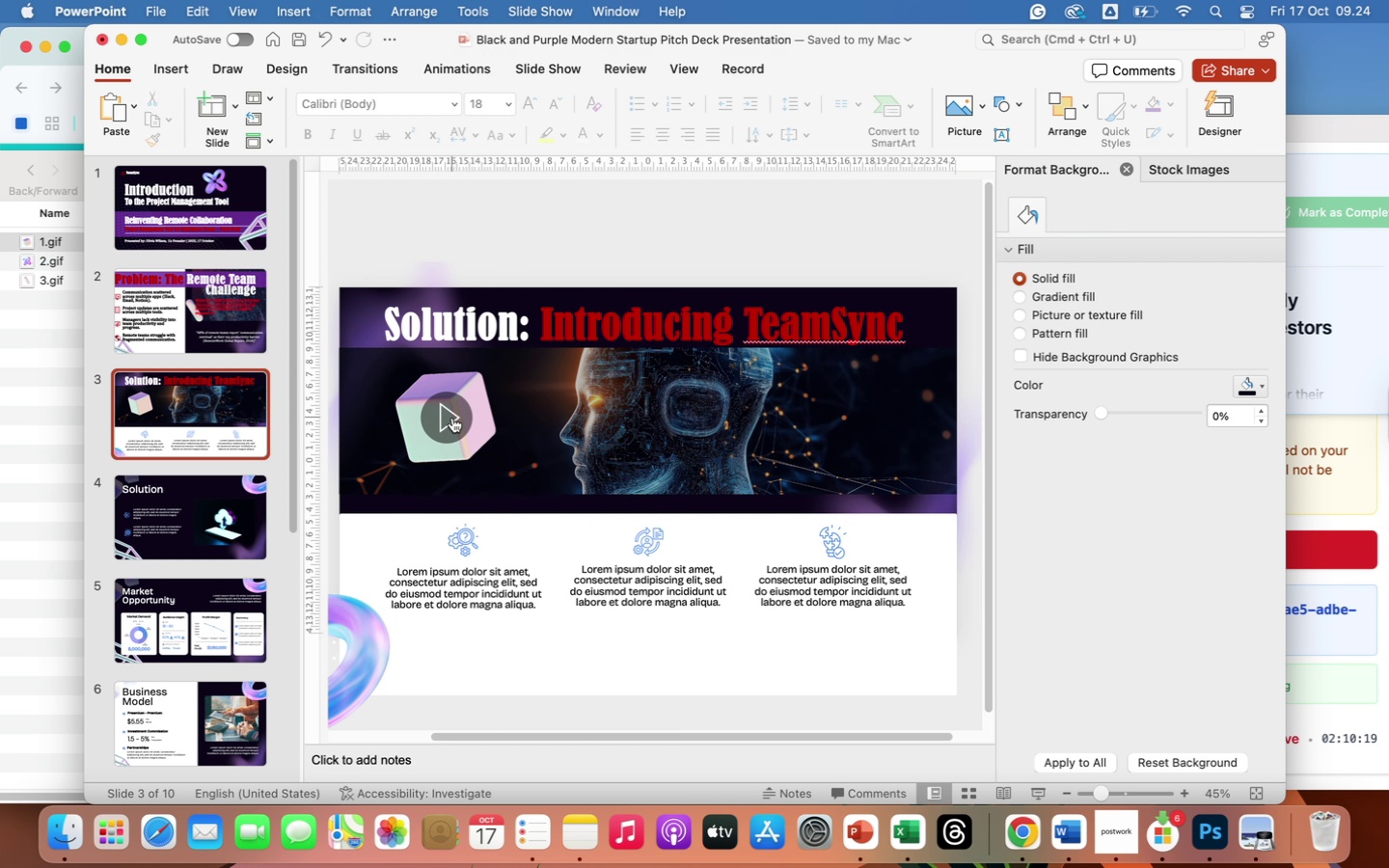 
left_click([452, 418])
 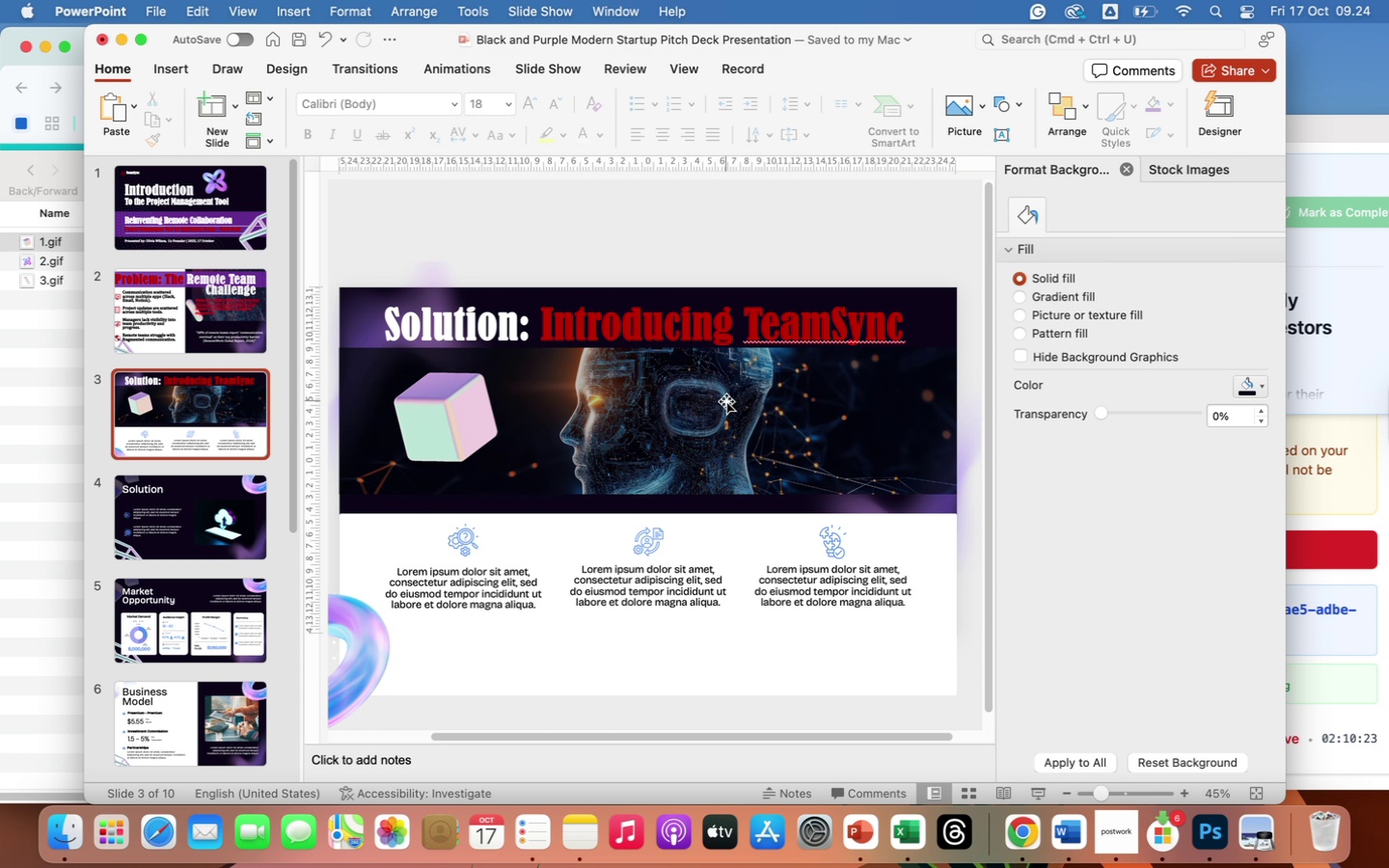 
wait(5.48)
 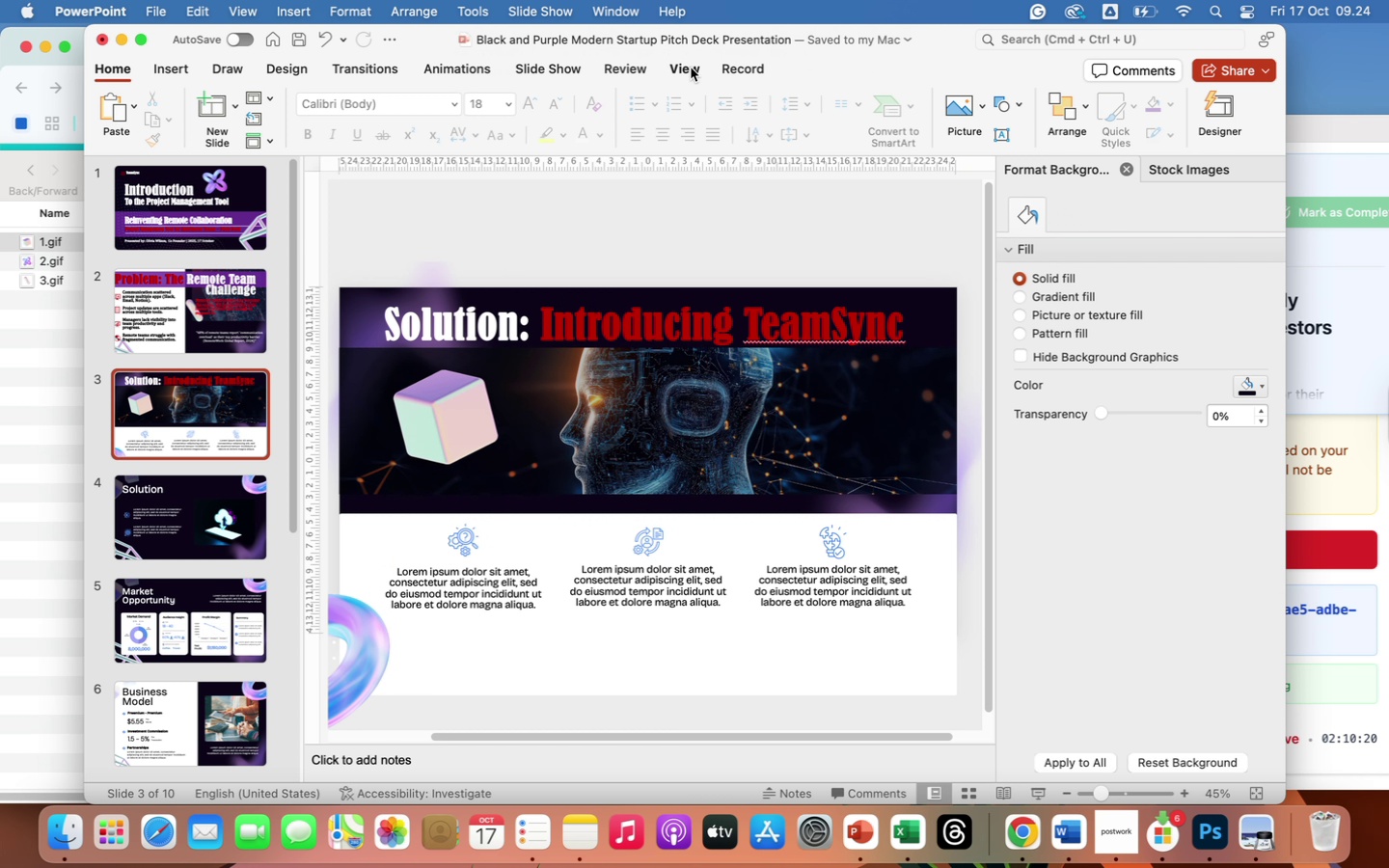 
left_click([657, 603])
 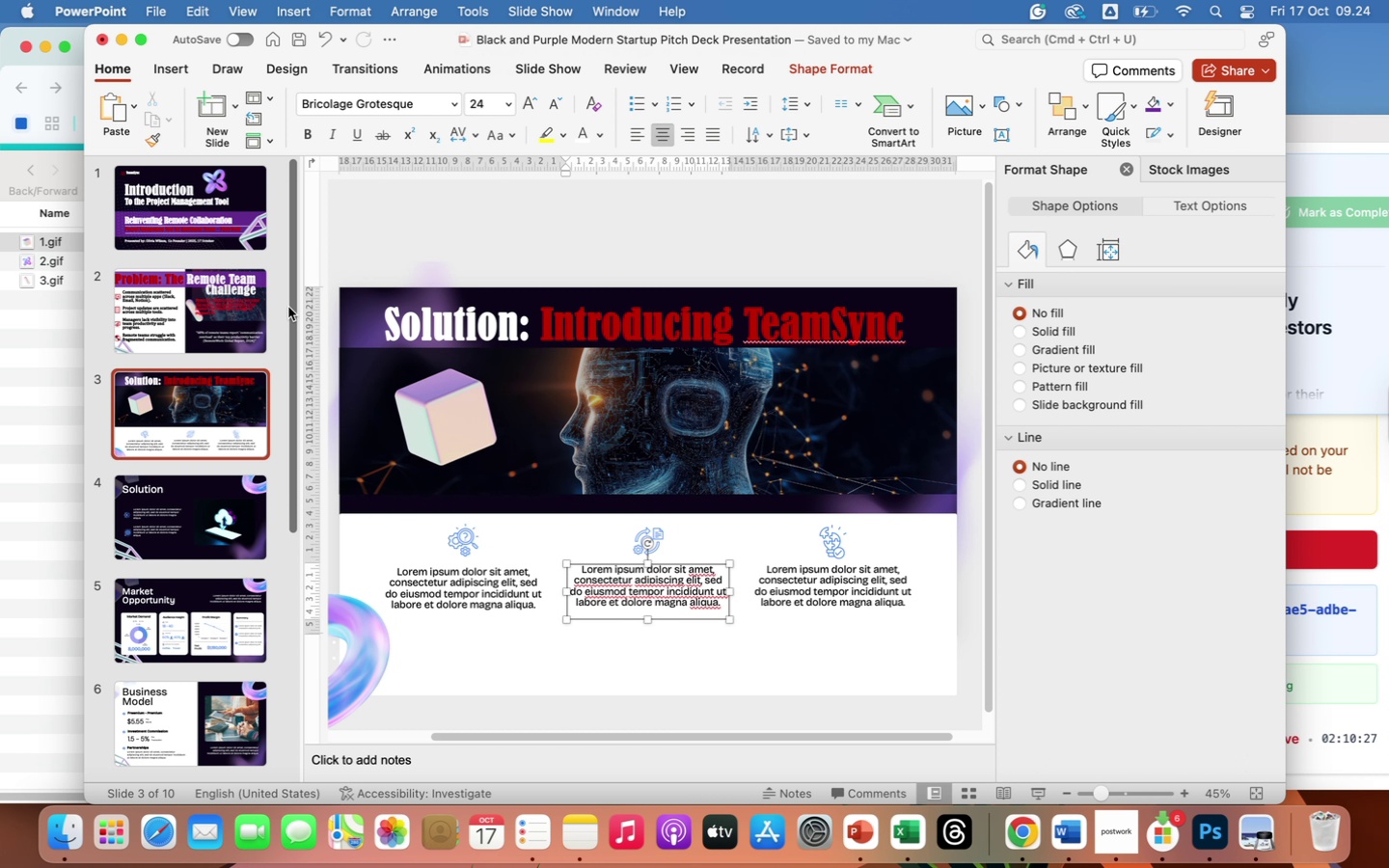 
left_click([234, 315])
 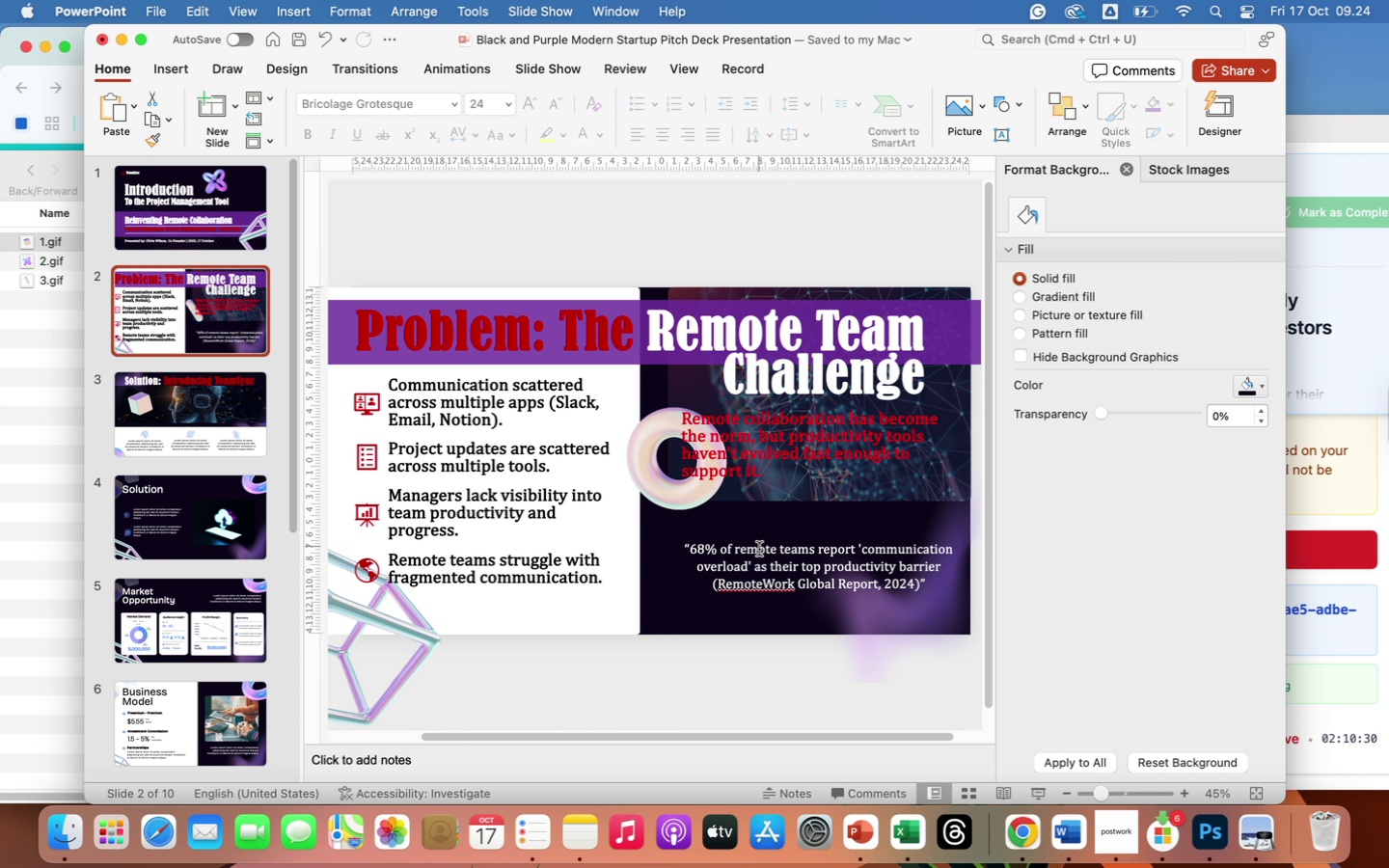 
left_click([760, 556])
 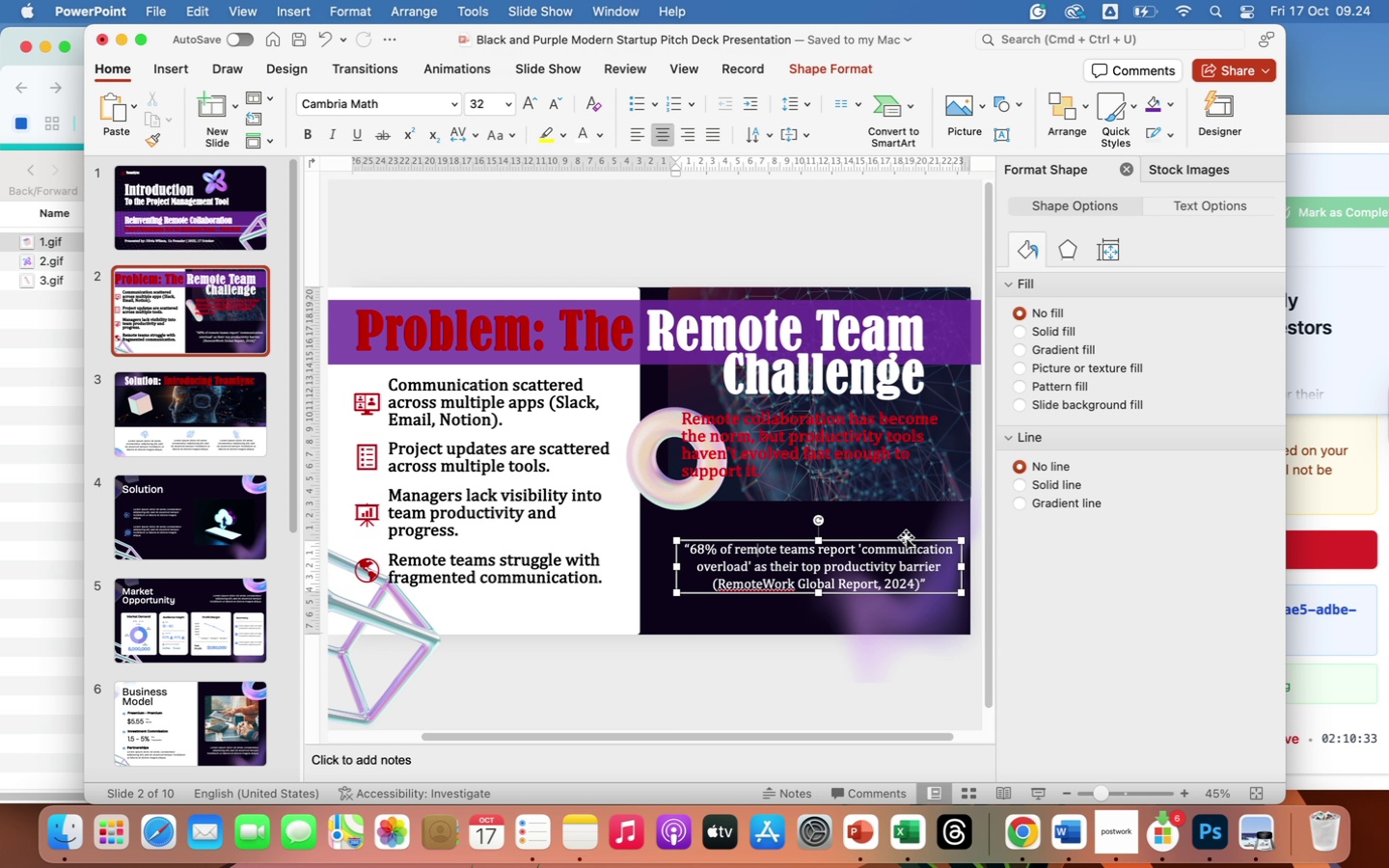 
left_click([906, 537])
 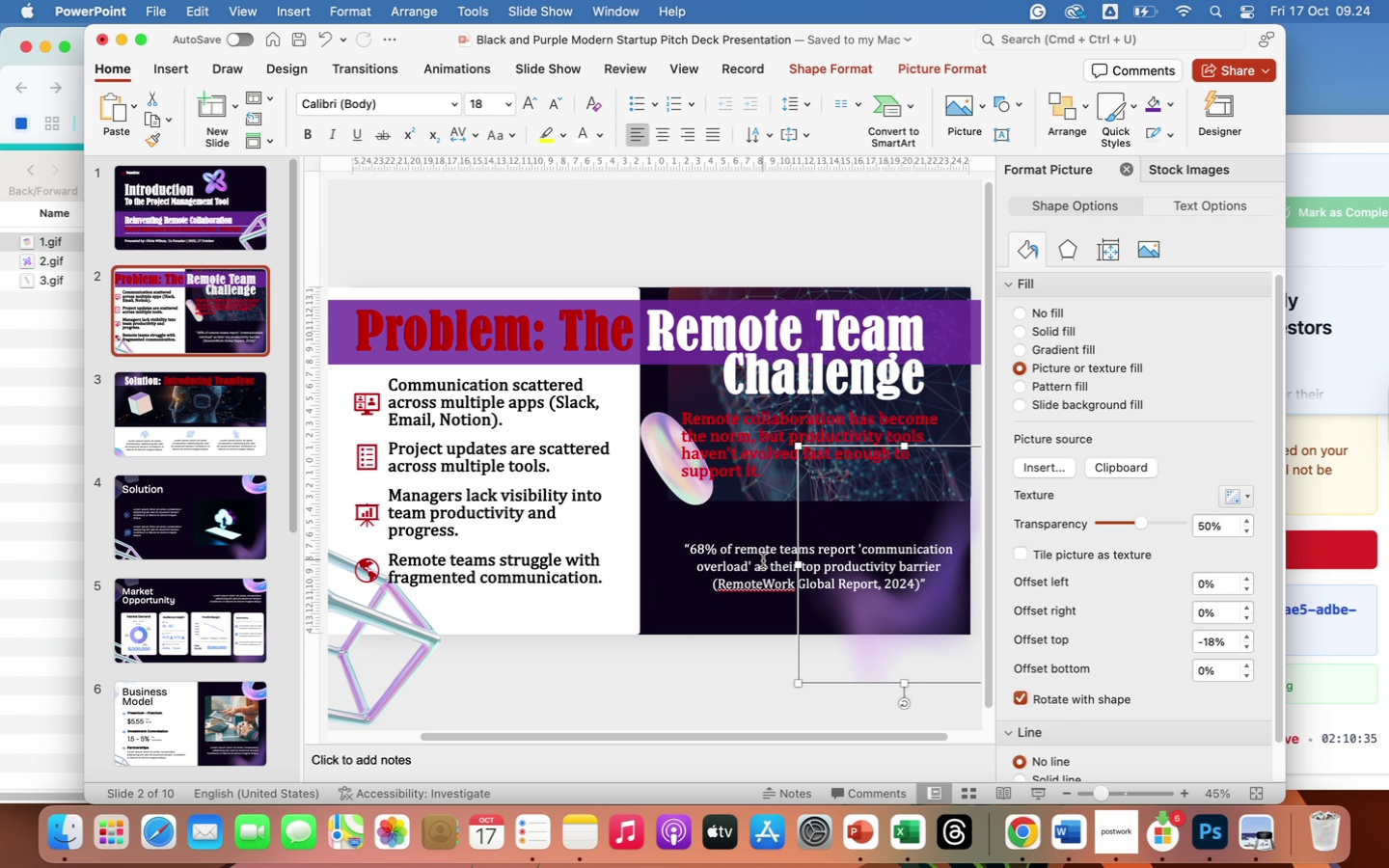 
left_click([763, 560])
 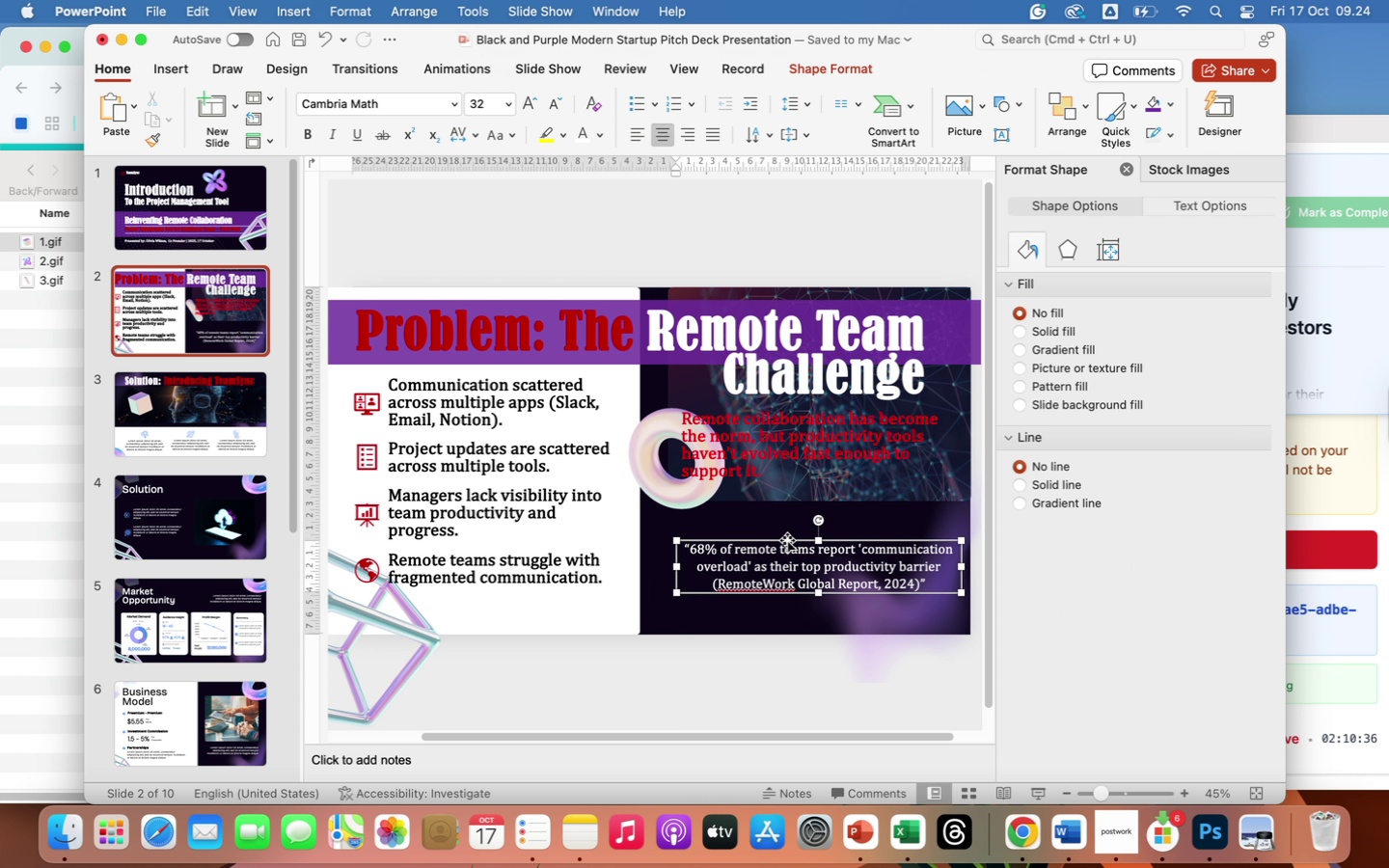 
right_click([787, 540])
 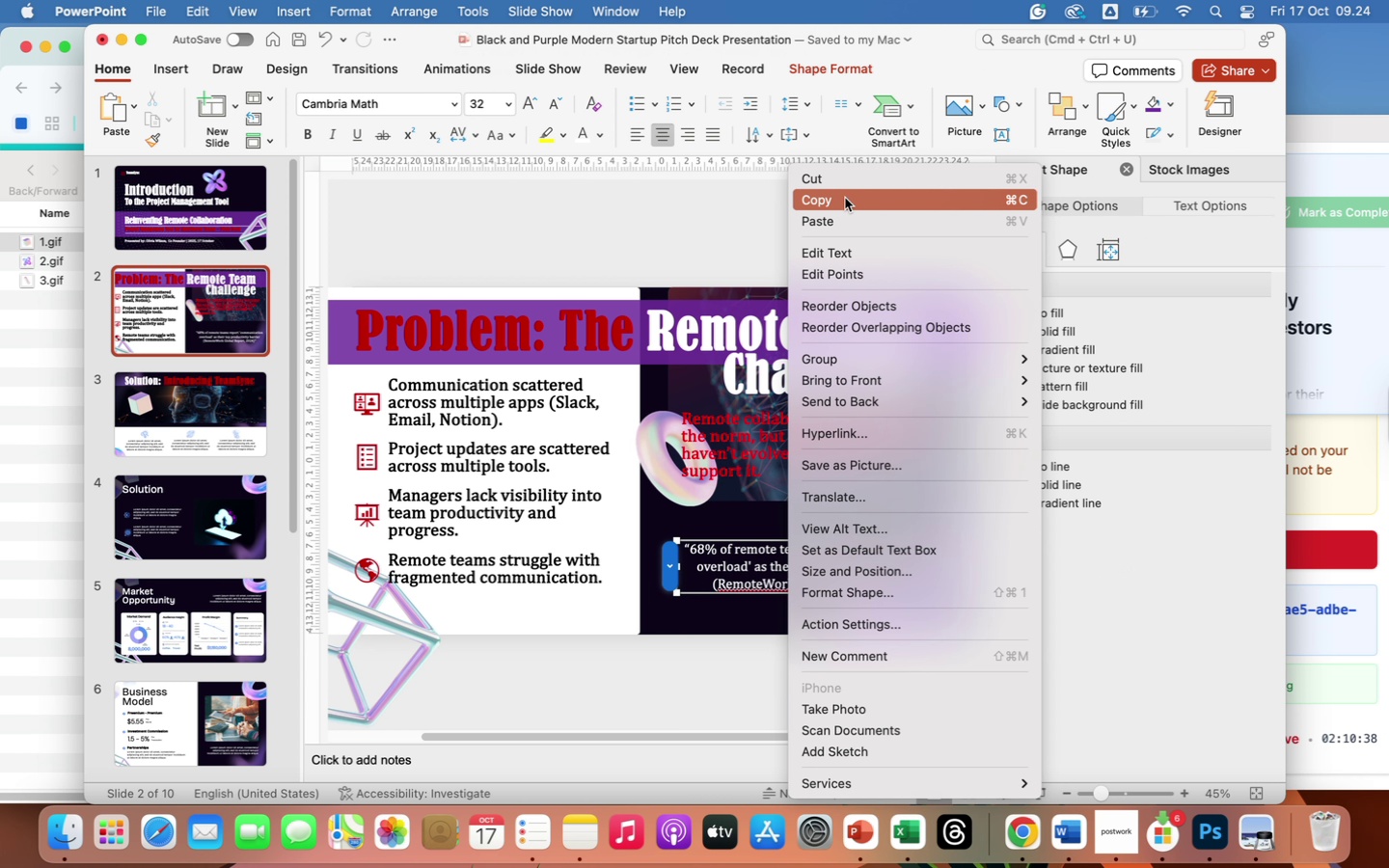 
left_click([845, 198])
 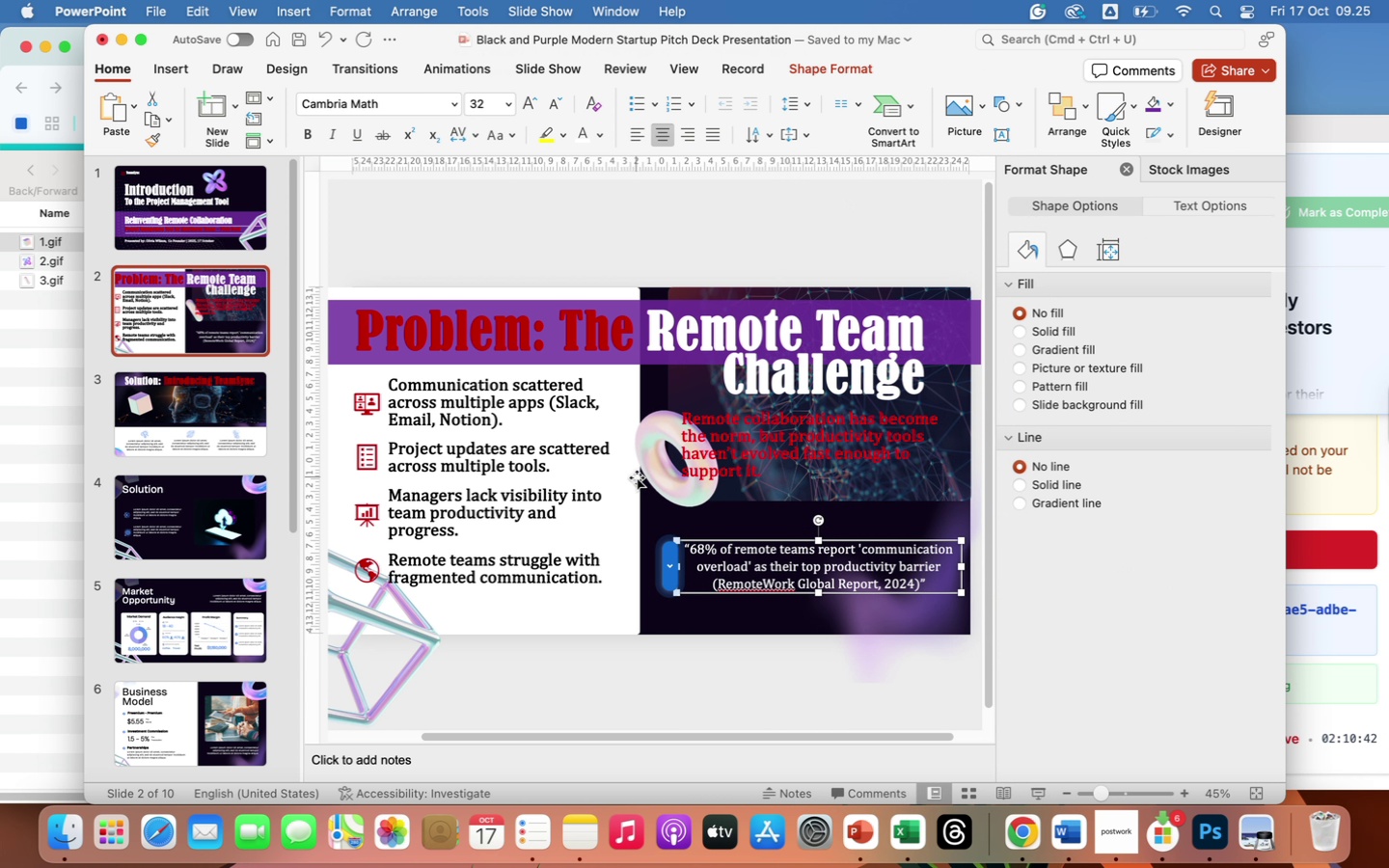 
wait(8.99)
 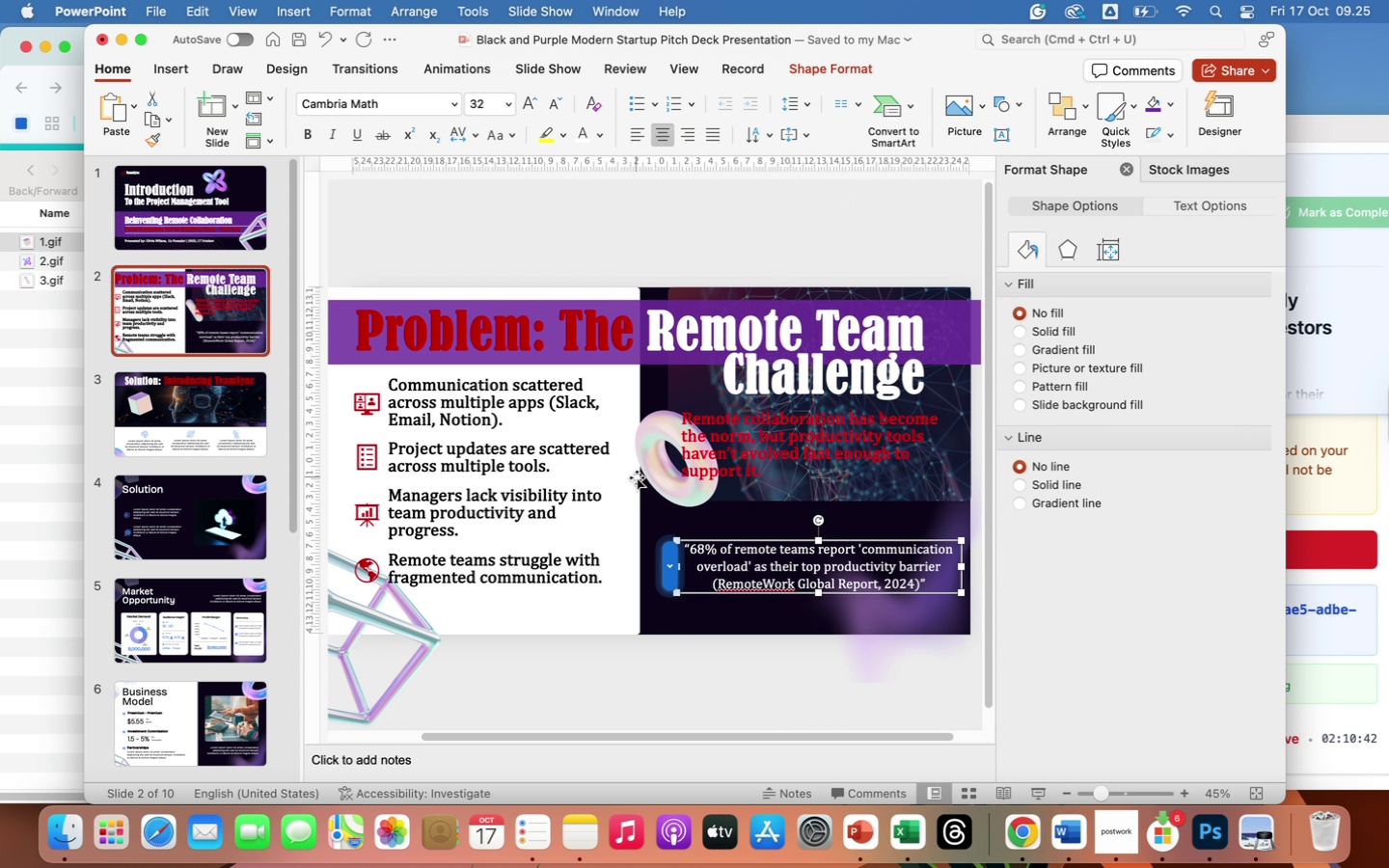 
left_click([225, 404])
 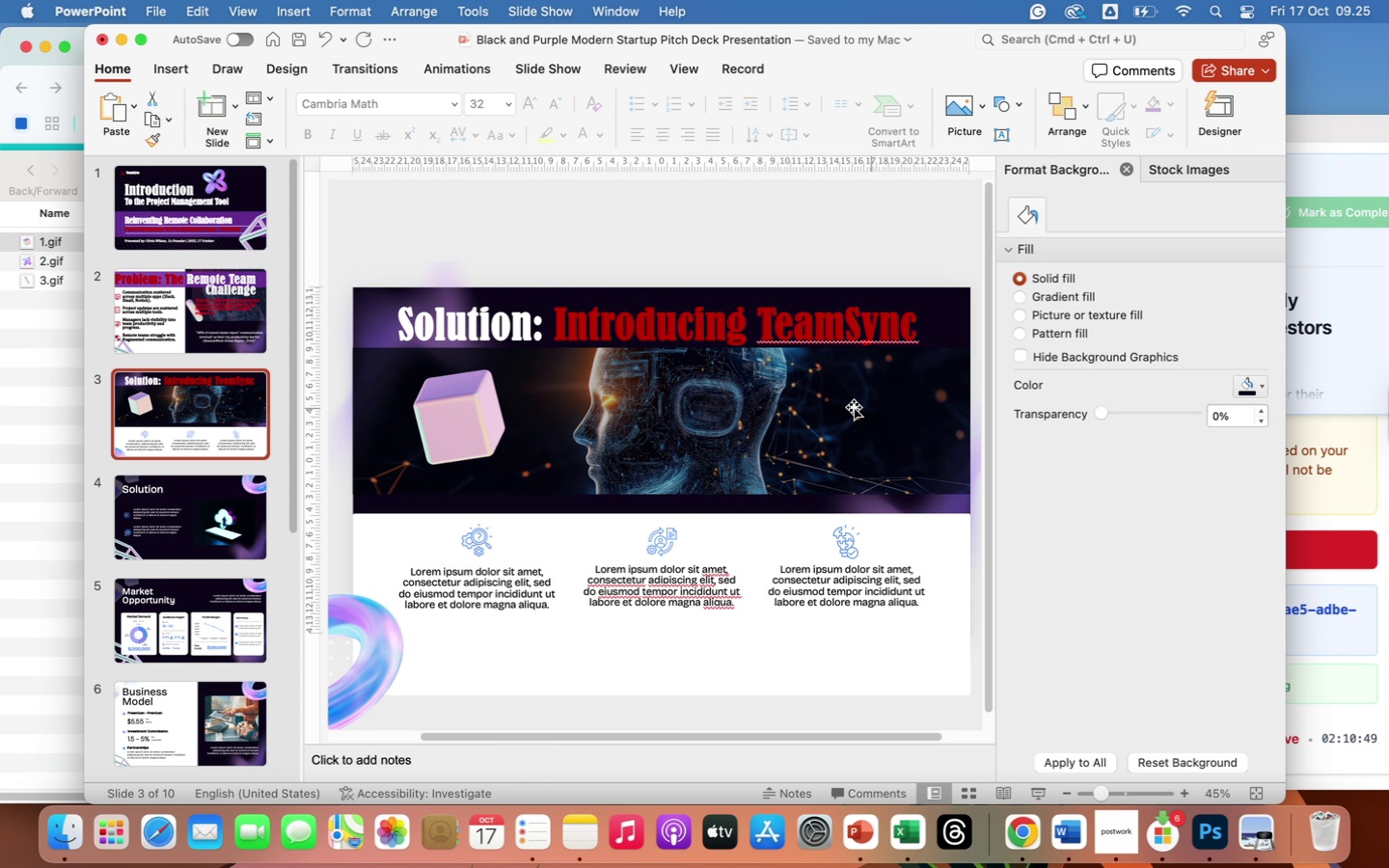 
right_click([849, 408])
 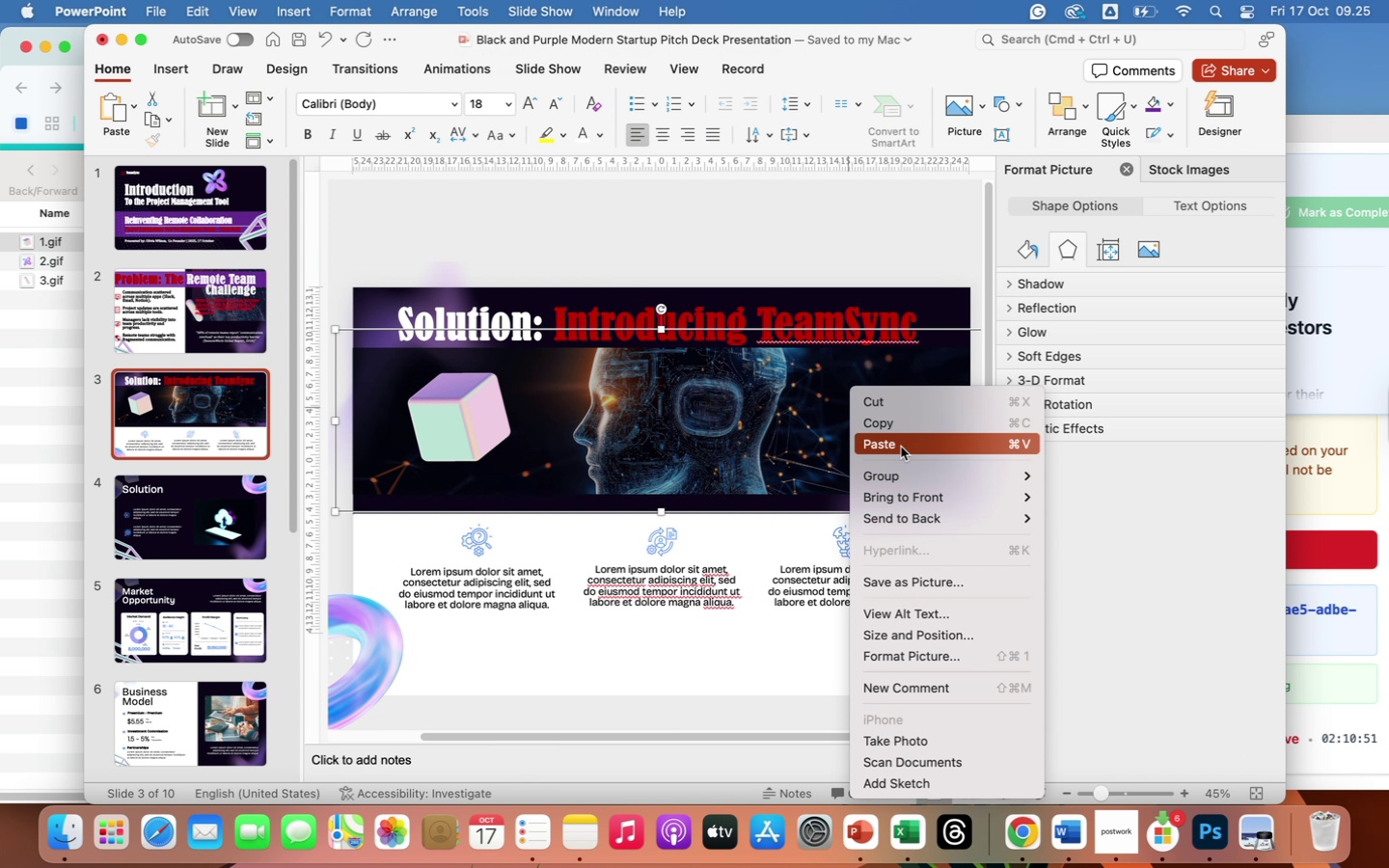 
left_click([901, 447])
 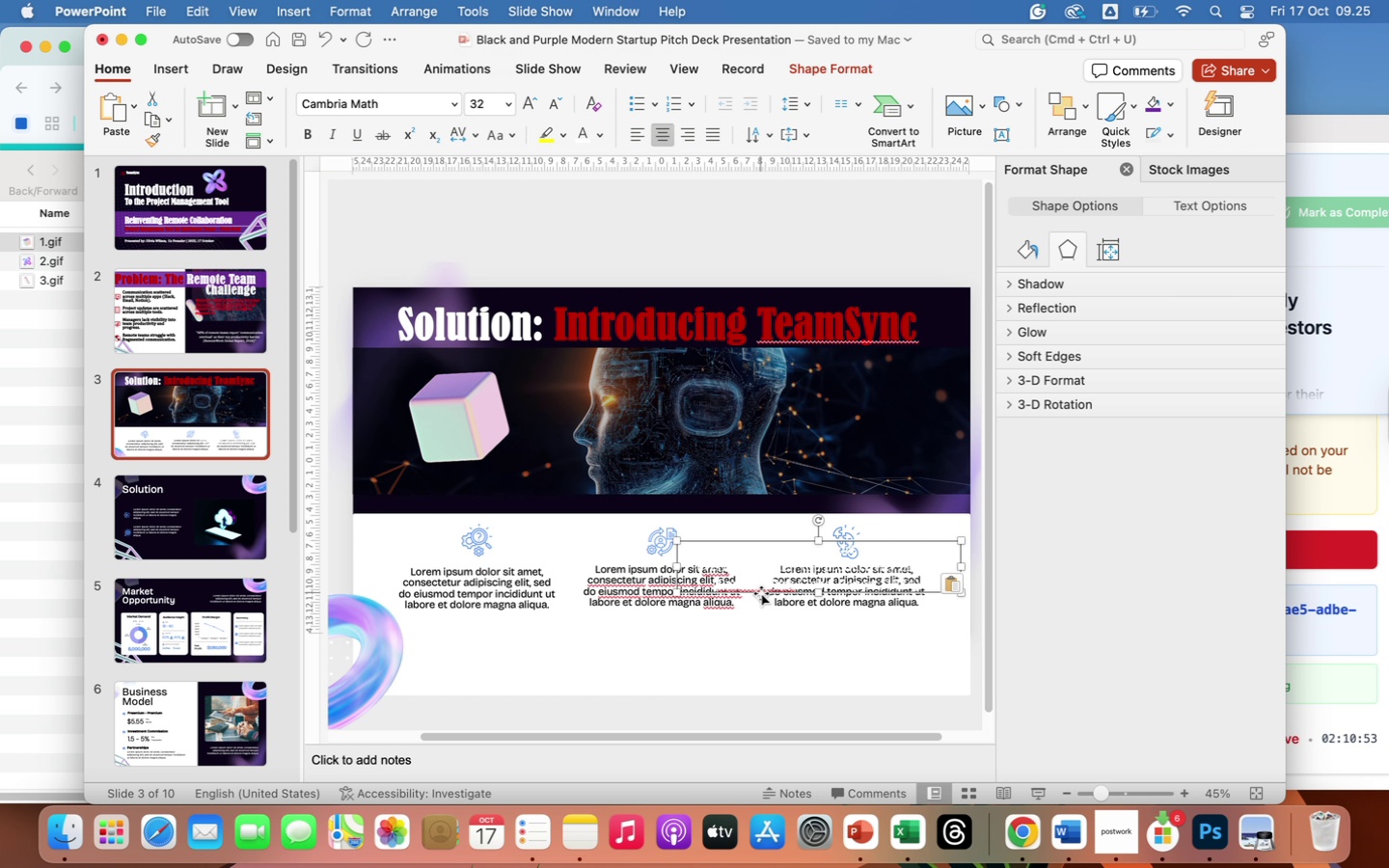 
left_click_drag(start_coordinate=[761, 593], to_coordinate=[727, 435])
 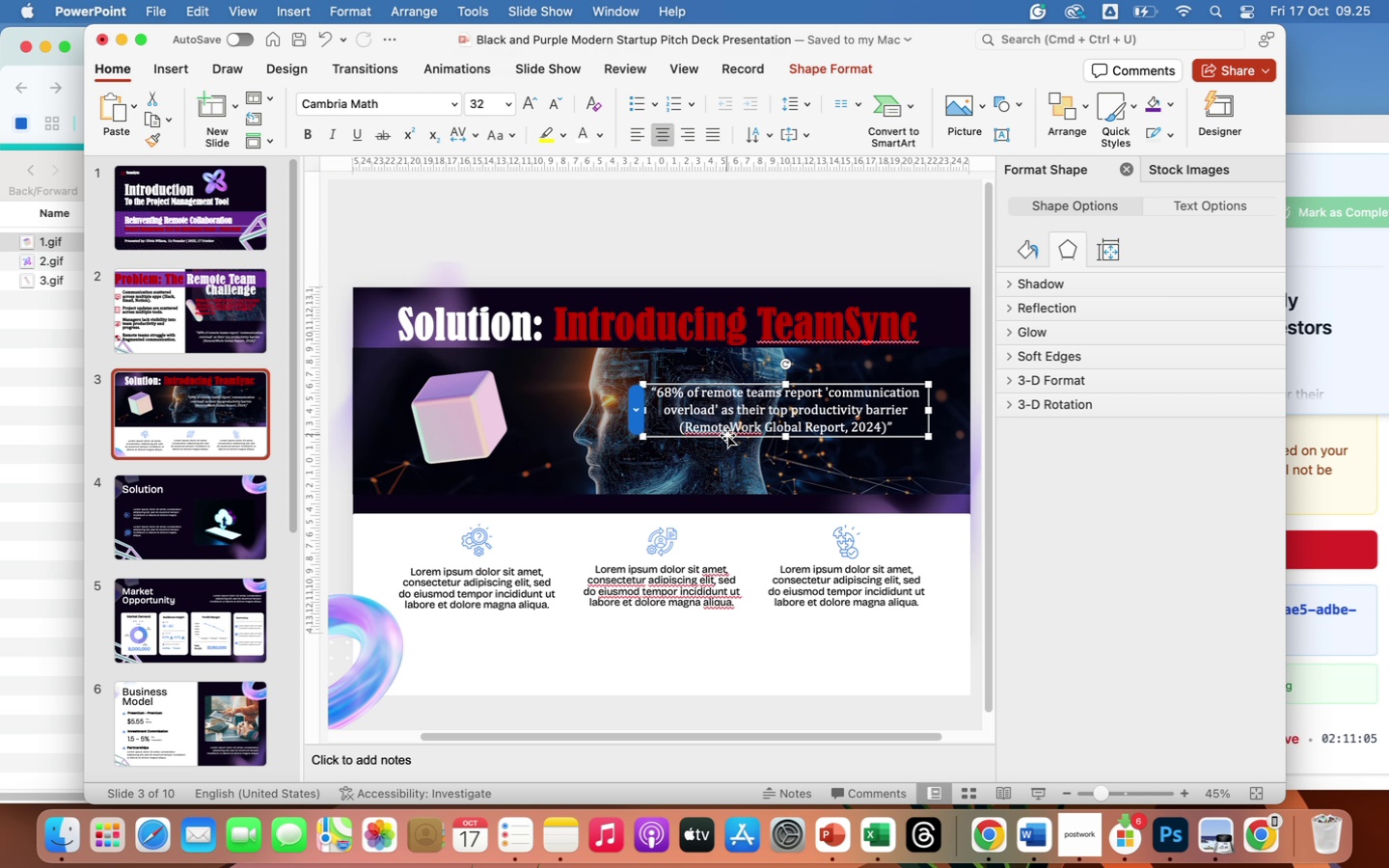 
wait(14.28)
 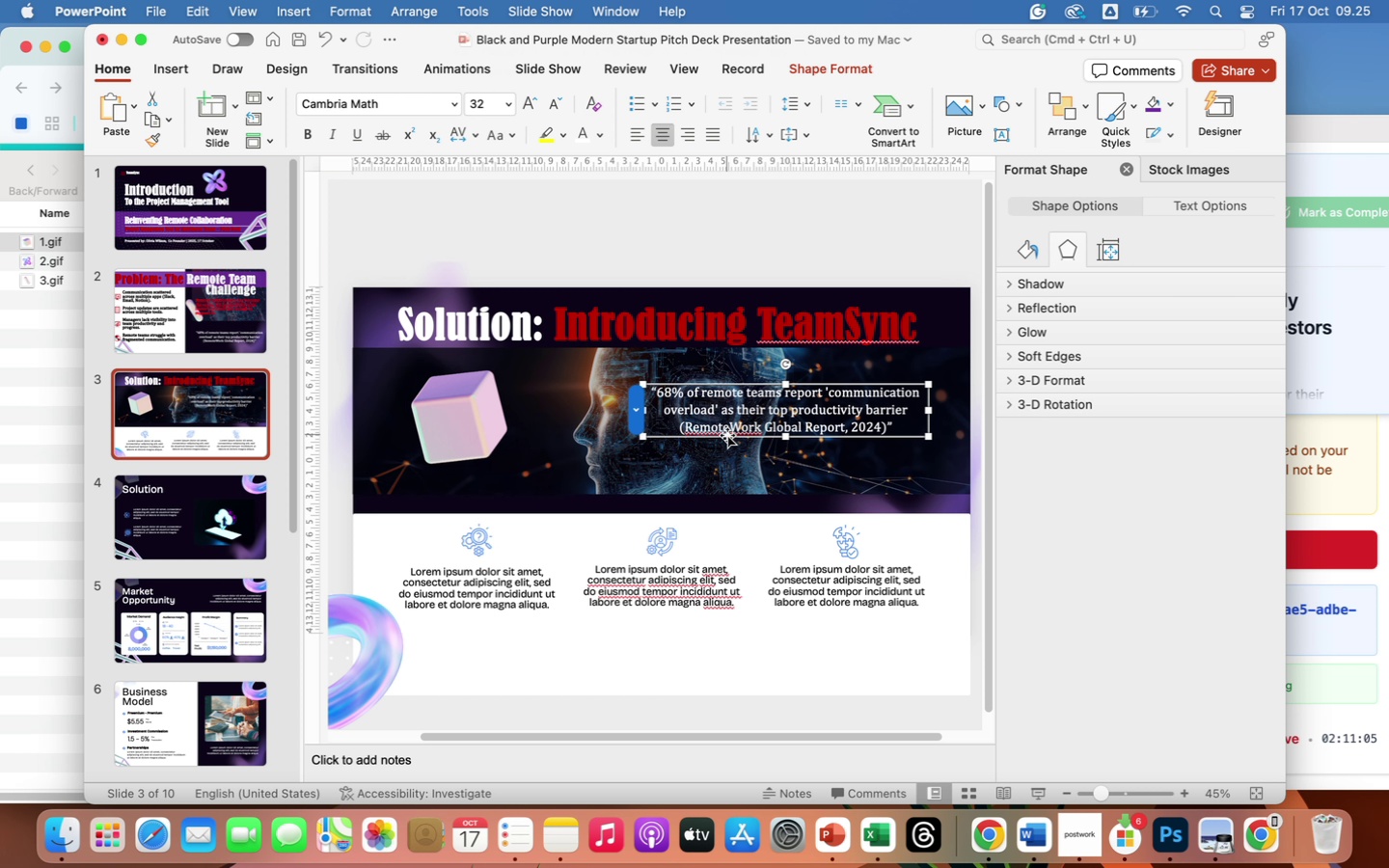 
left_click_drag(start_coordinate=[754, 432], to_coordinate=[755, 517])
 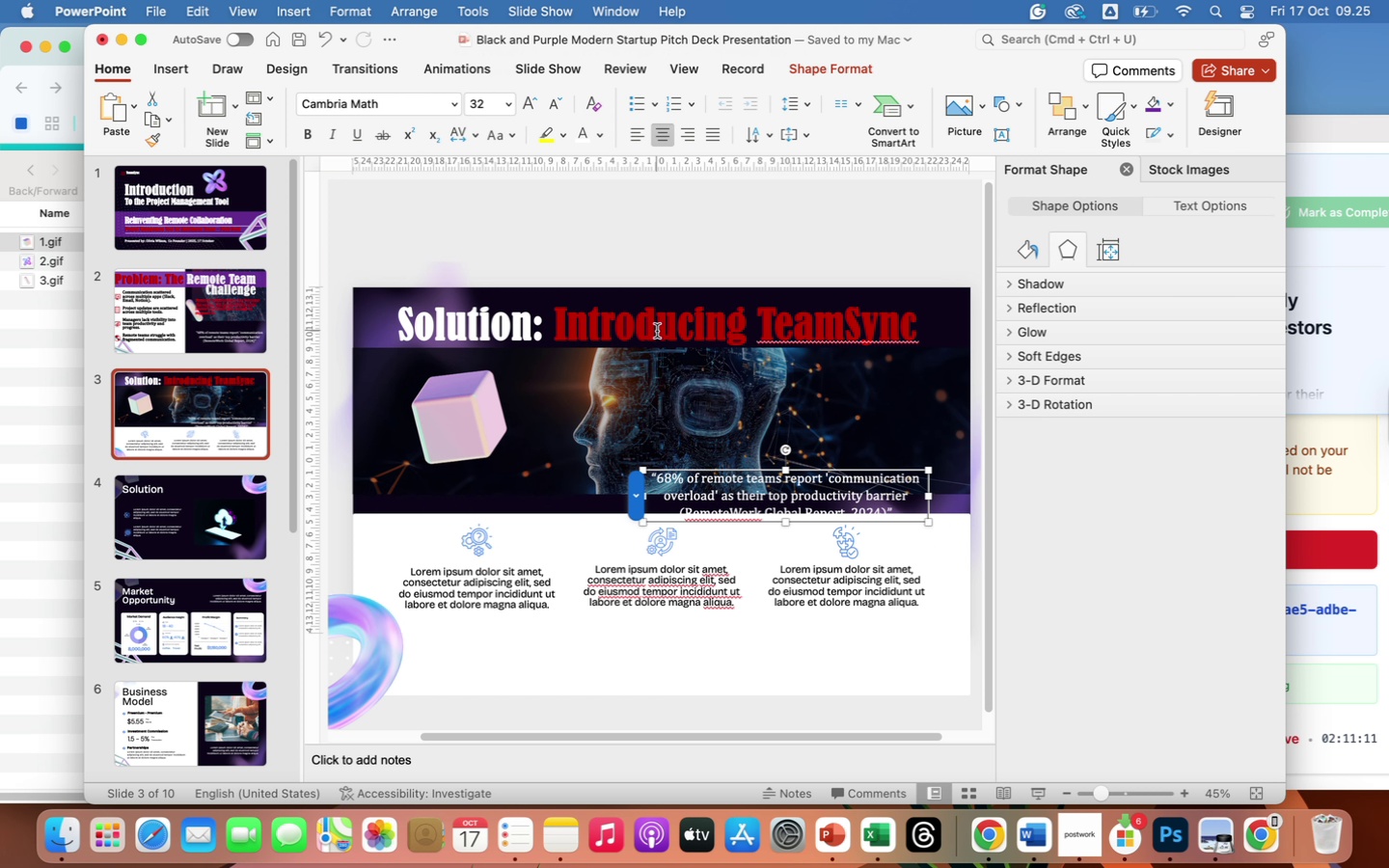 
left_click([657, 331])
 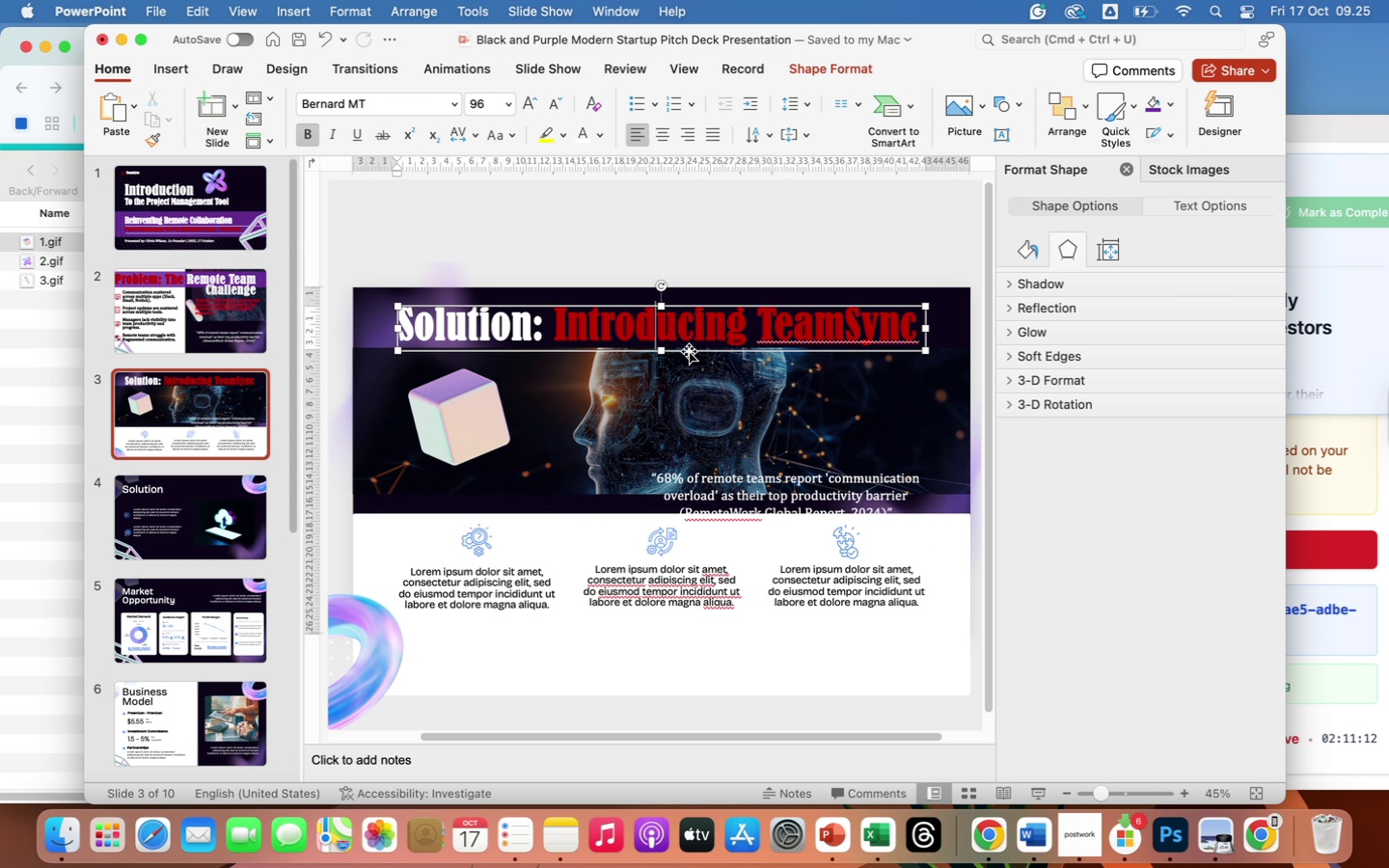 
left_click([689, 351])
 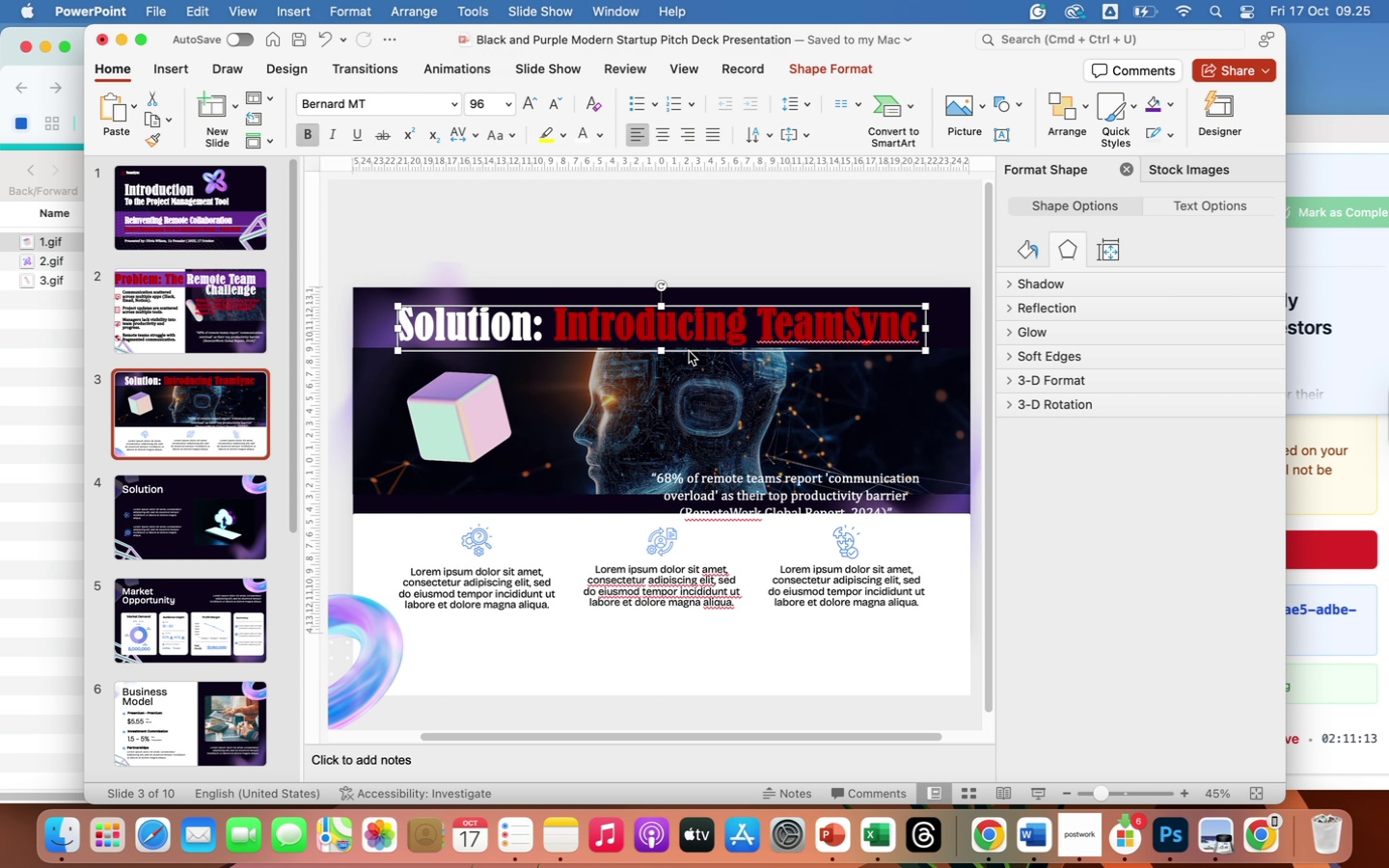 
right_click([689, 351])
 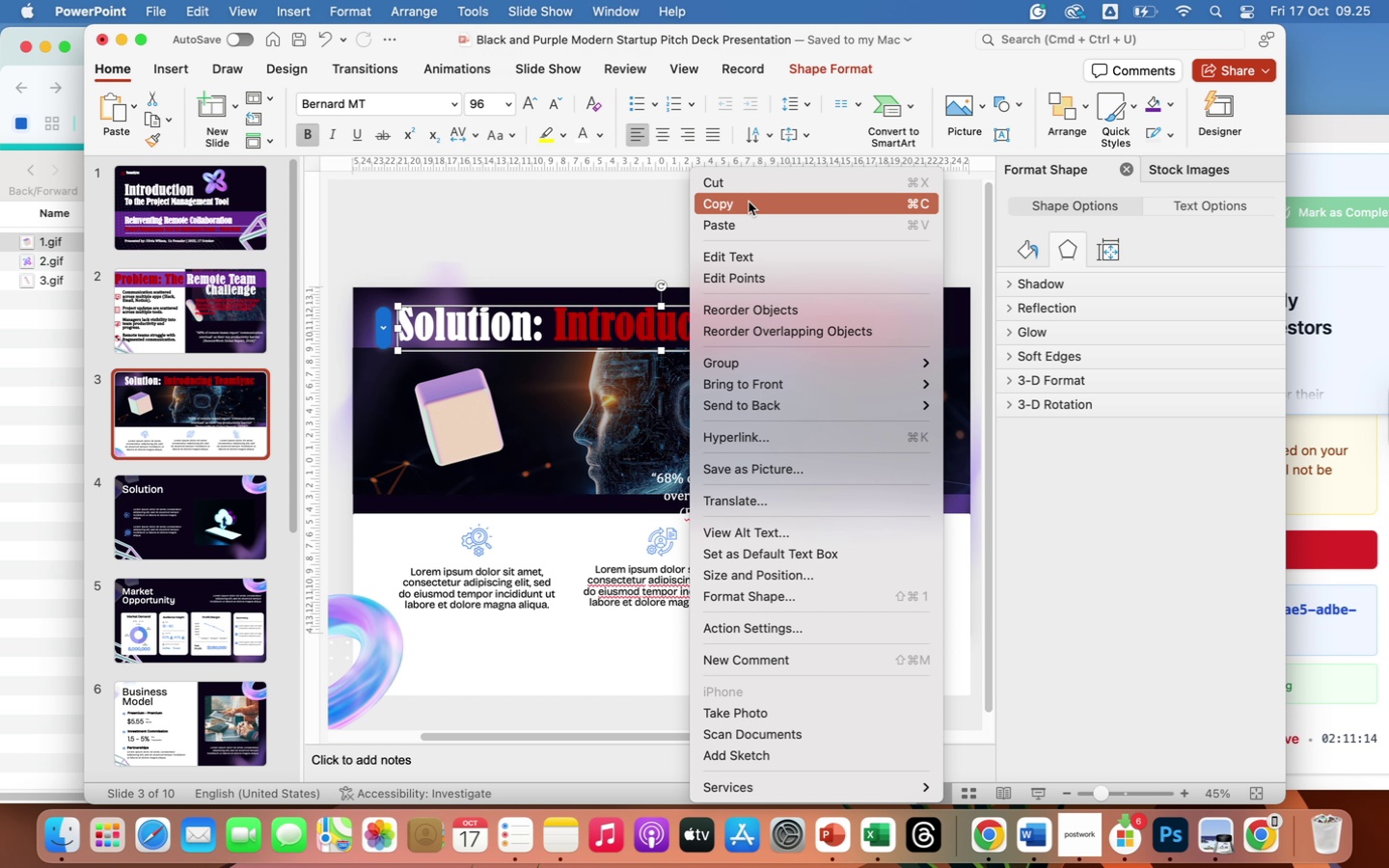 
left_click([749, 202])
 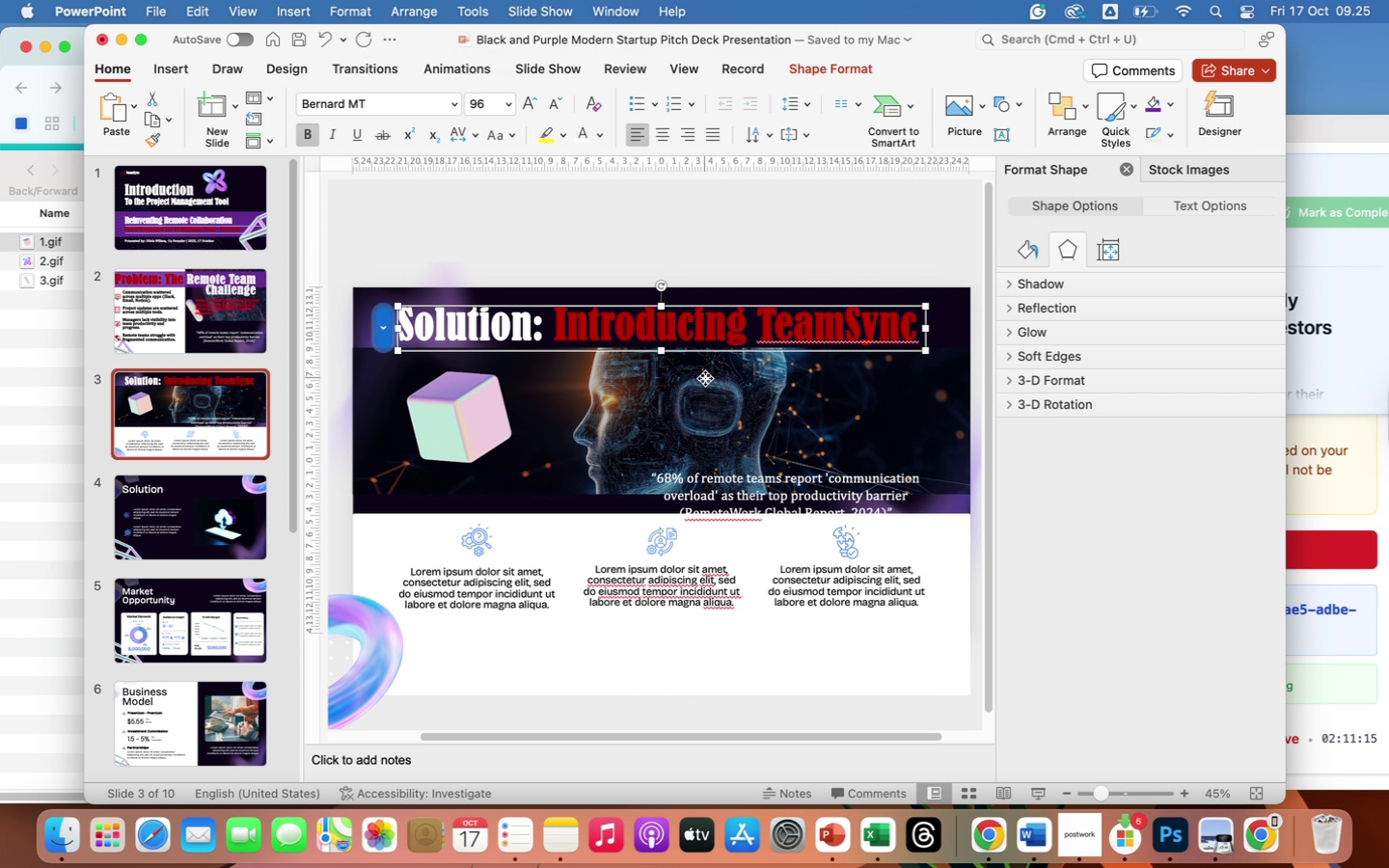 
right_click([705, 378])
 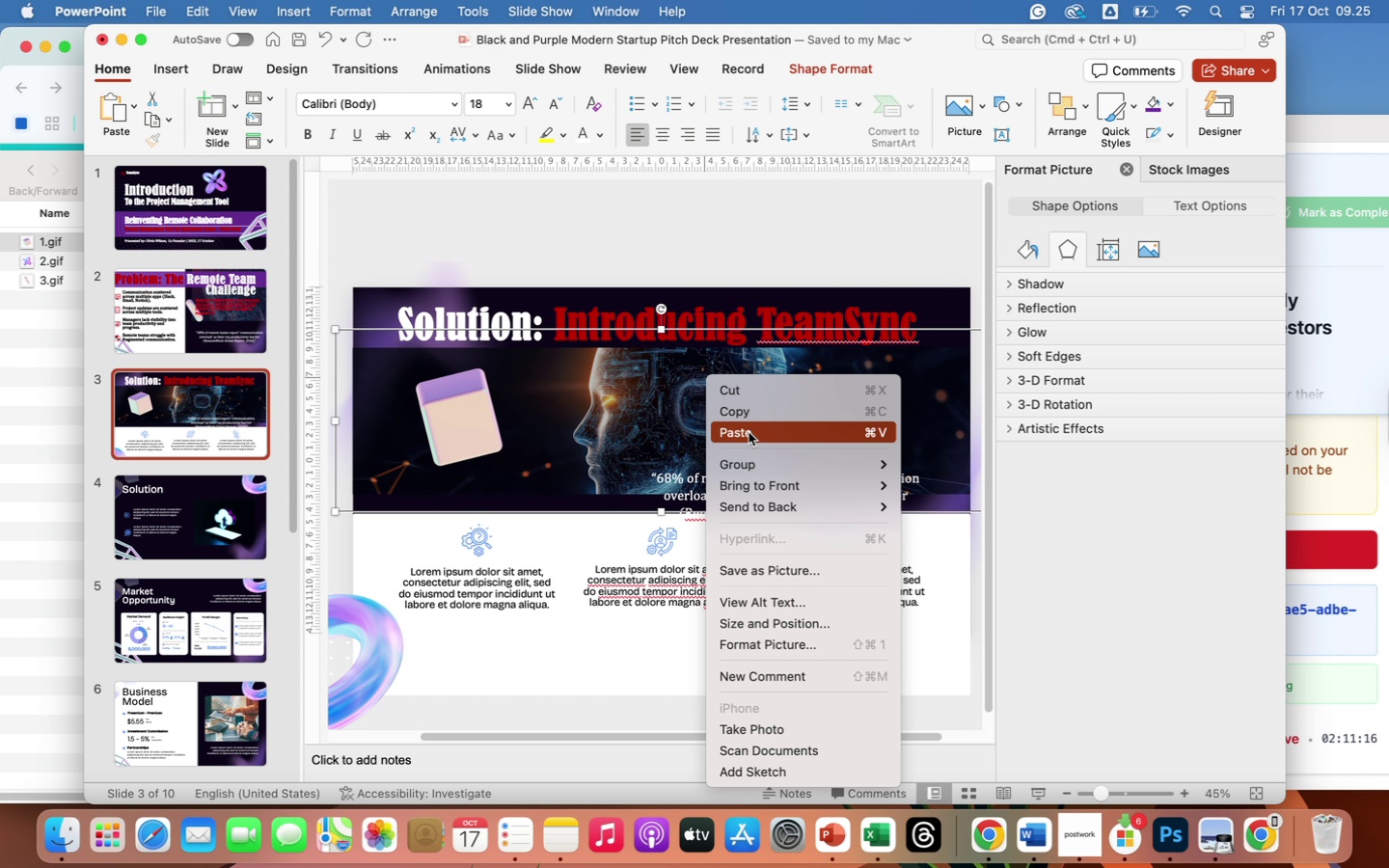 
left_click([749, 432])
 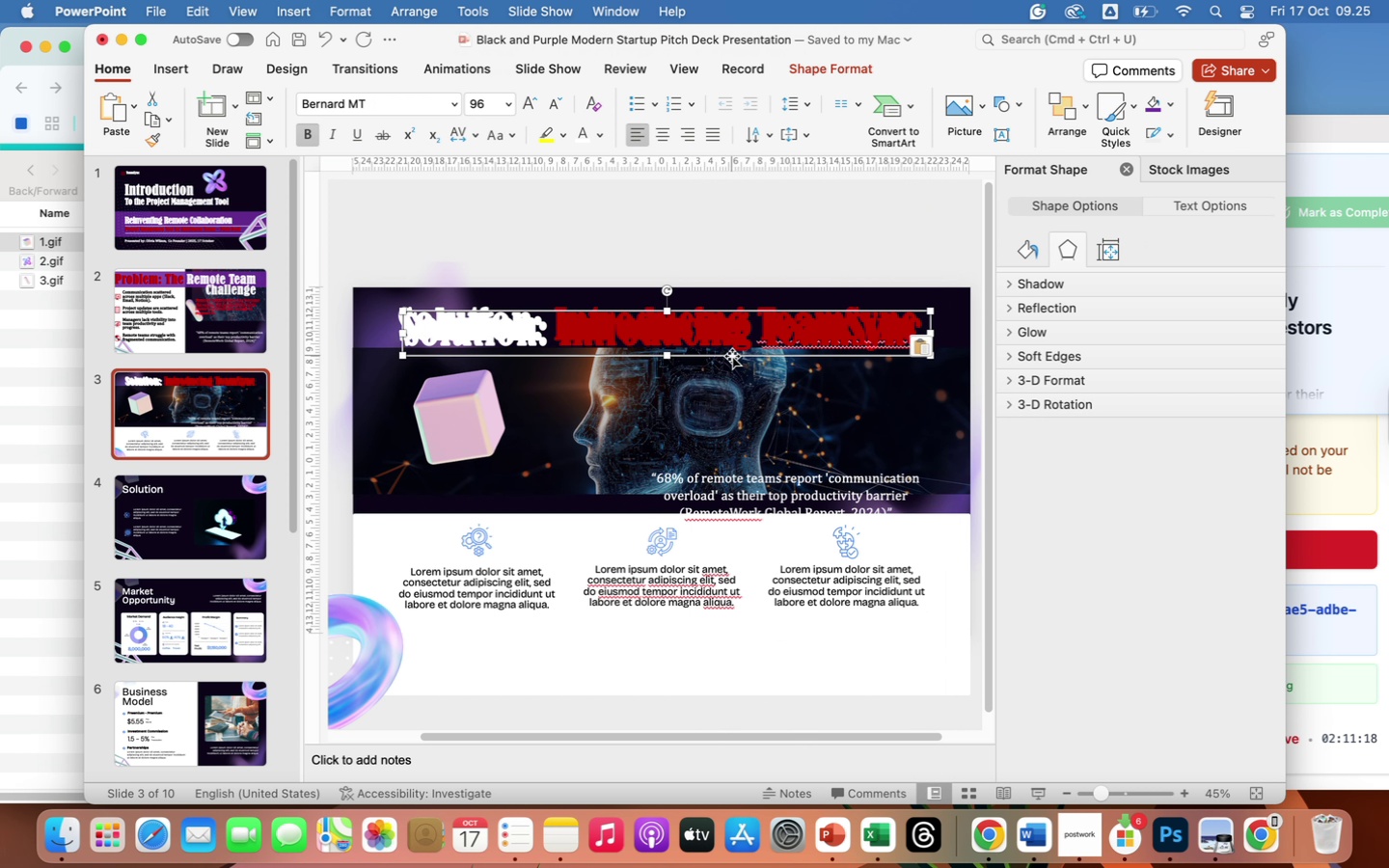 
left_click_drag(start_coordinate=[732, 356], to_coordinate=[768, 440])
 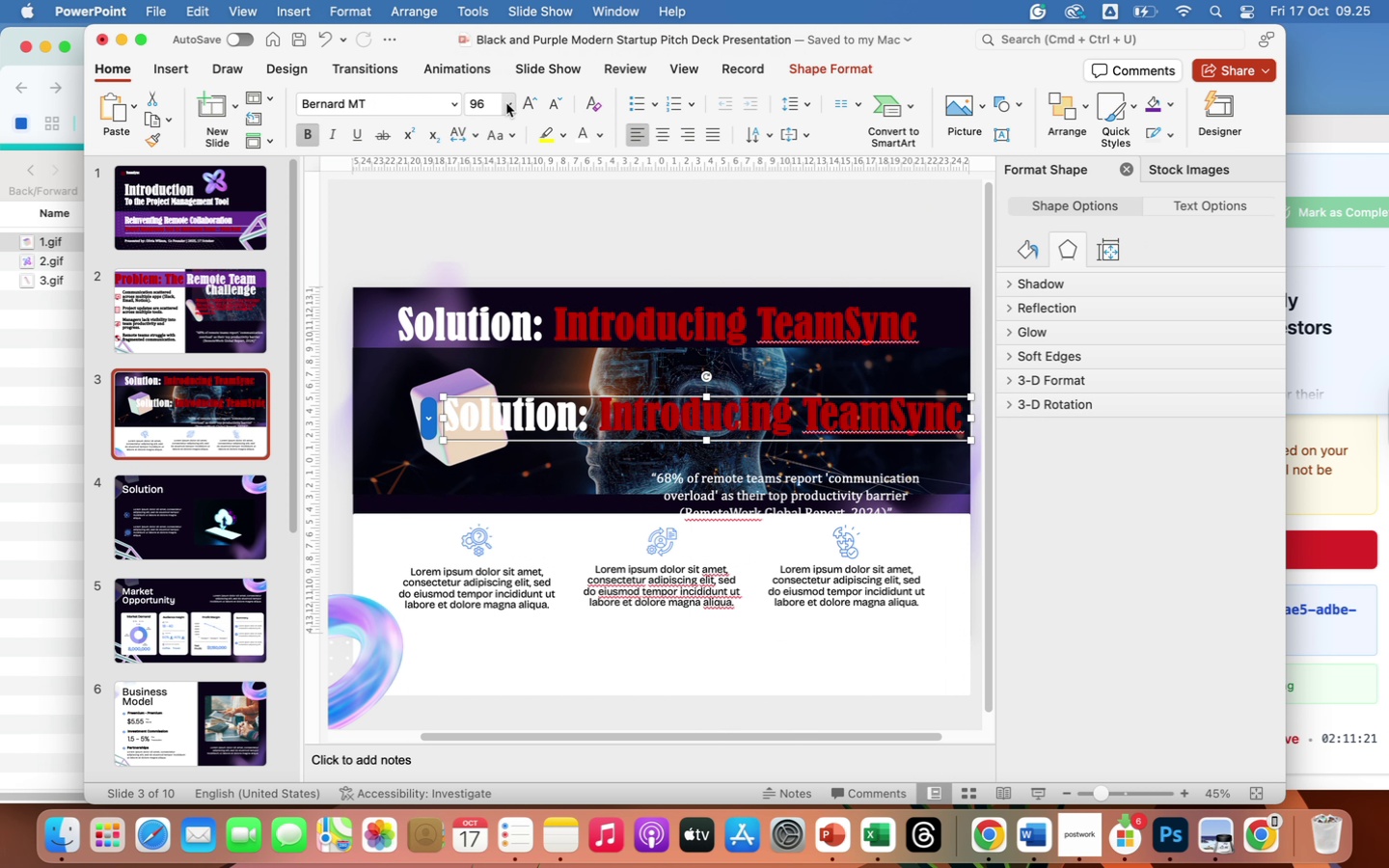 
left_click([506, 103])
 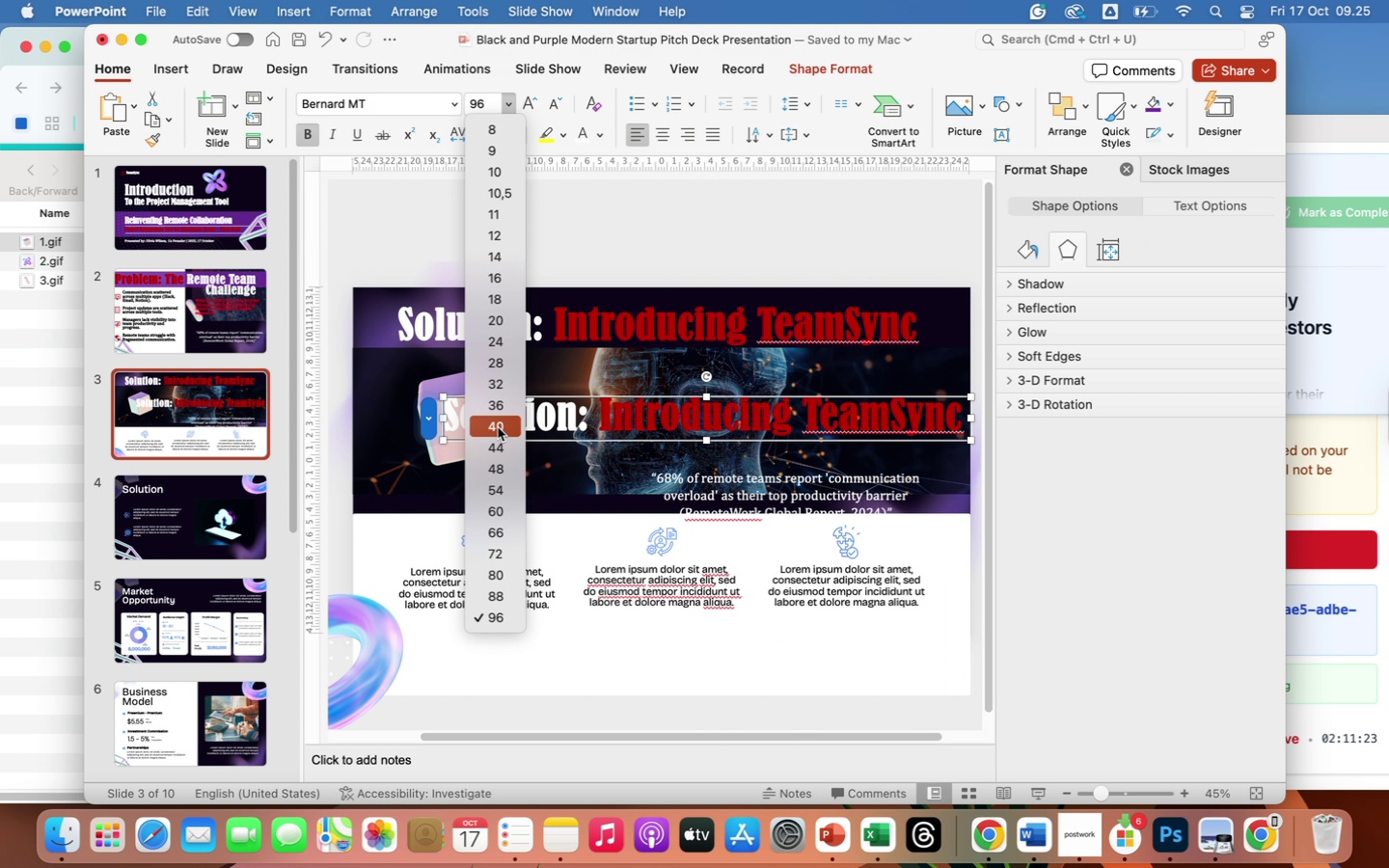 
left_click([498, 427])
 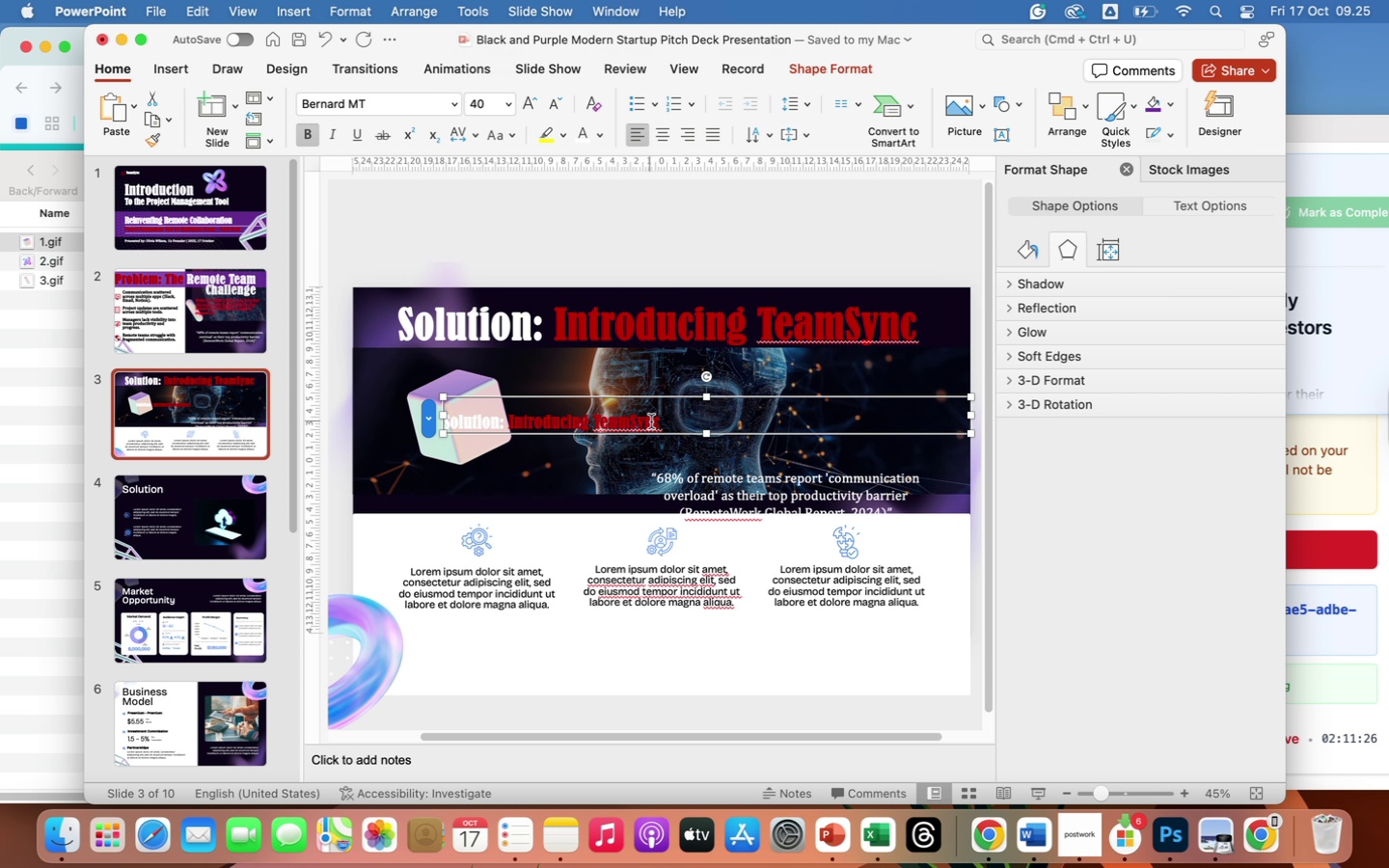 
left_click_drag(start_coordinate=[657, 421], to_coordinate=[419, 381])
 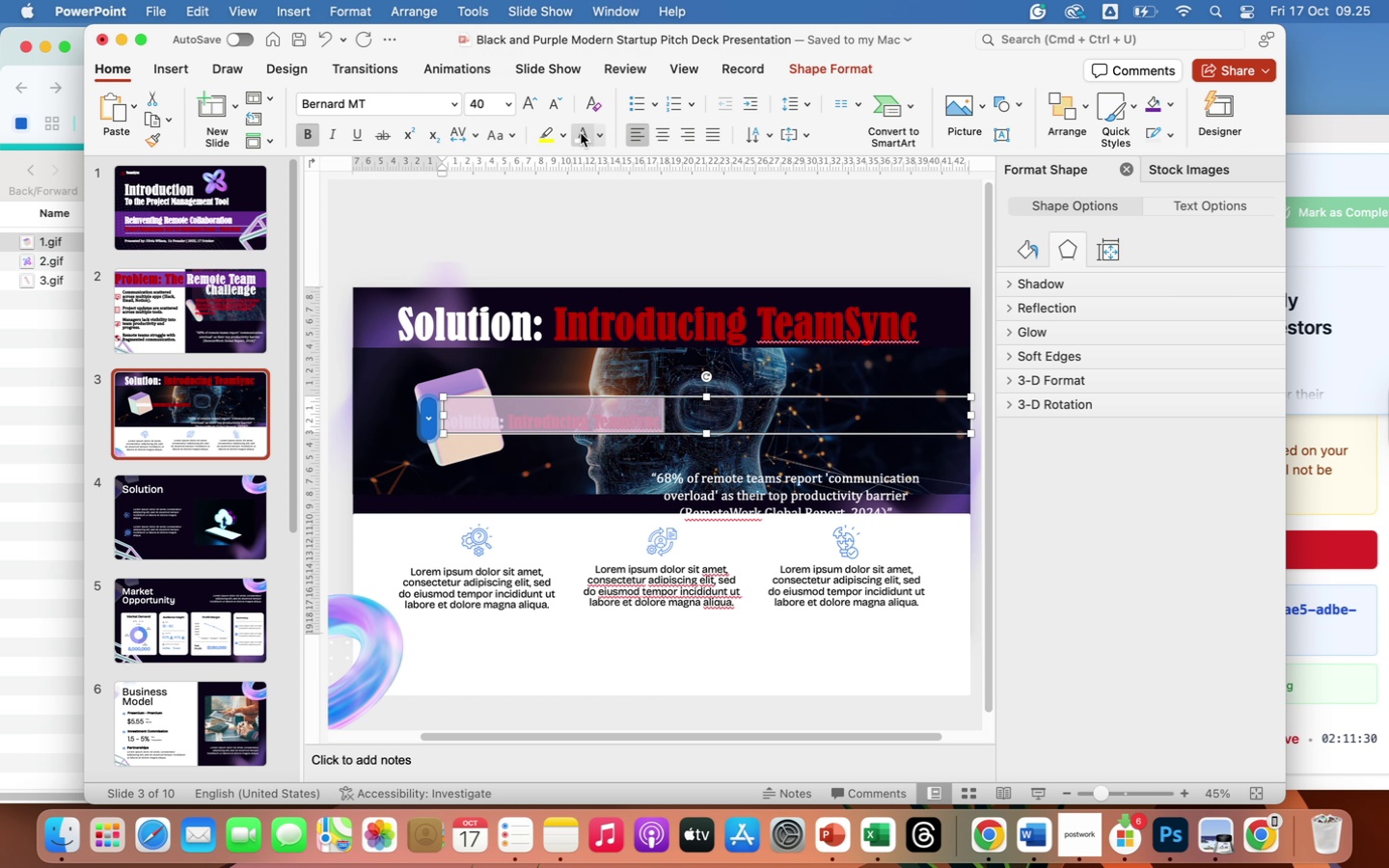 
left_click([581, 133])
 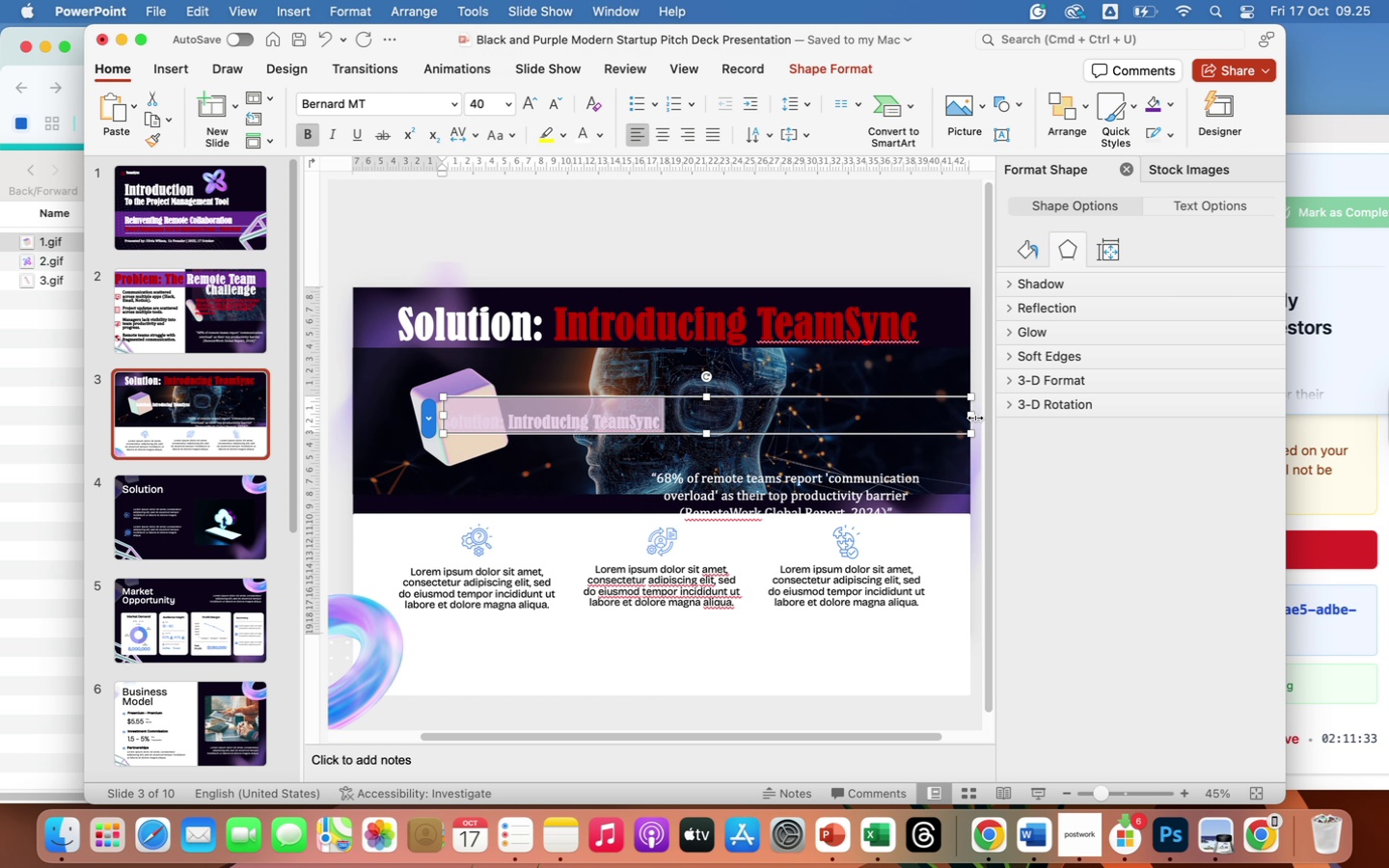 
left_click_drag(start_coordinate=[974, 418], to_coordinate=[735, 435])
 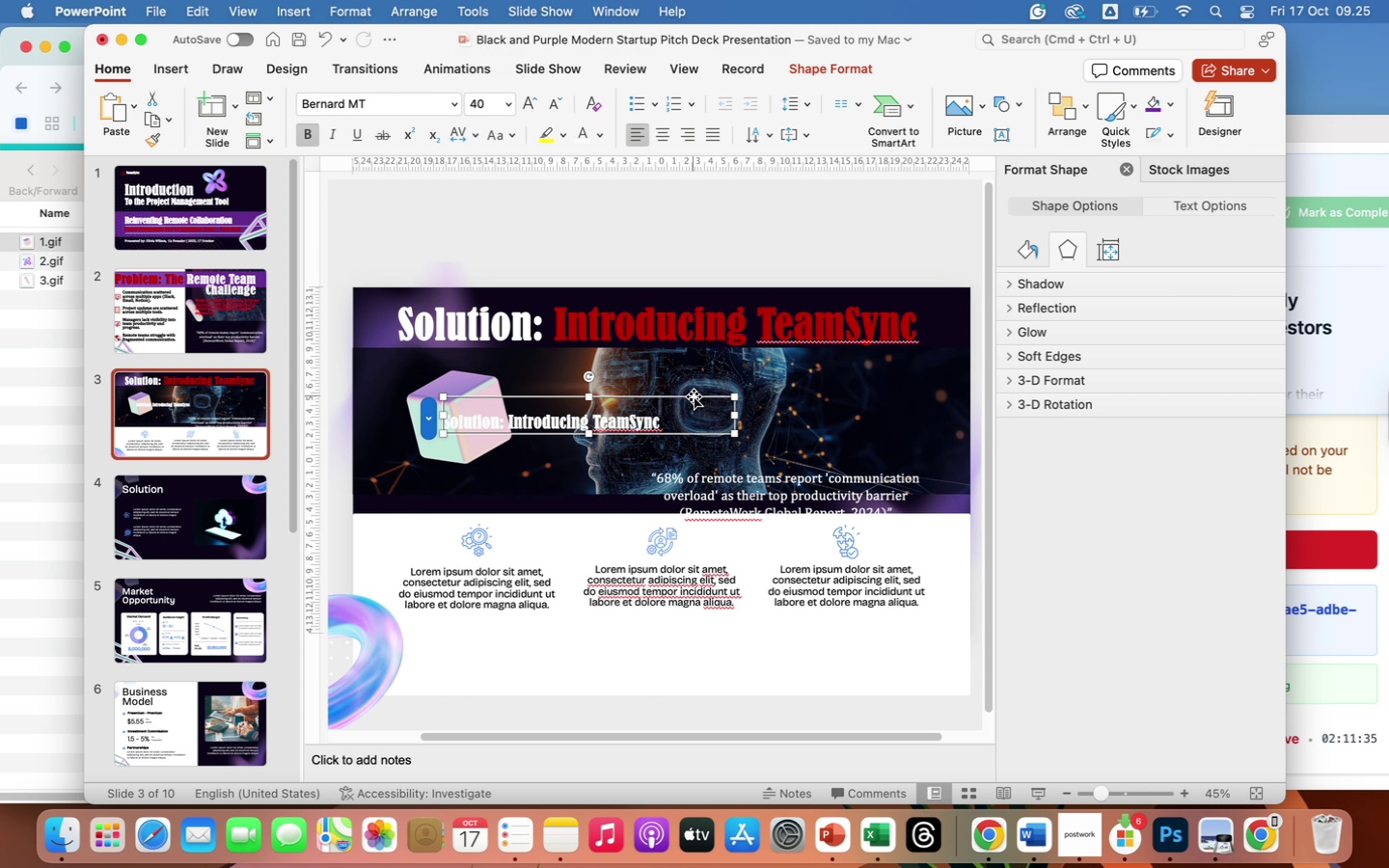 
left_click_drag(start_coordinate=[694, 396], to_coordinate=[878, 347])
 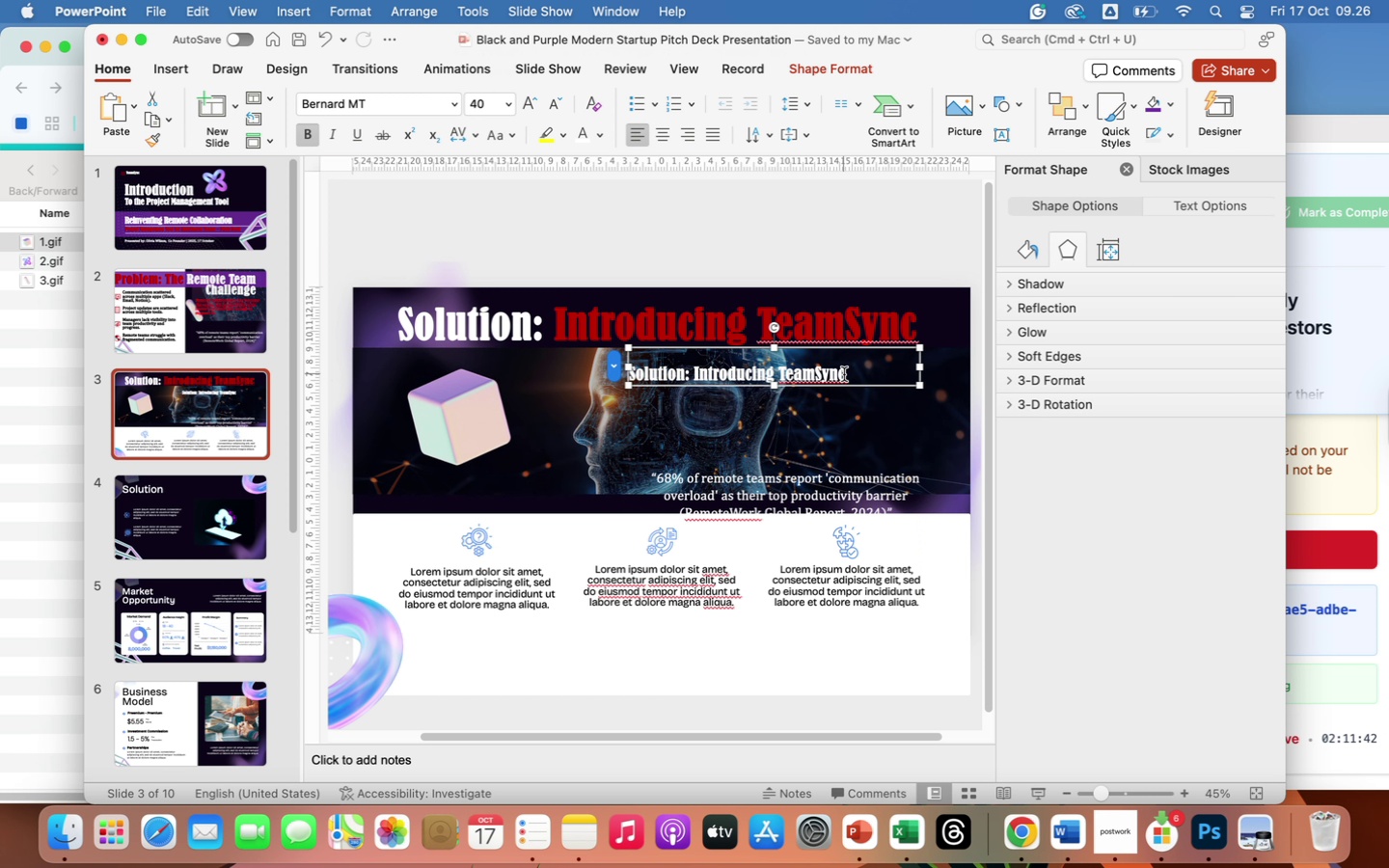 
left_click_drag(start_coordinate=[844, 374], to_coordinate=[664, 372])
 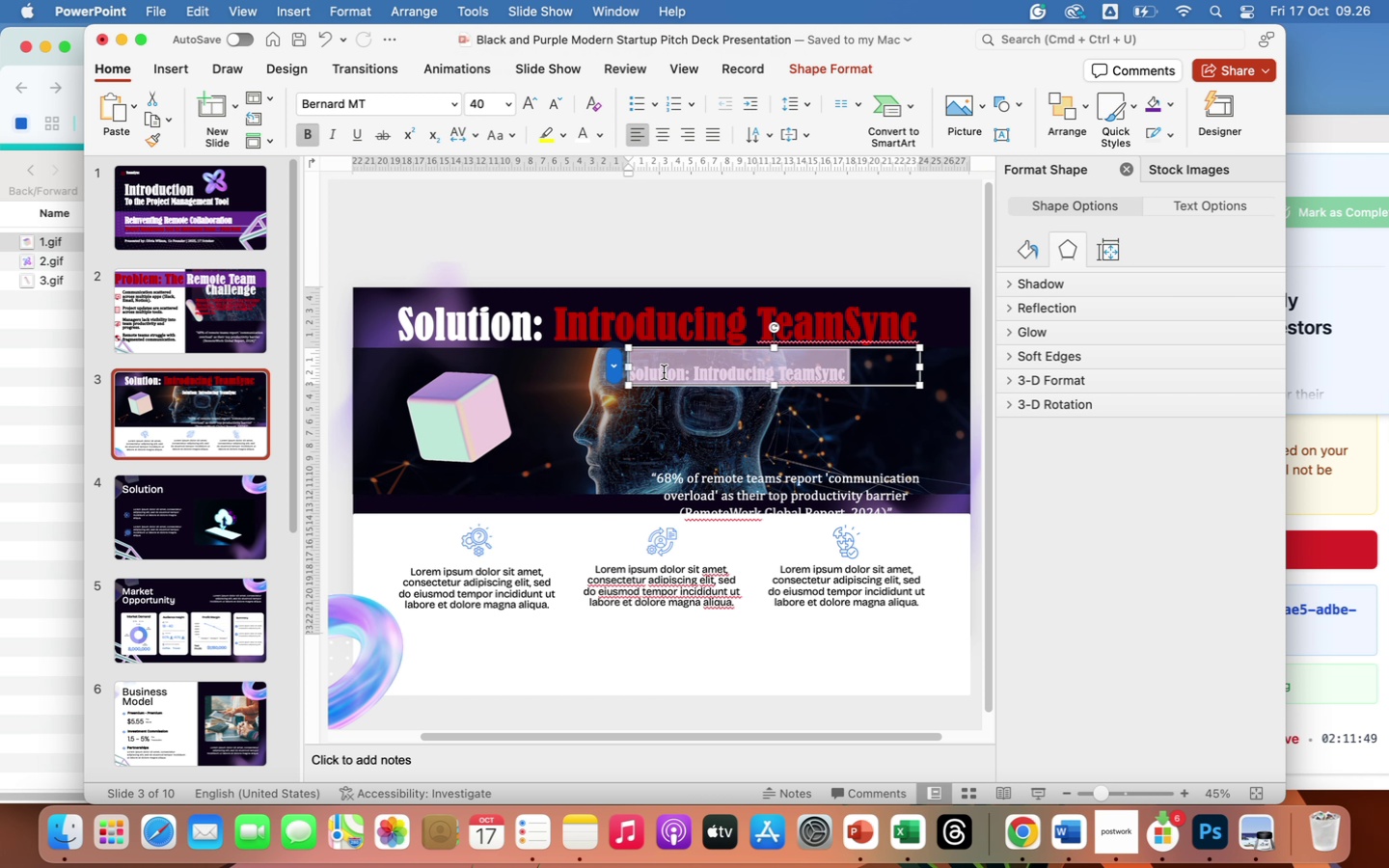 
wait(10.31)
 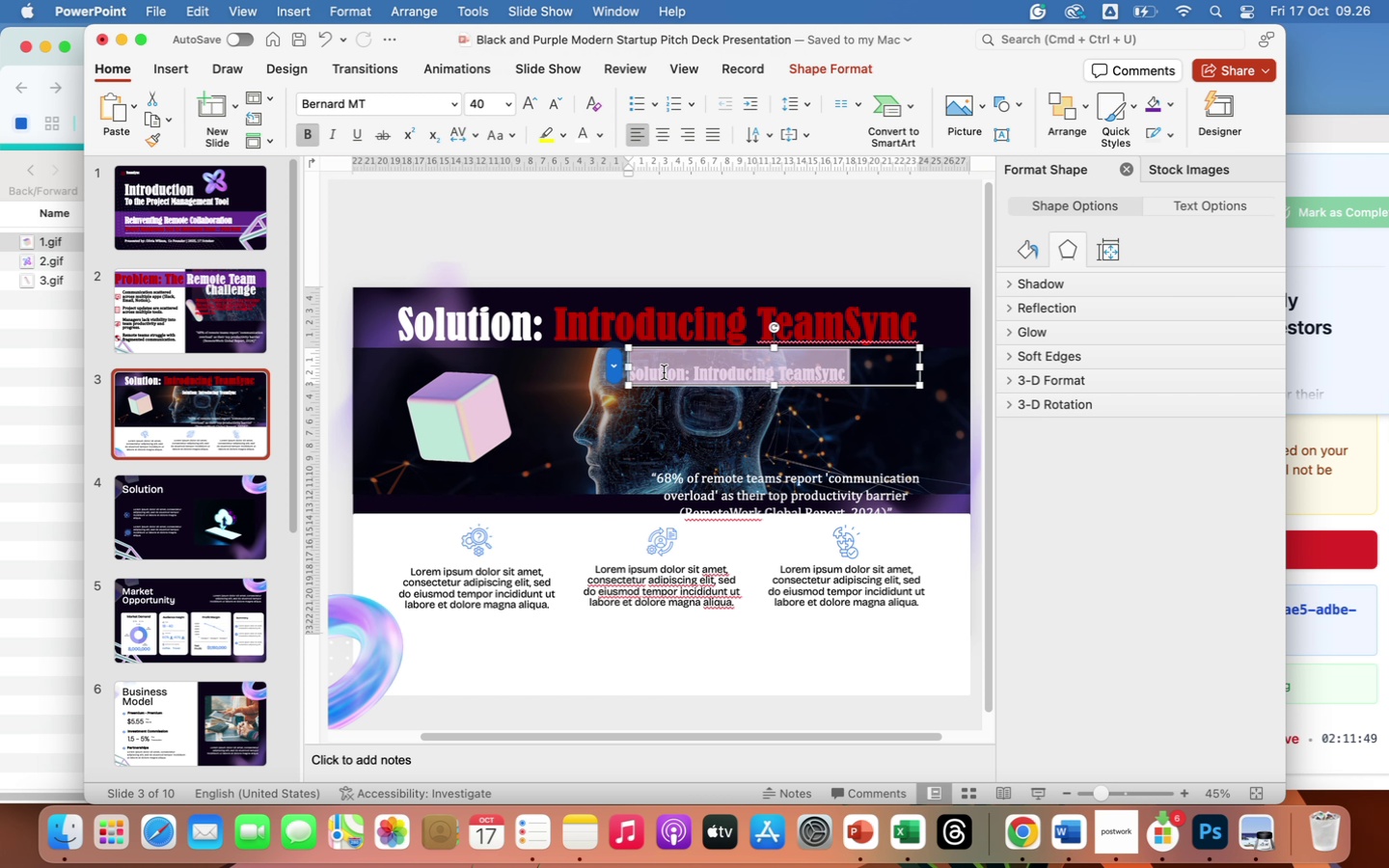 
type(One)
 